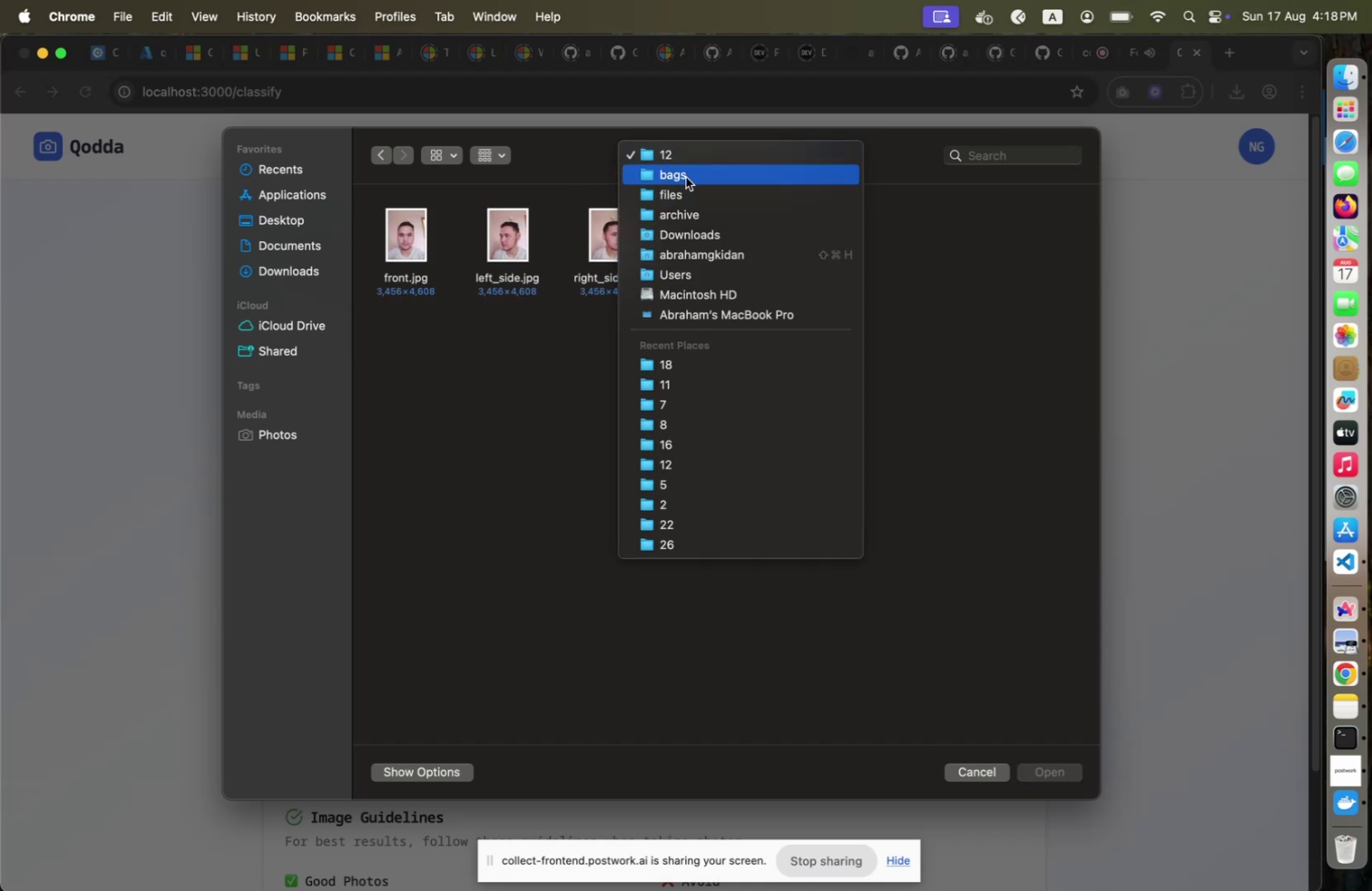 
left_click([686, 177])
 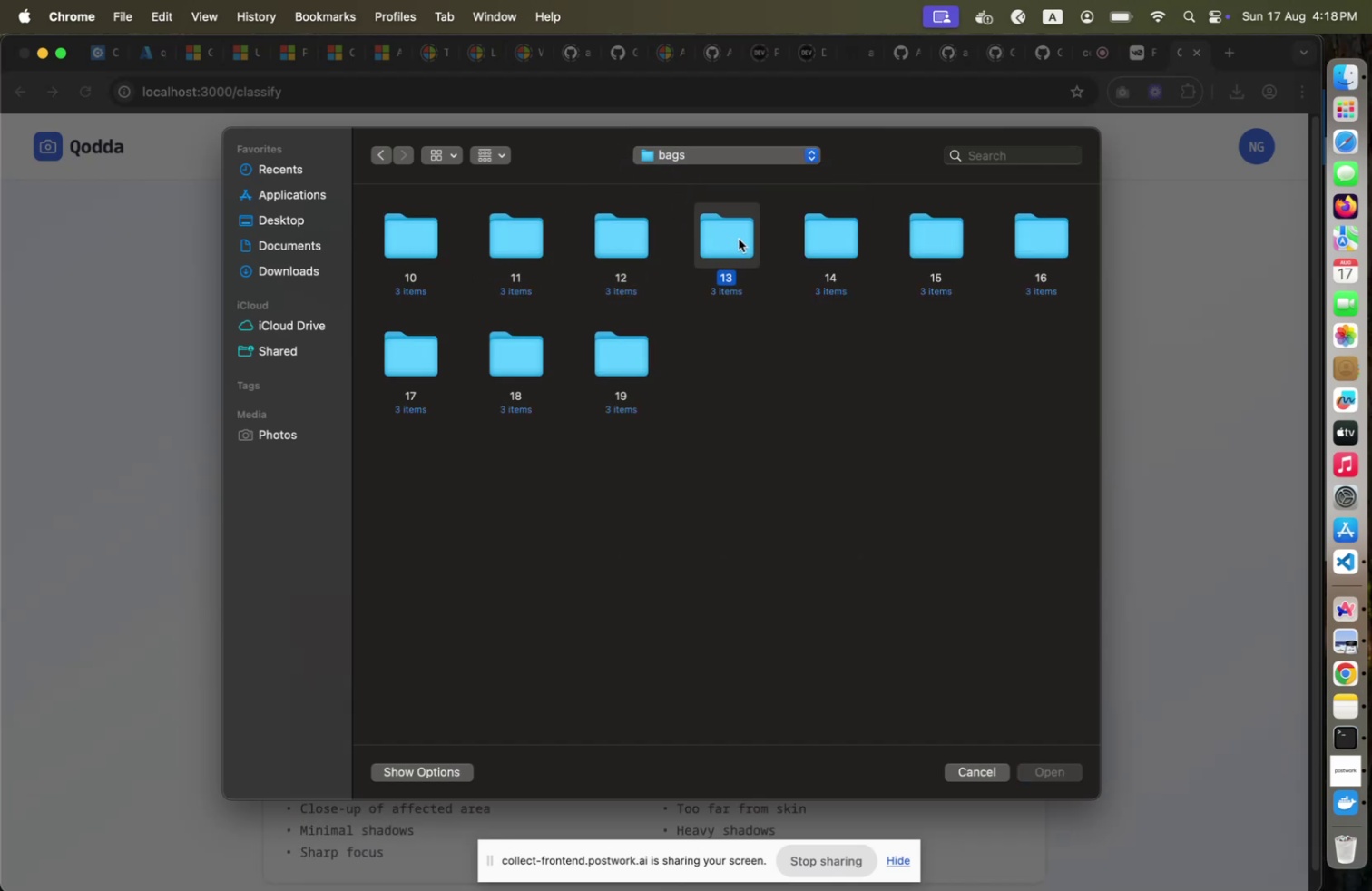 
double_click([739, 239])
 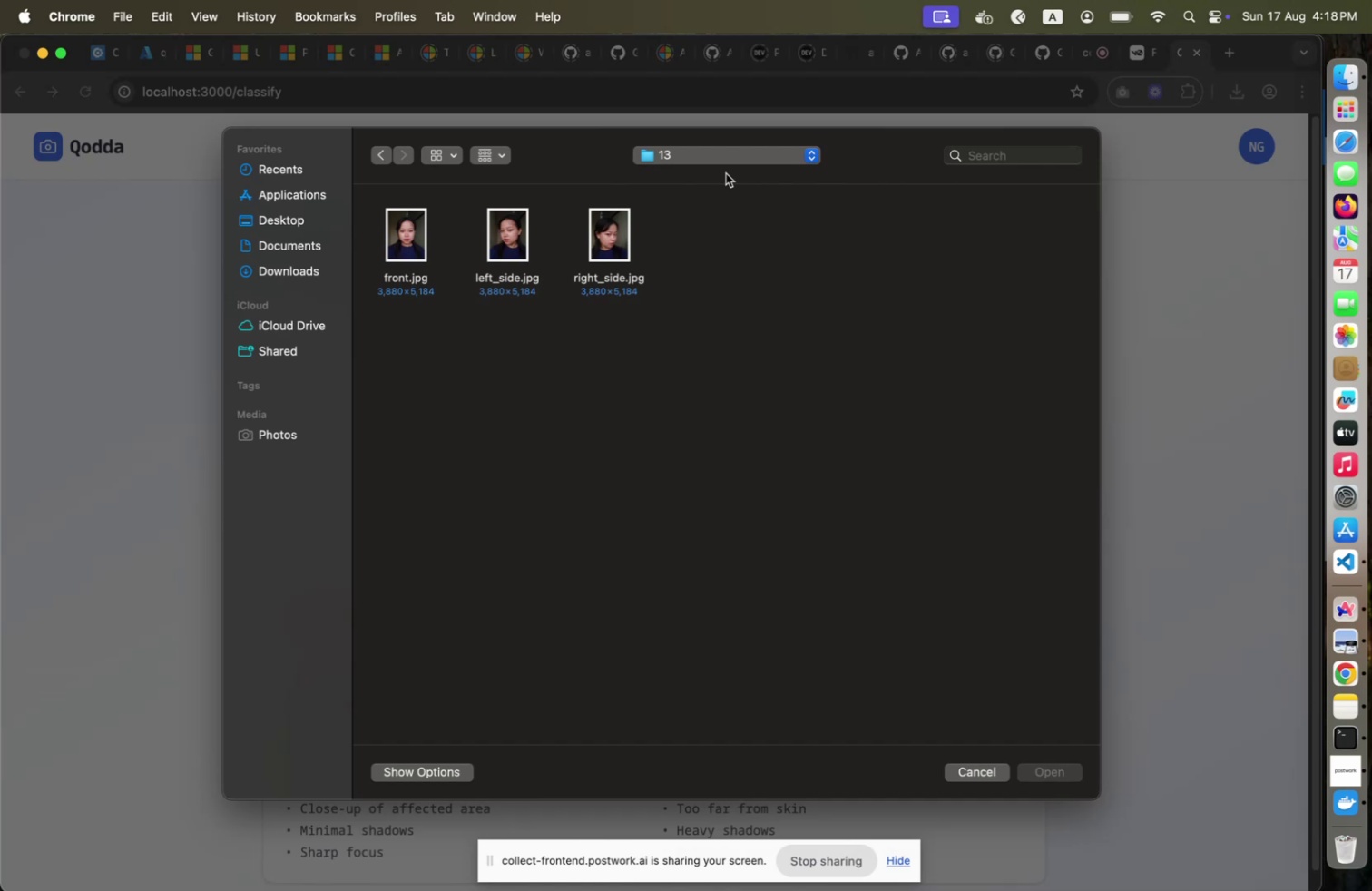 
double_click([732, 163])
 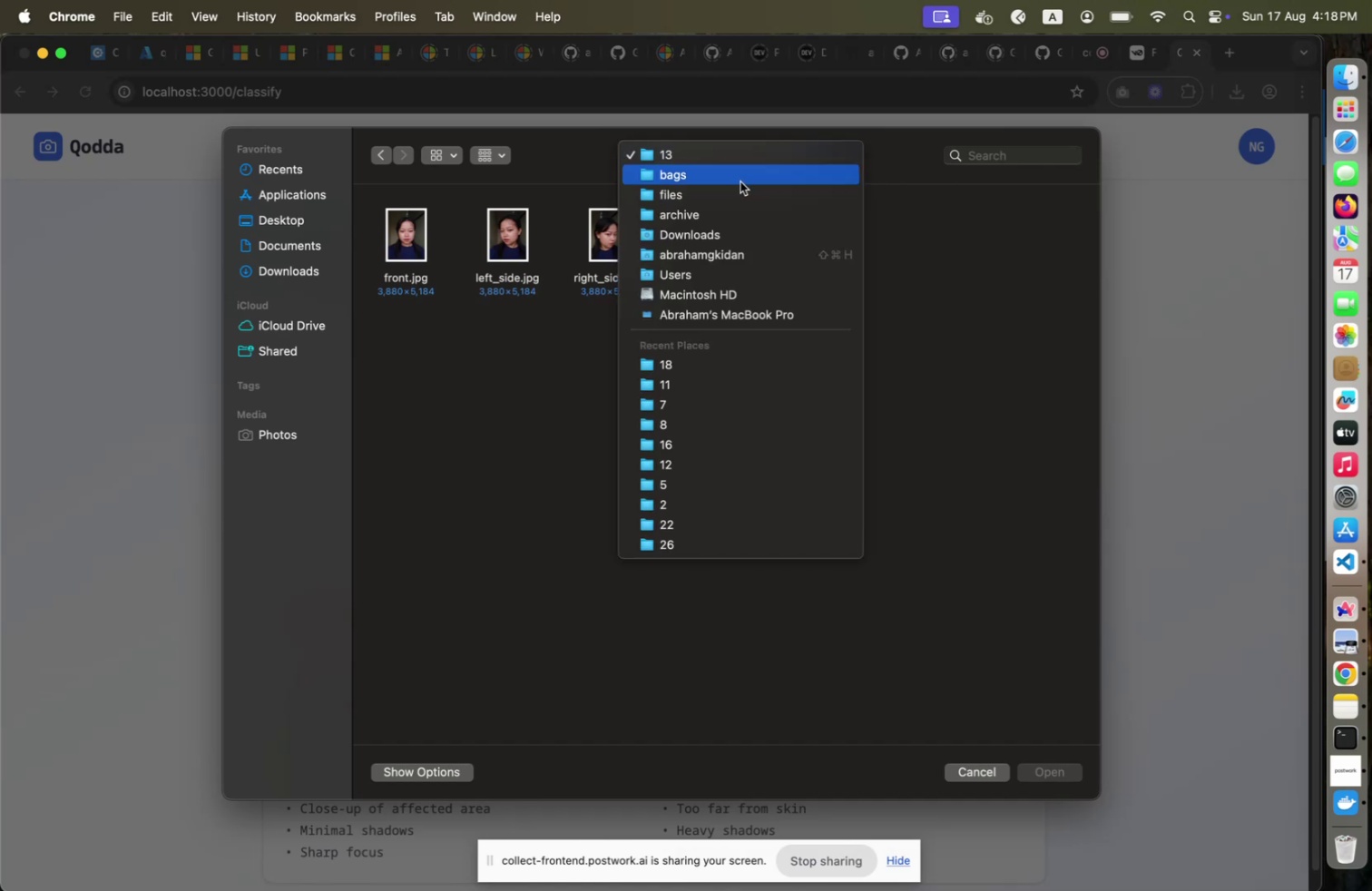 
left_click([740, 181])
 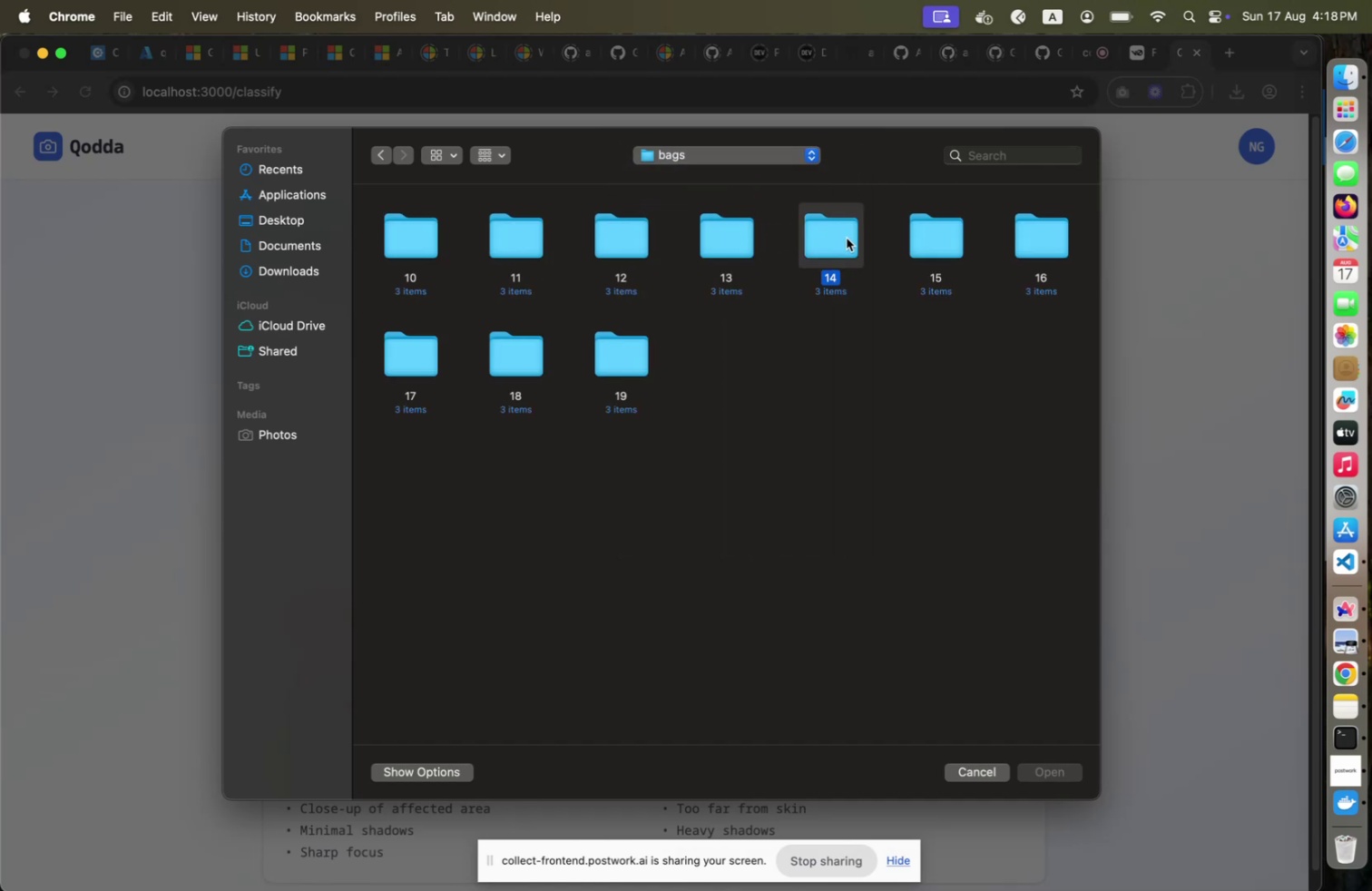 
double_click([847, 238])
 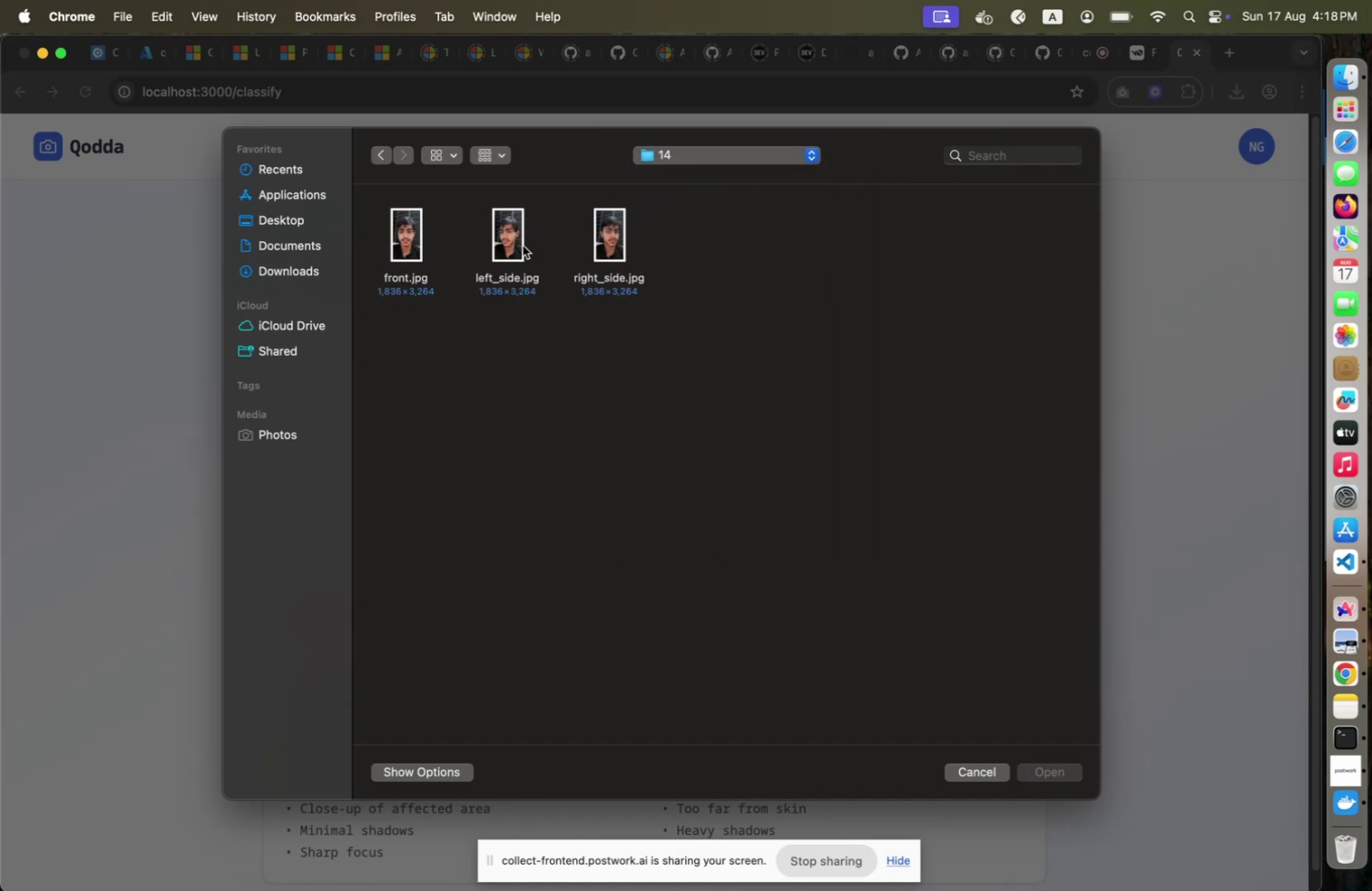 
left_click([523, 245])
 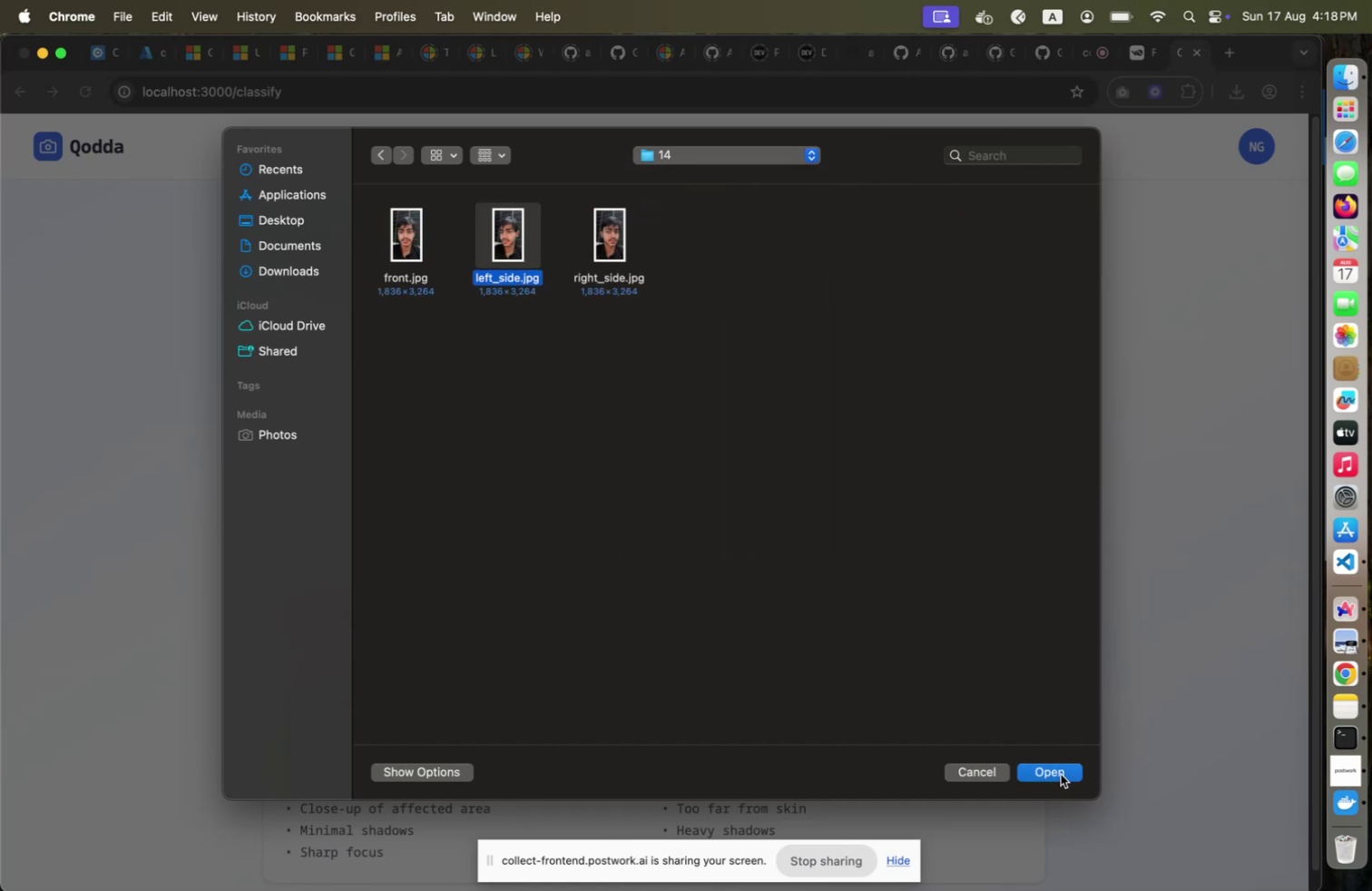 
left_click([1061, 772])
 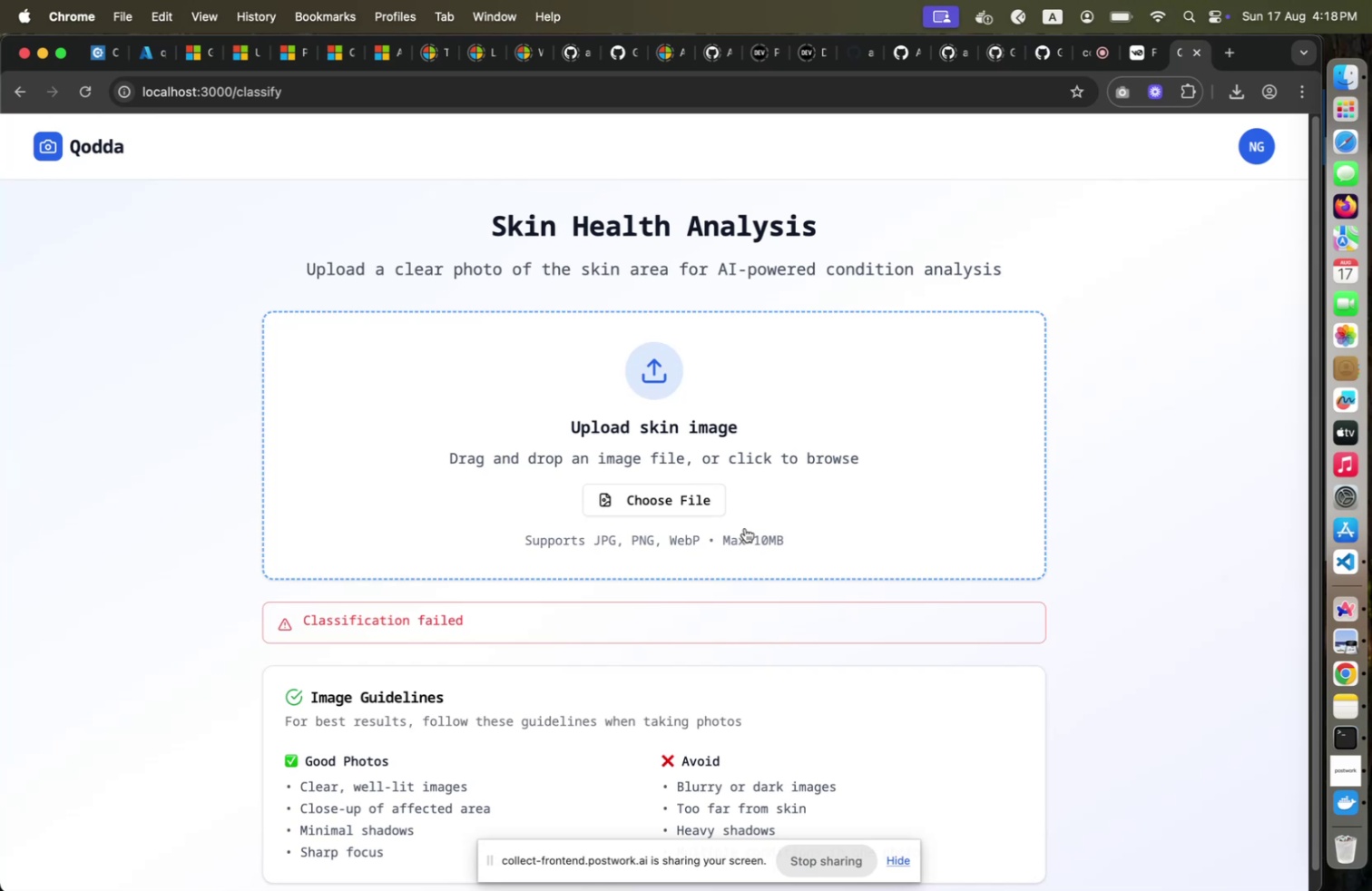 
wait(15.8)
 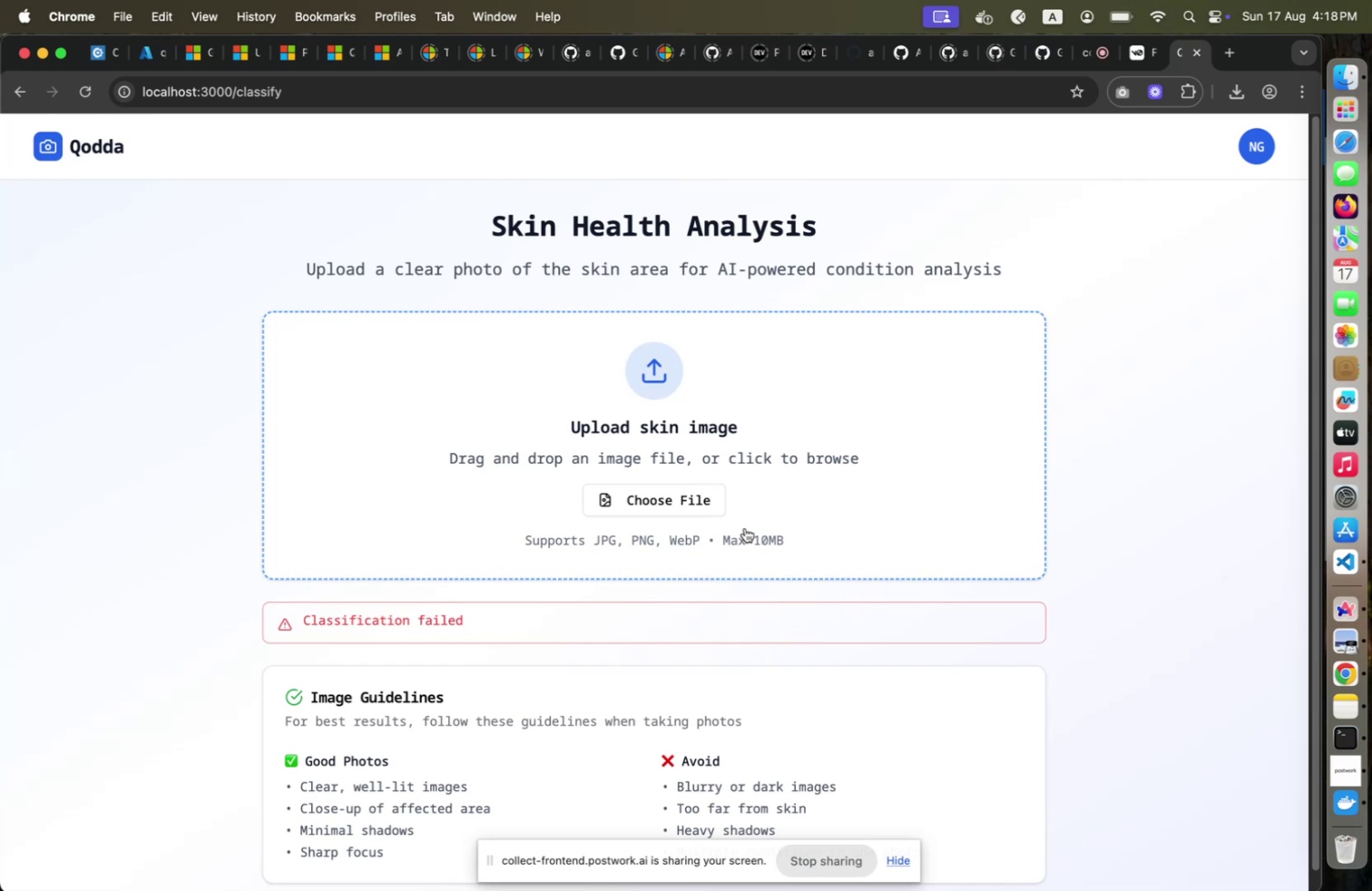 
scroll: coordinate [906, 567], scroll_direction: down, amount: 8.0
 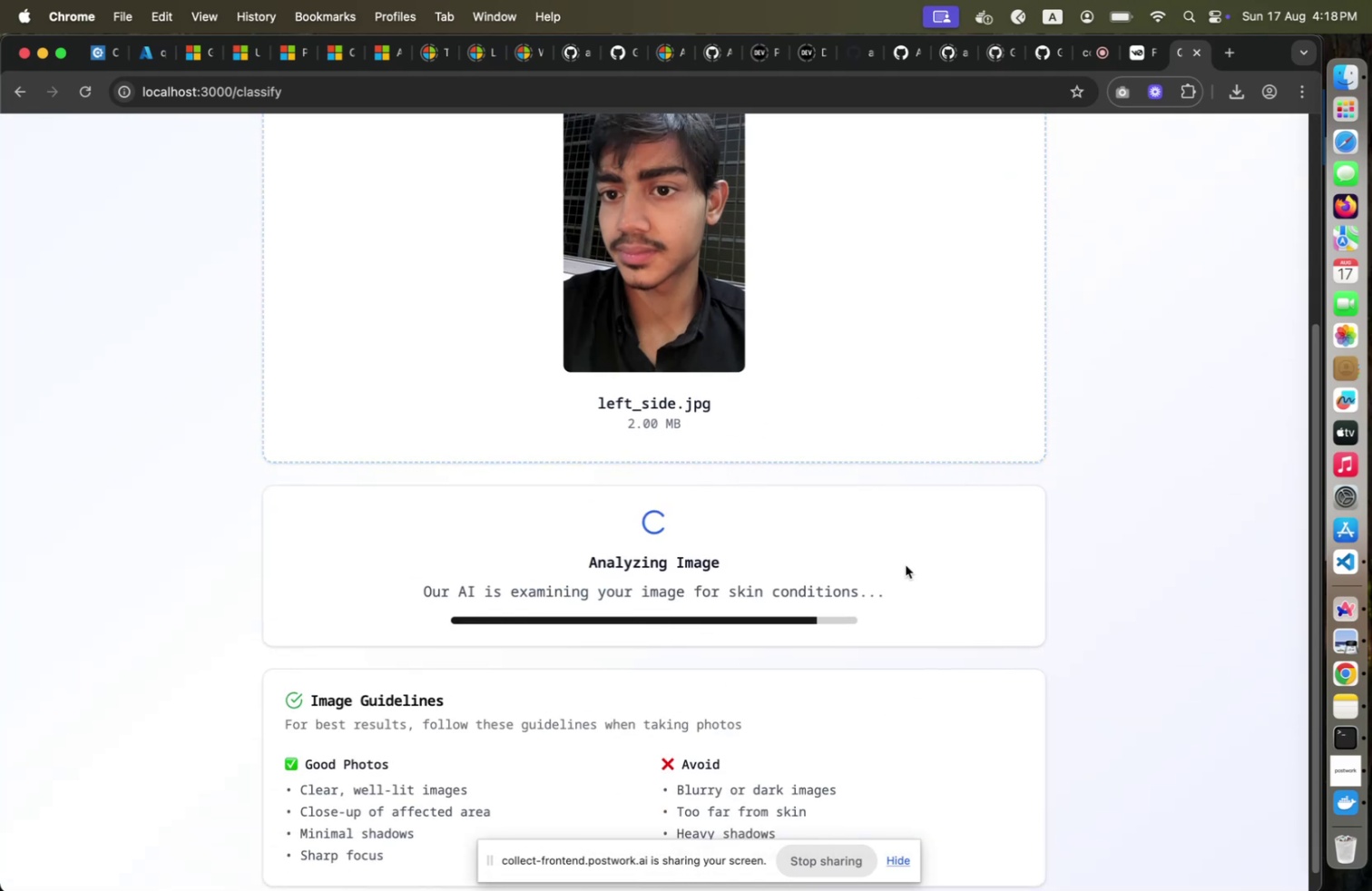 
key(Meta+CommandLeft)
 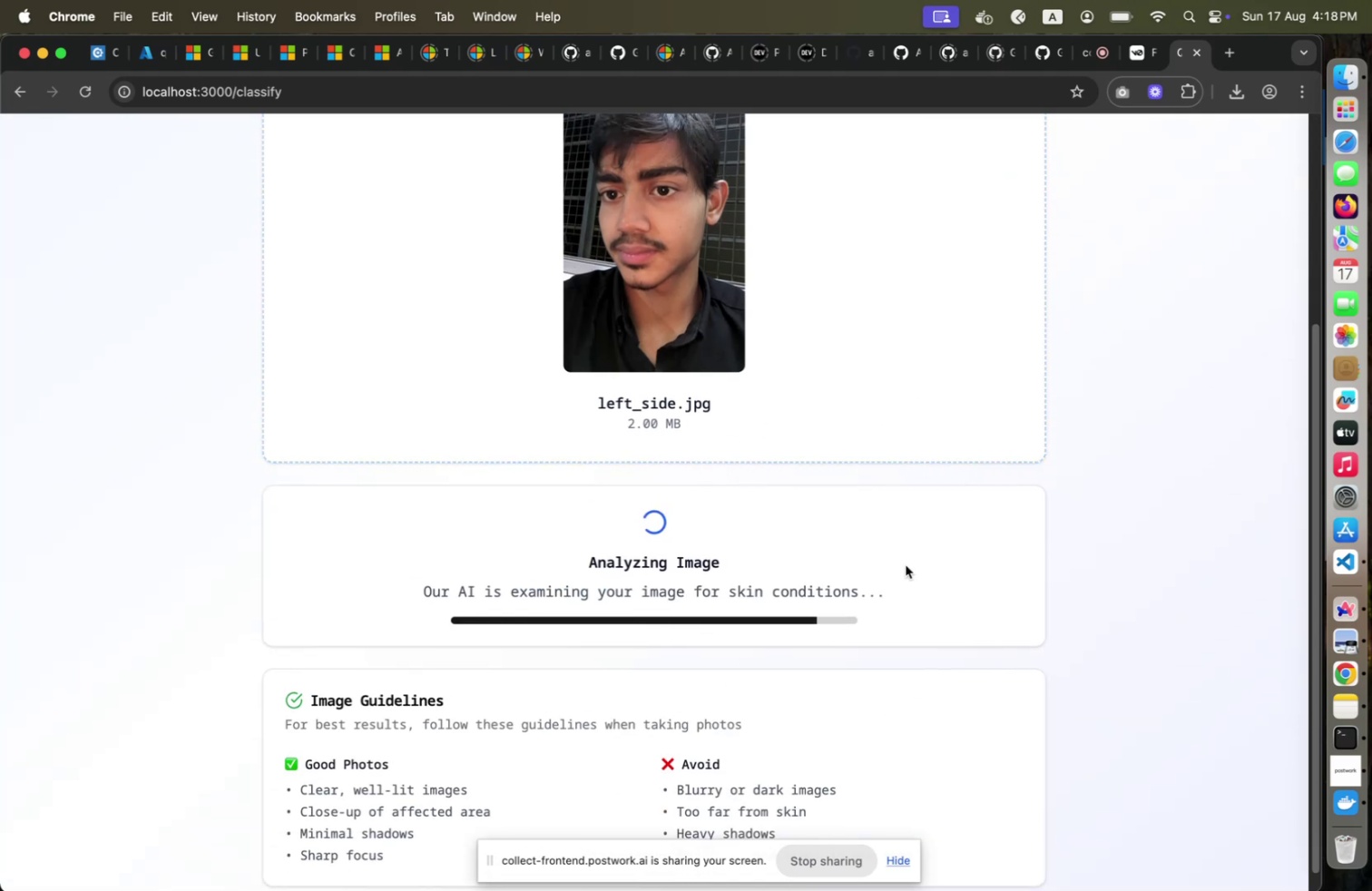 
key(Meta+Tab)
 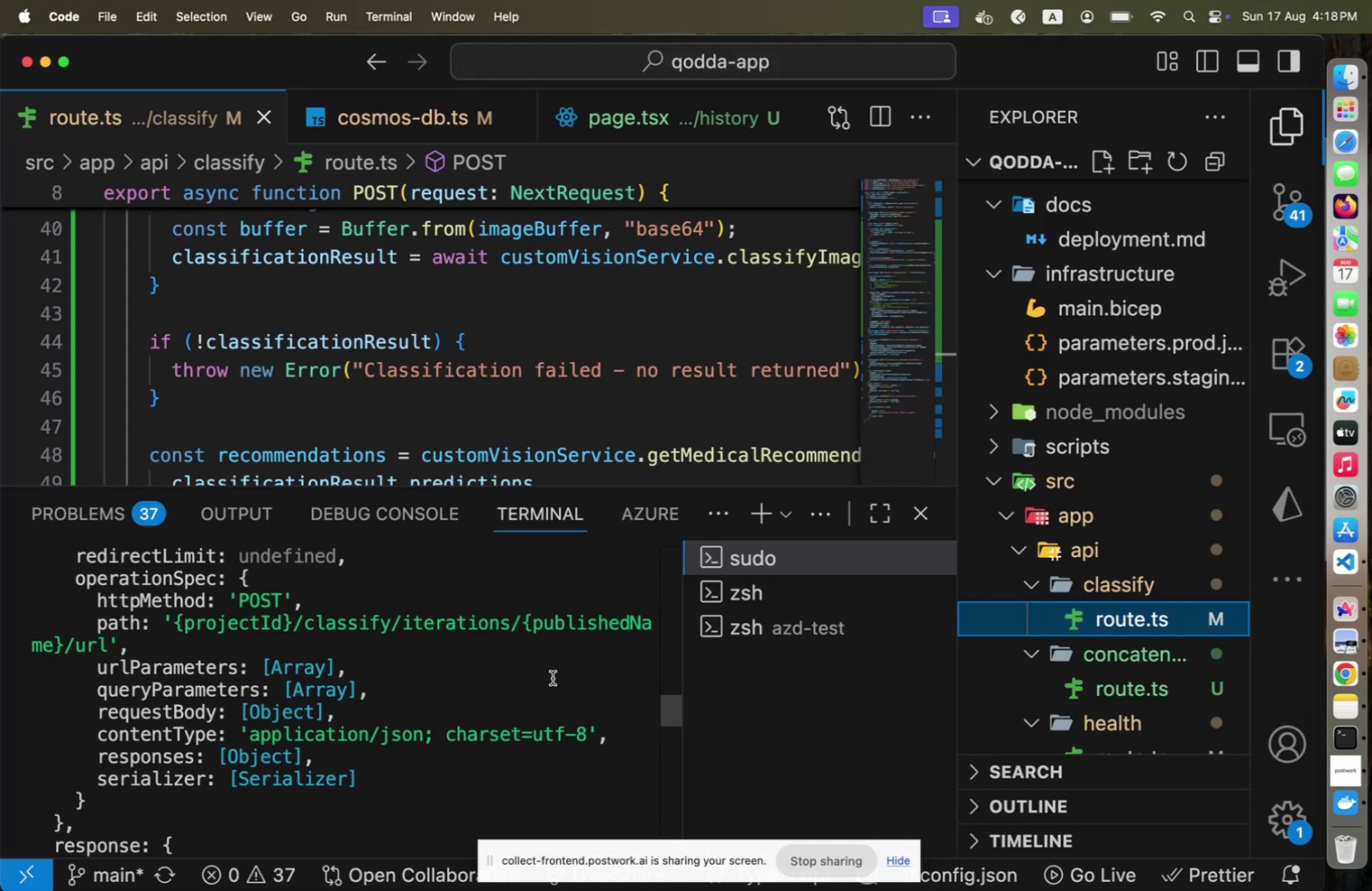 
scroll: coordinate [547, 658], scroll_direction: down, amount: 38.0
 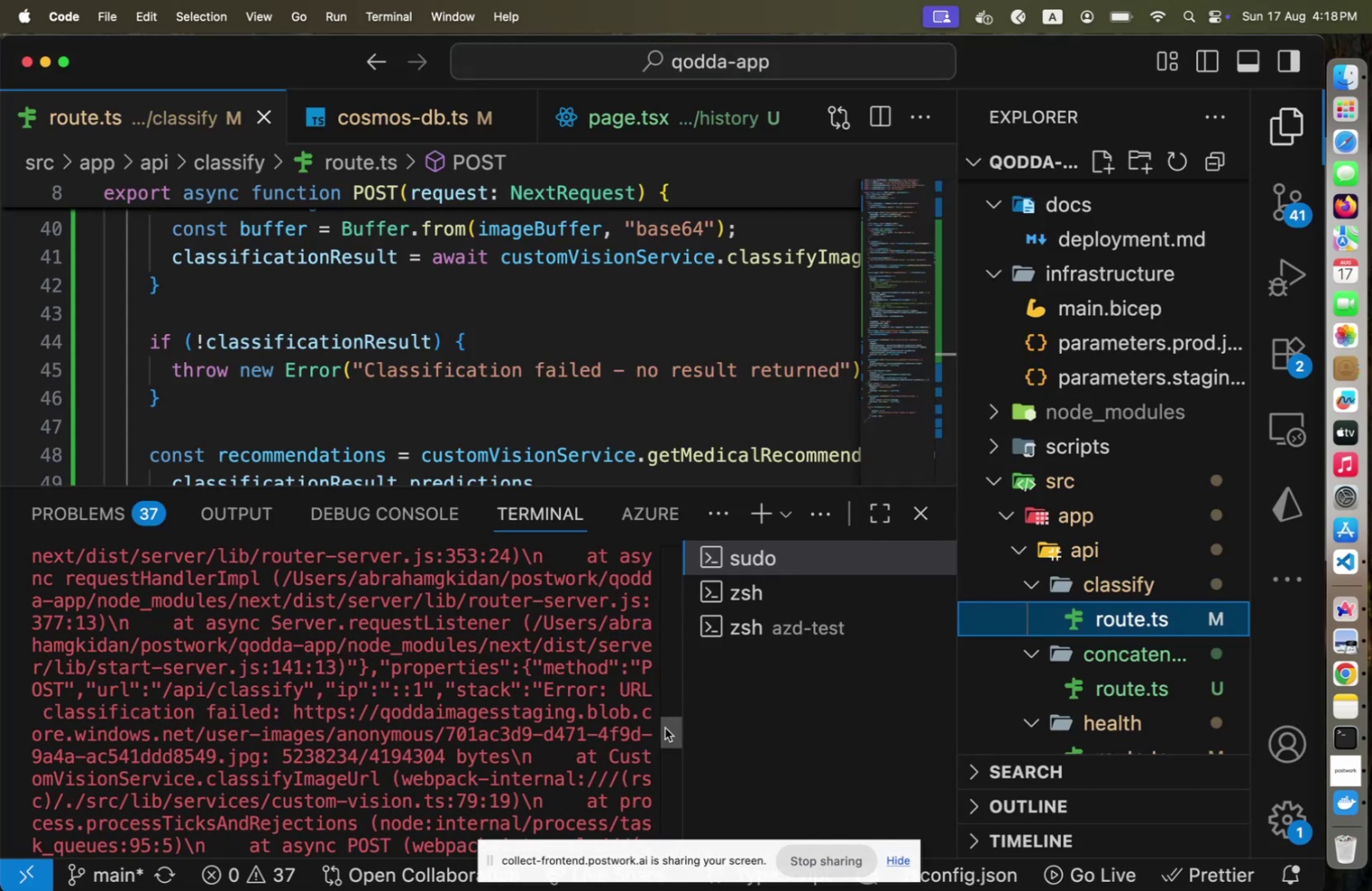 
left_click_drag(start_coordinate=[665, 727], to_coordinate=[669, 884])
 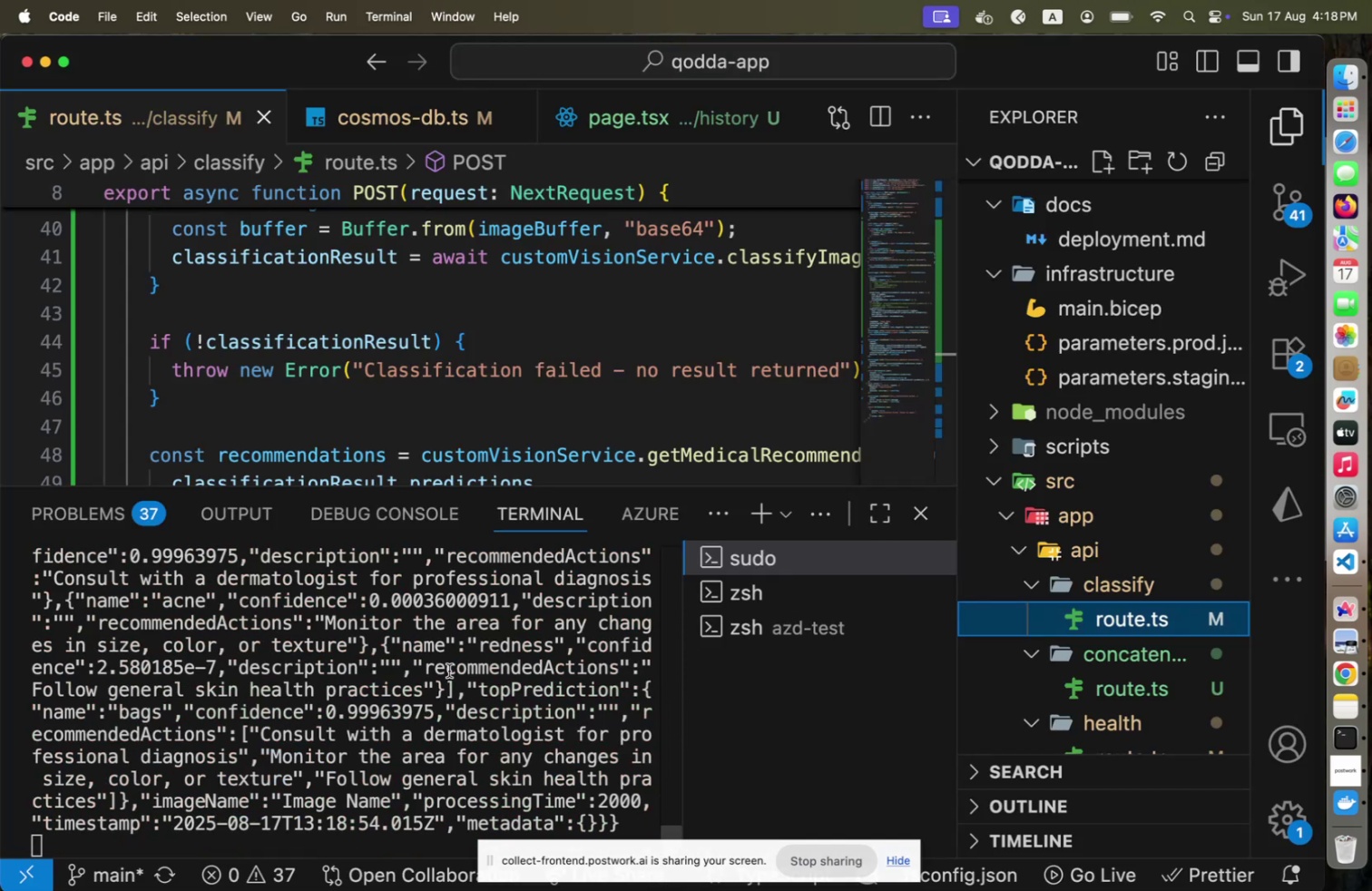 
scroll: coordinate [452, 668], scroll_direction: up, amount: 1.0
 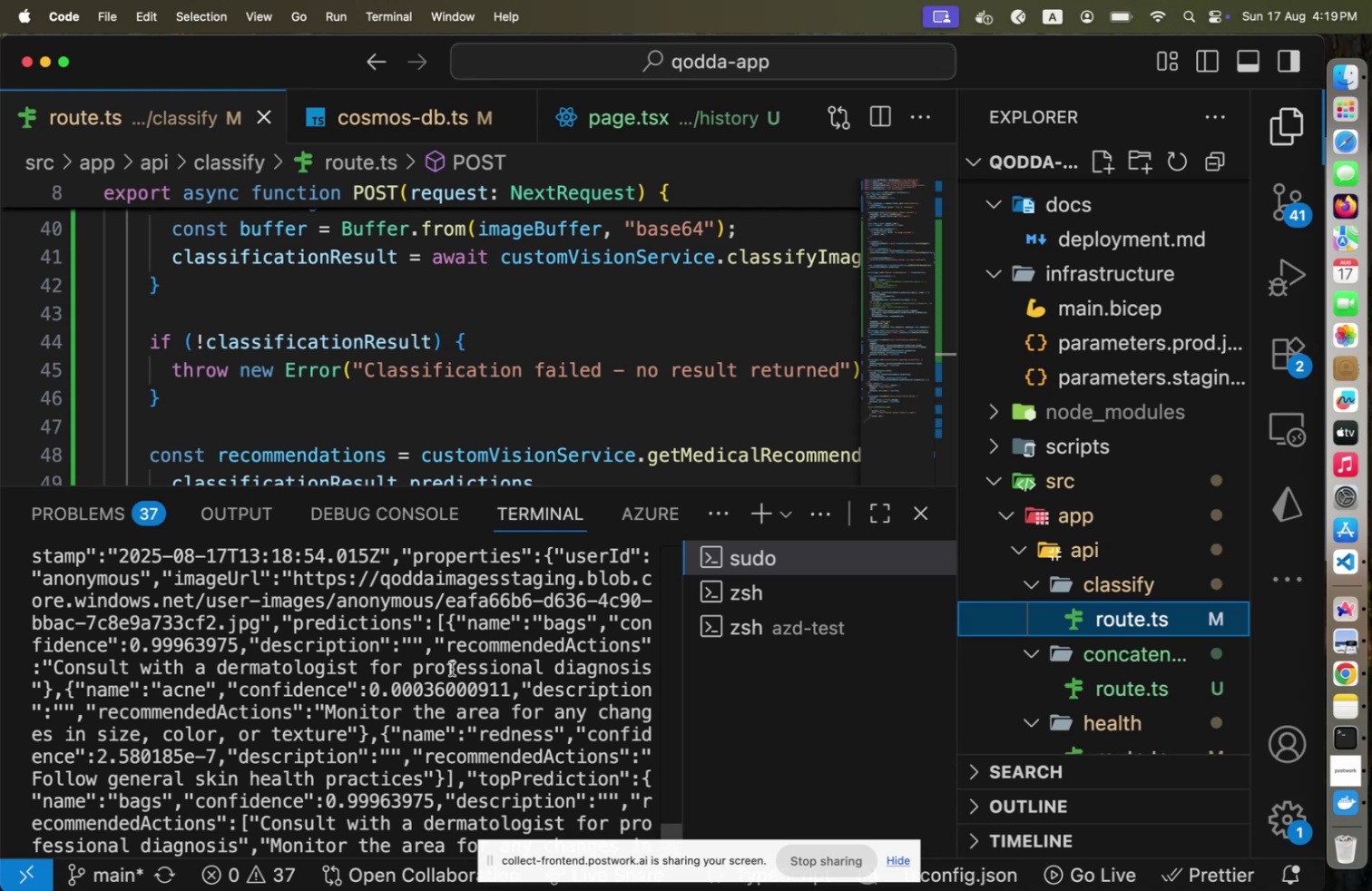 
wait(5.37)
 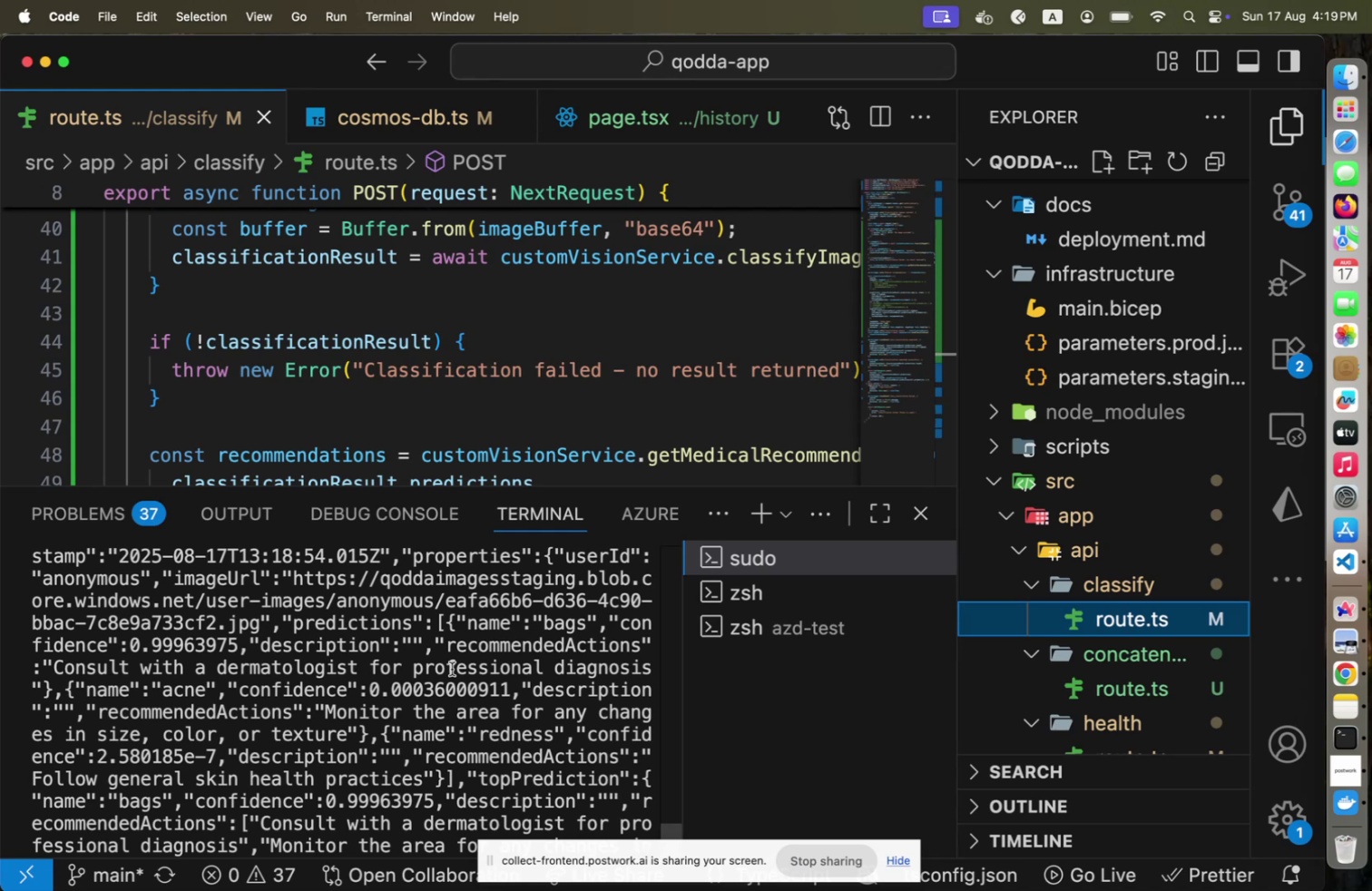 
scroll: coordinate [452, 668], scroll_direction: up, amount: 1.0
 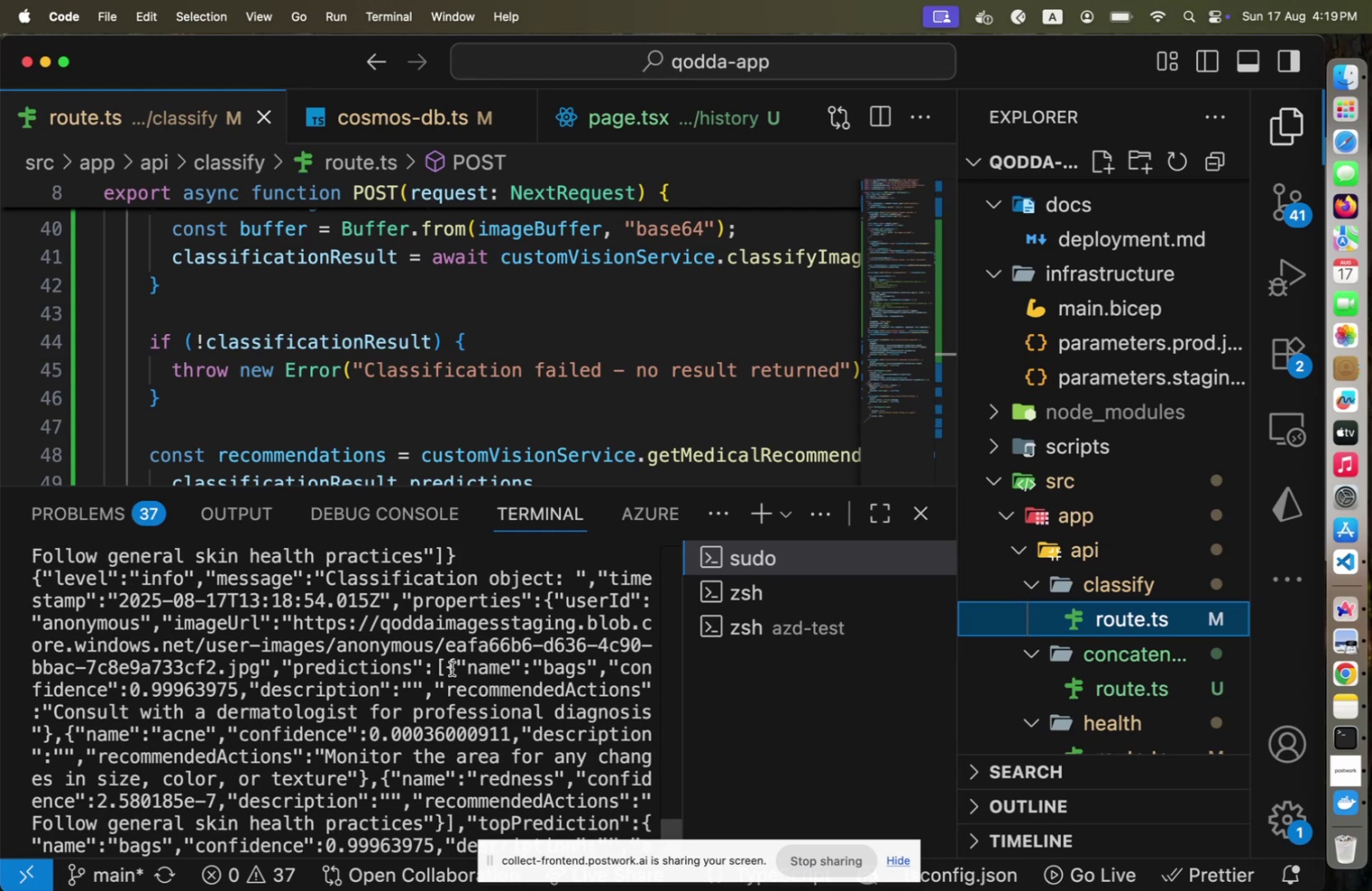 
key(Meta+CommandLeft)
 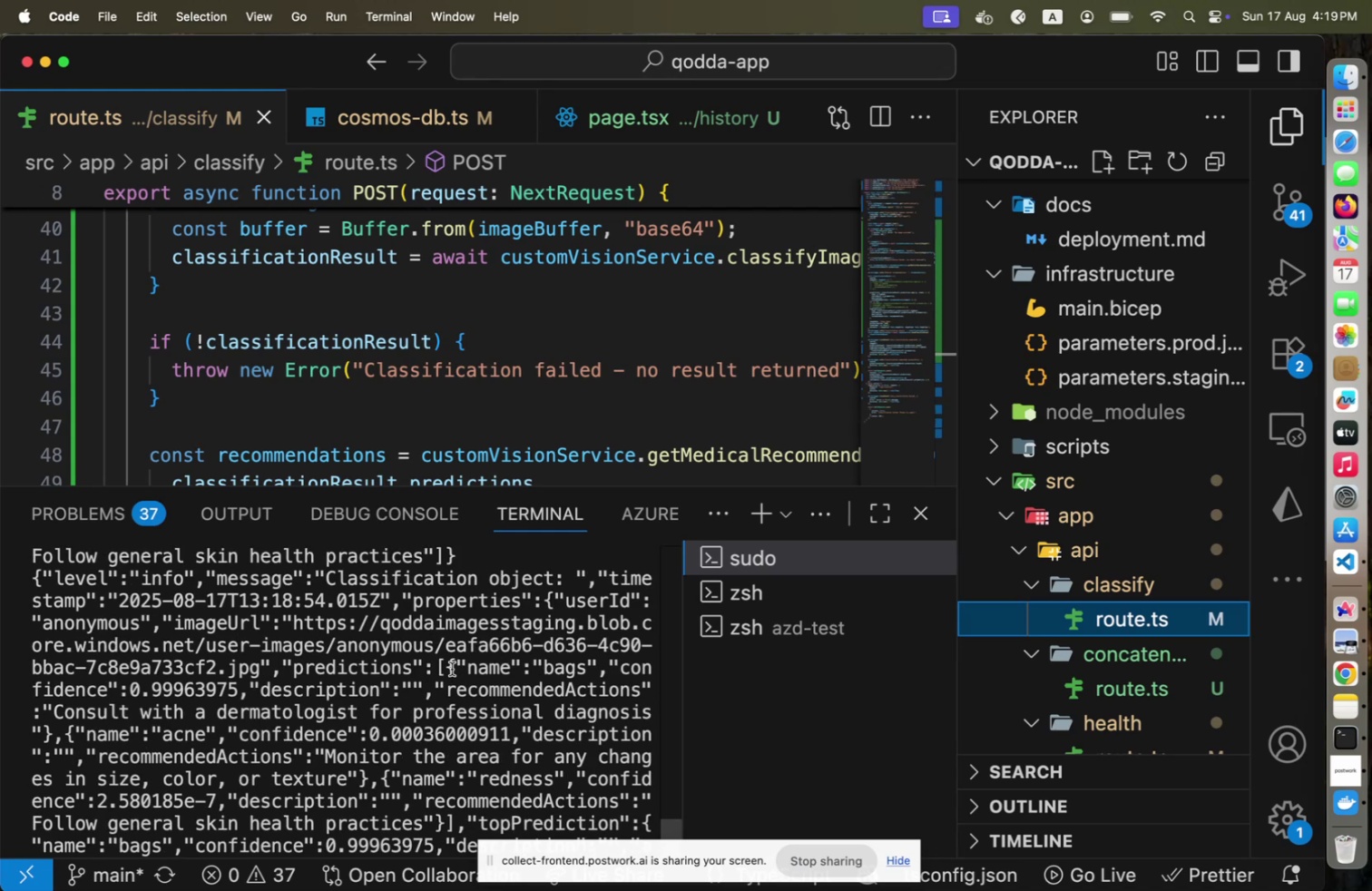 
key(Meta+Tab)
 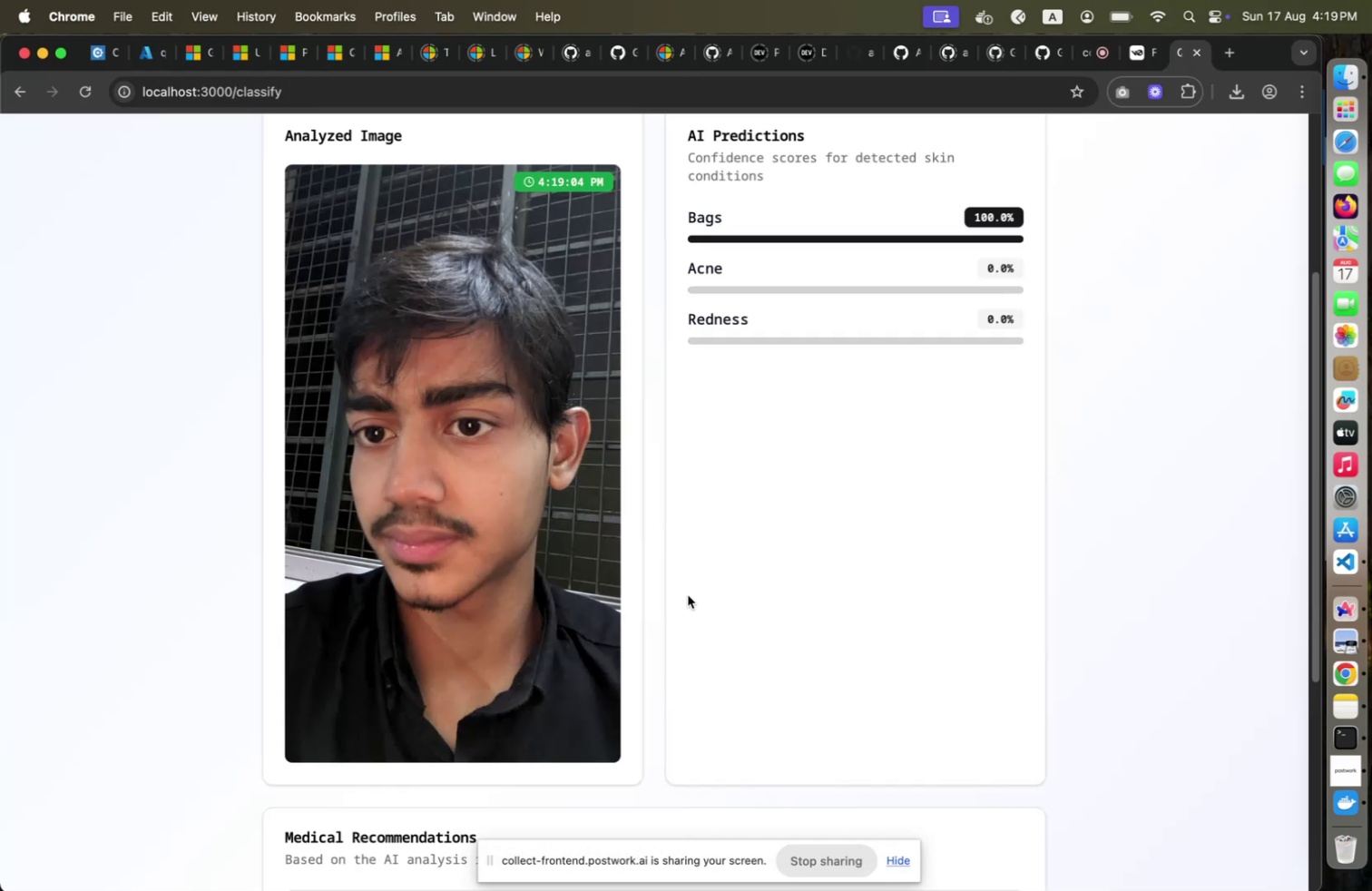 
scroll: coordinate [691, 597], scroll_direction: up, amount: 10.0
 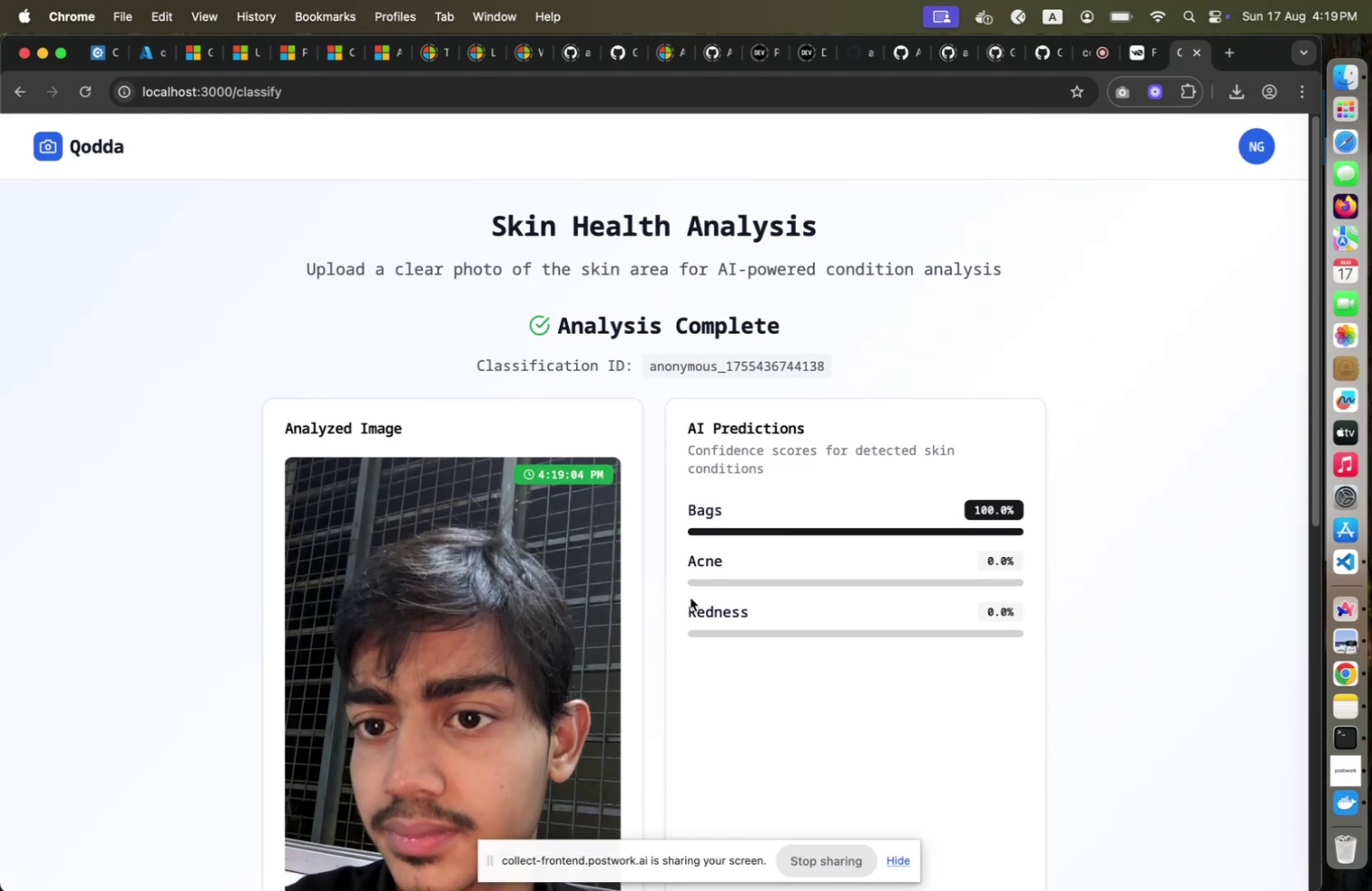 
scroll: coordinate [691, 598], scroll_direction: down, amount: 28.0
 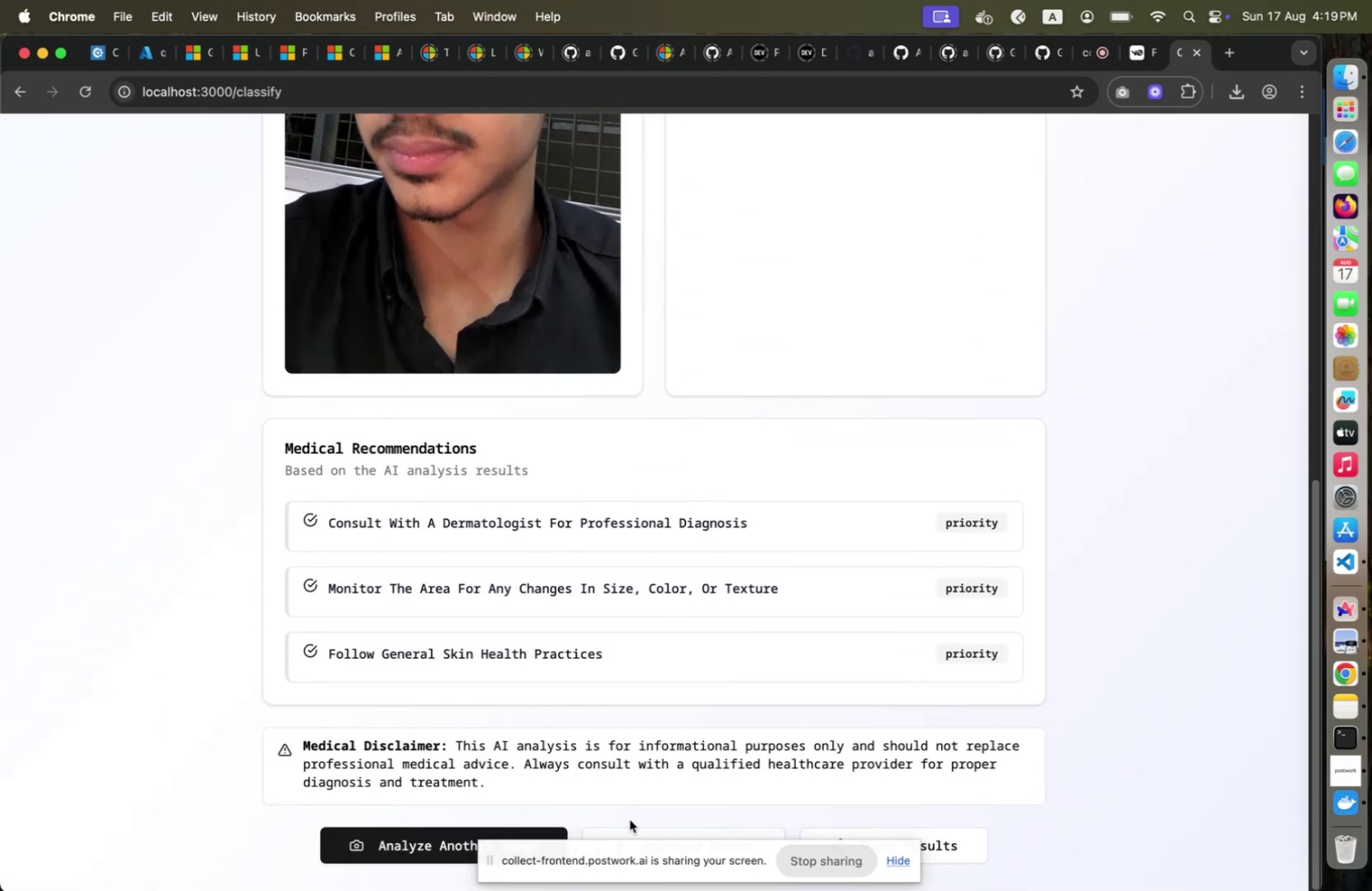 
scroll: coordinate [236, 275], scroll_direction: up, amount: 24.0
 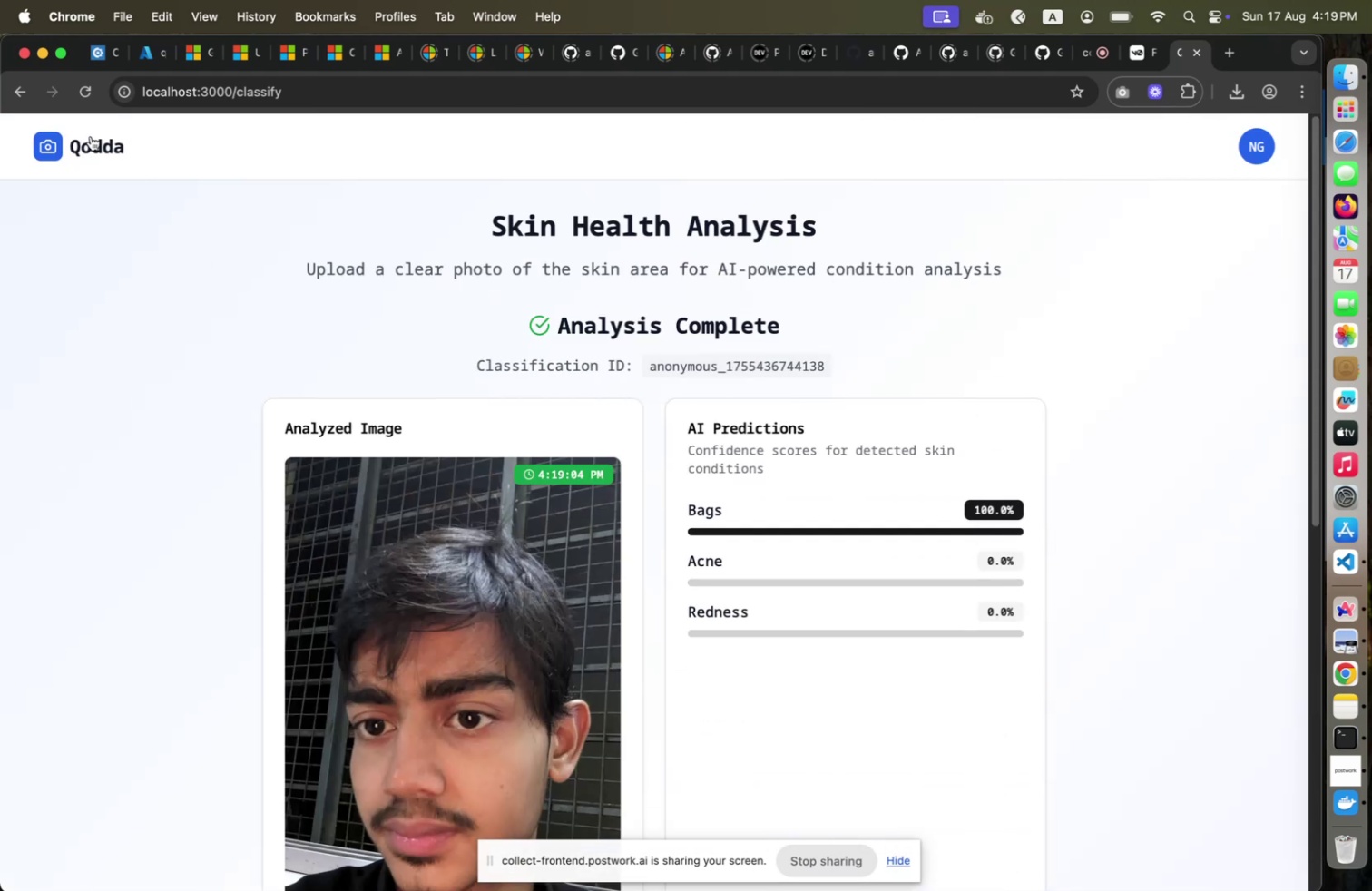 
left_click([91, 136])
 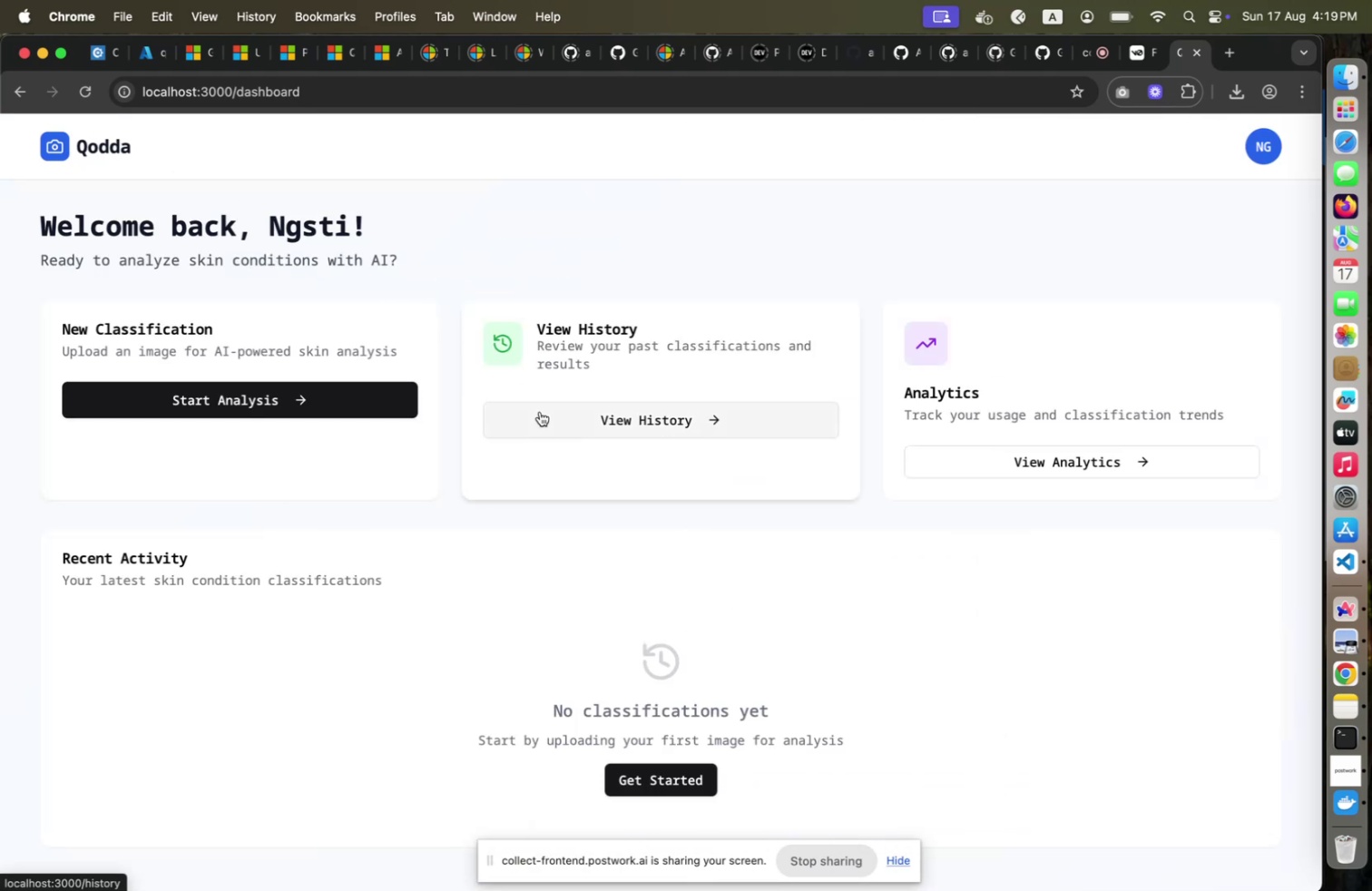 
left_click([540, 412])
 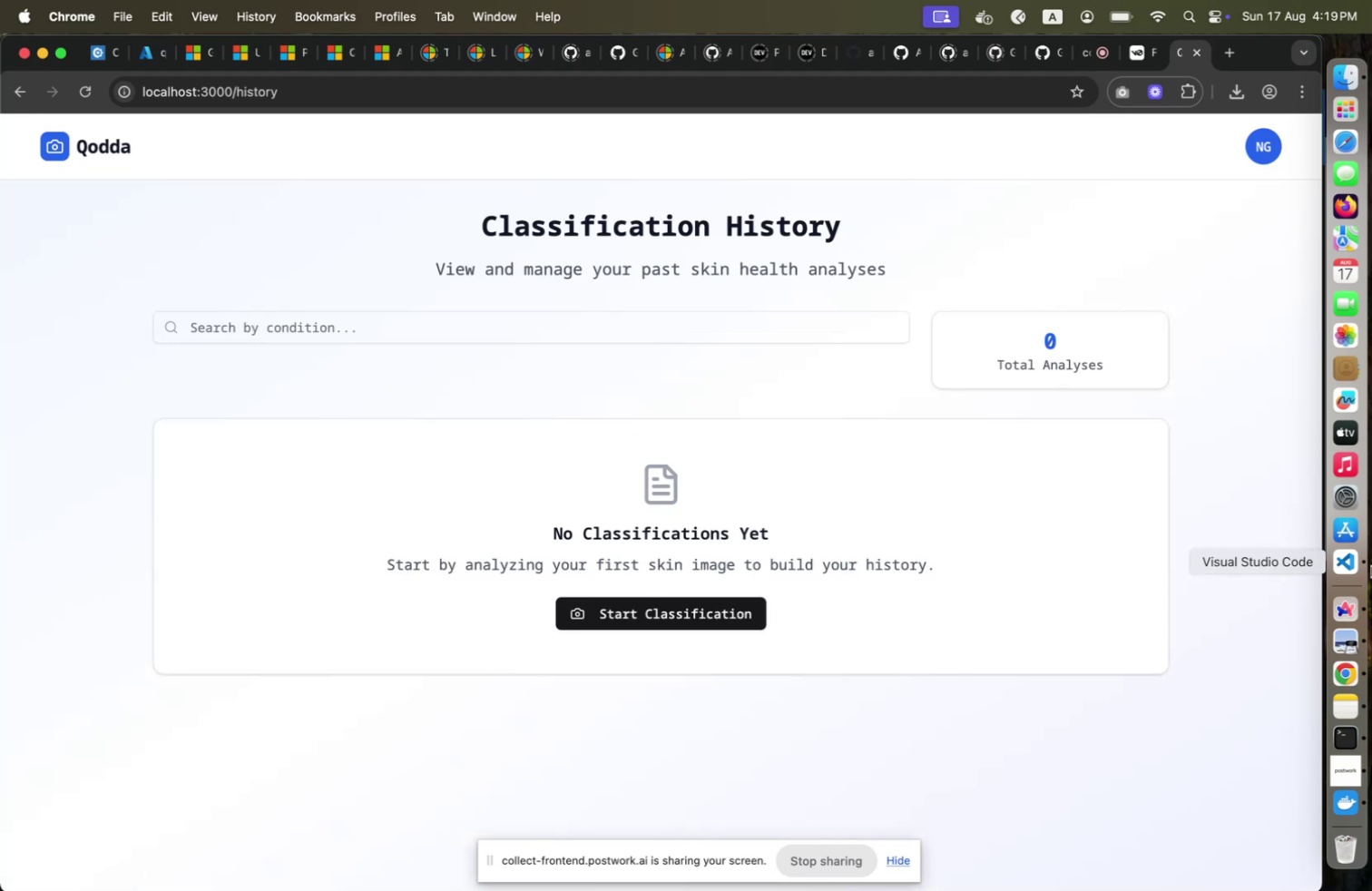 
left_click([1357, 563])
 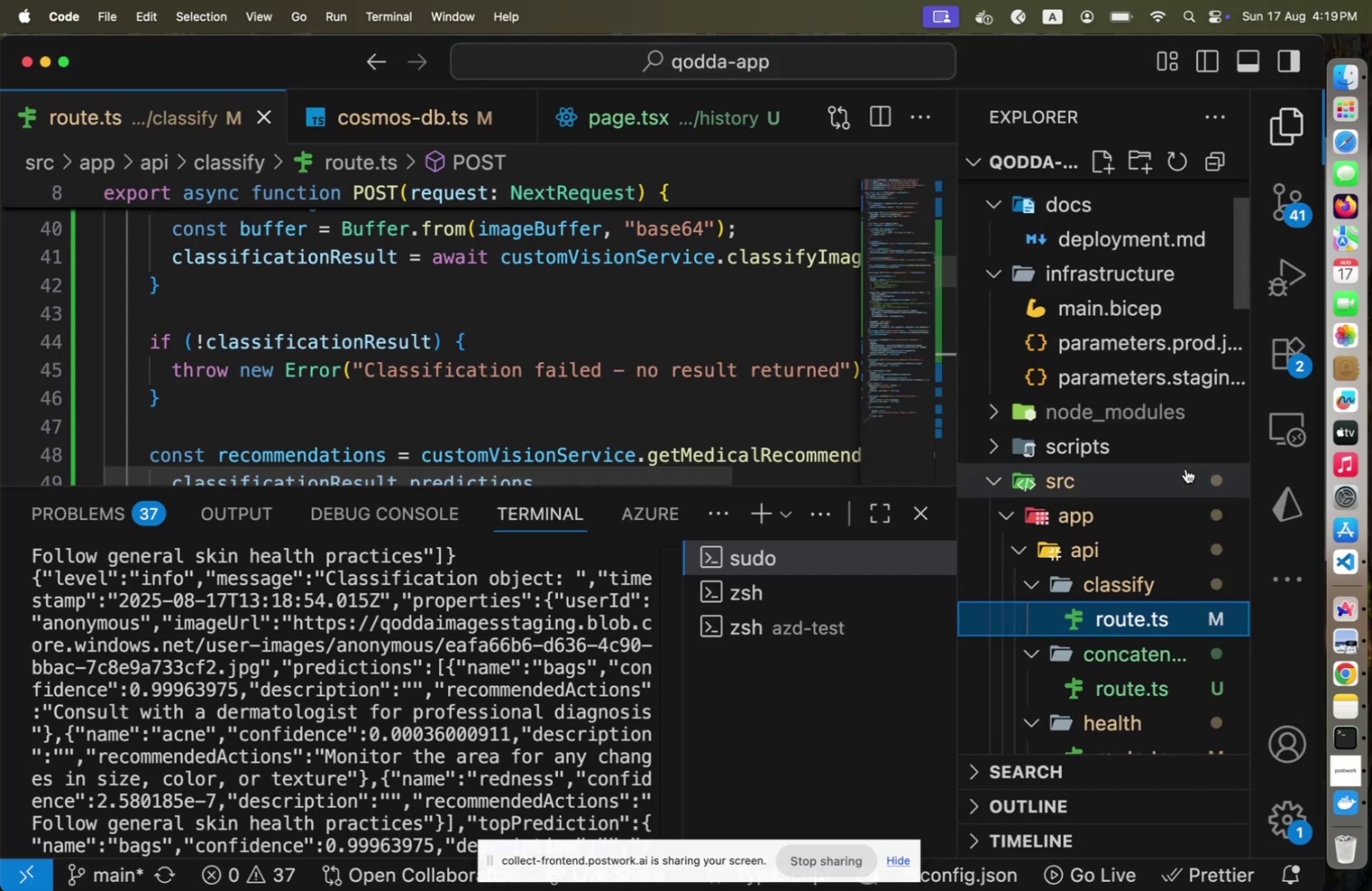 
scroll: coordinate [537, 426], scroll_direction: down, amount: 15.0
 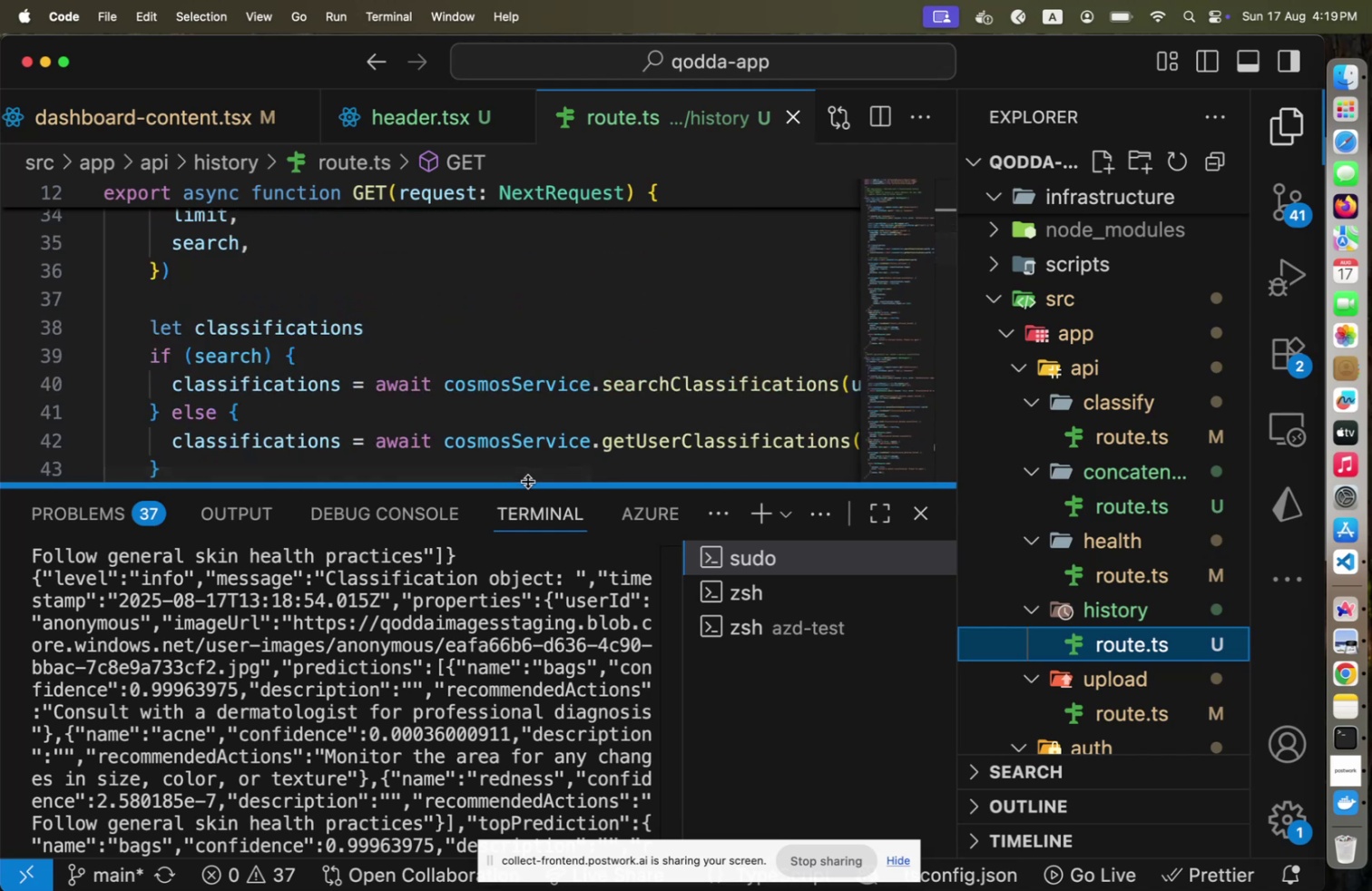 
left_click_drag(start_coordinate=[504, 472], to_coordinate=[642, 463])
 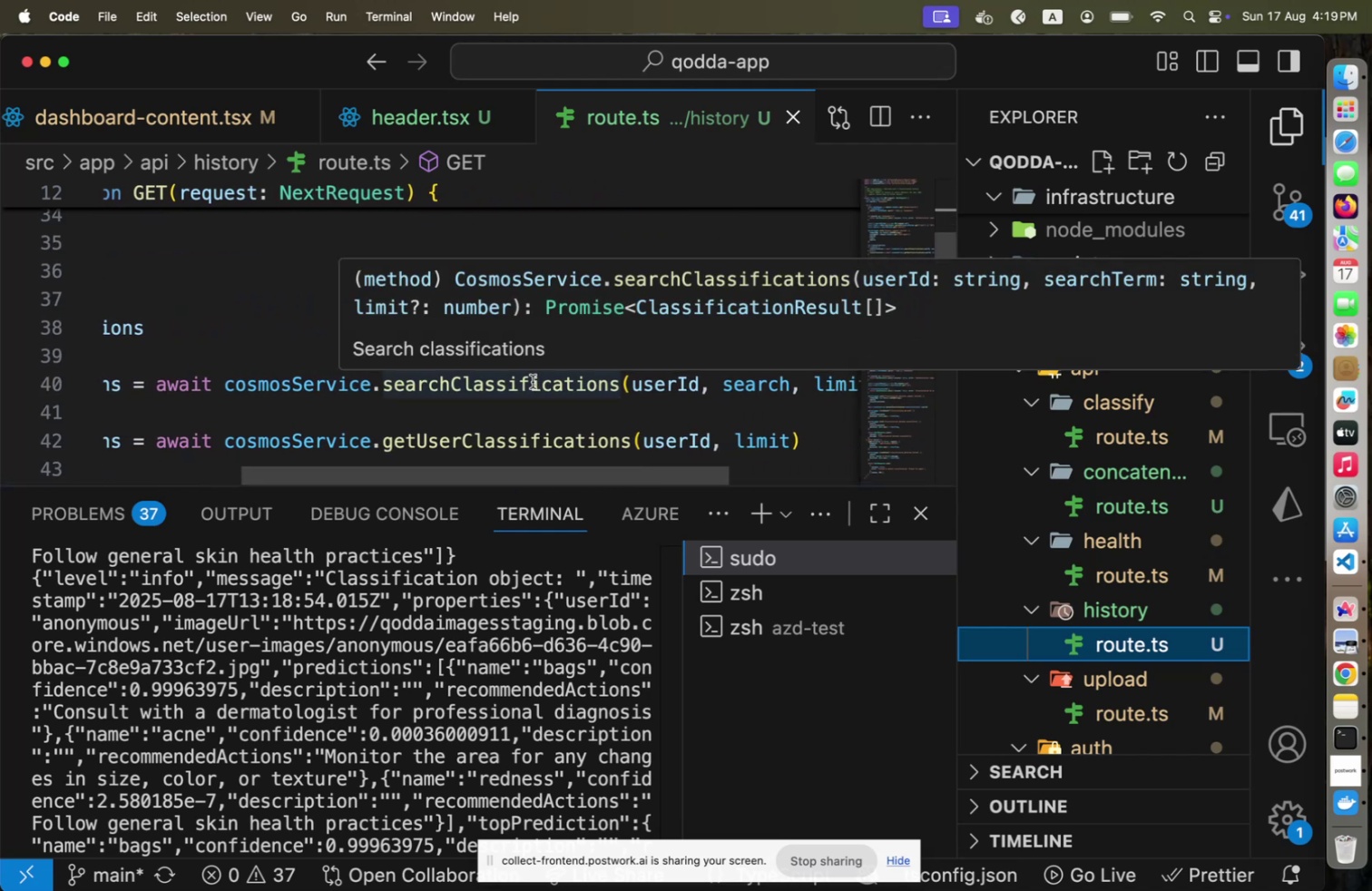 
left_click([533, 381])
 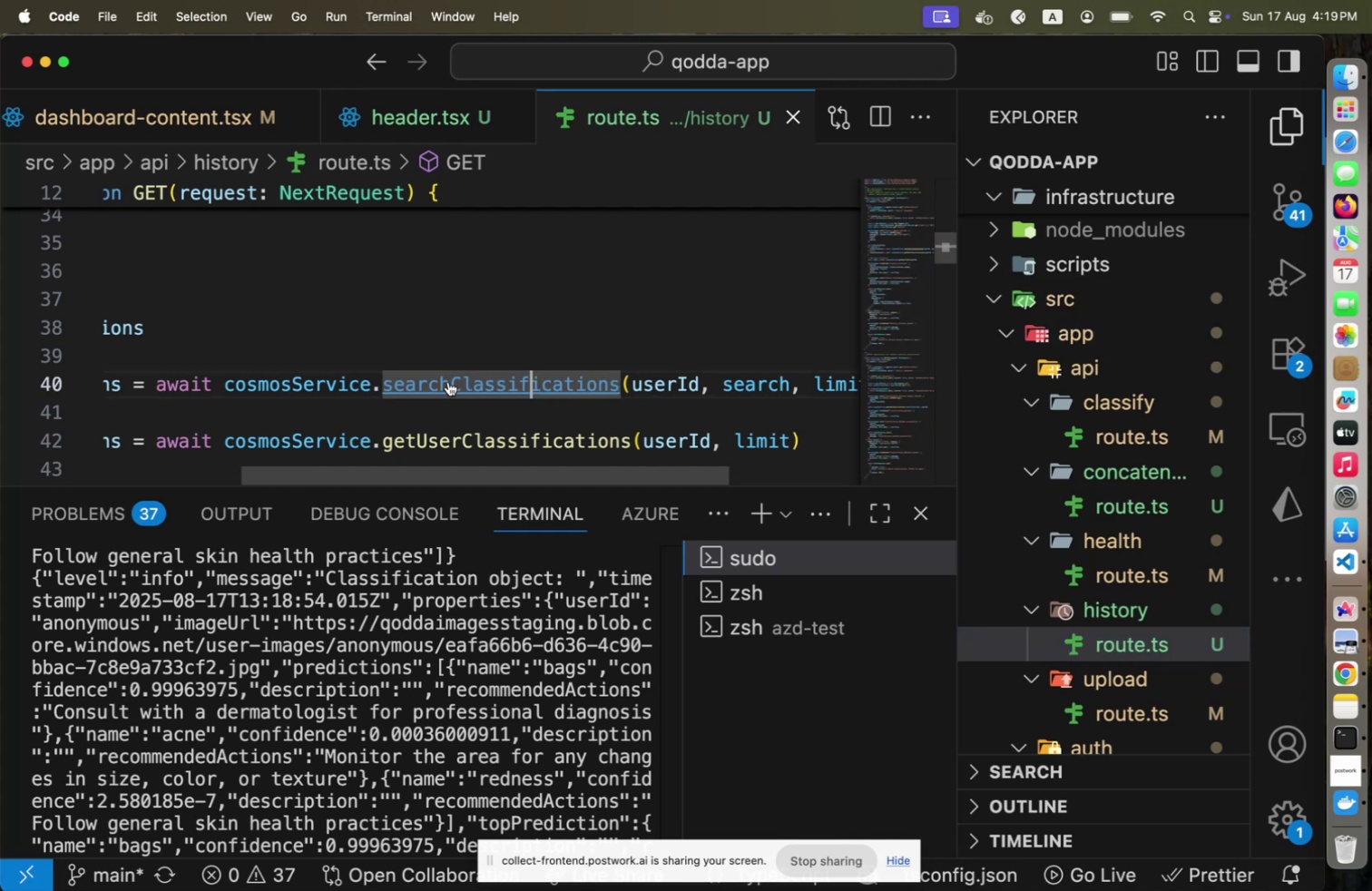 
hold_key(key=CommandLeft, duration=0.95)
left_click([355, 382])
 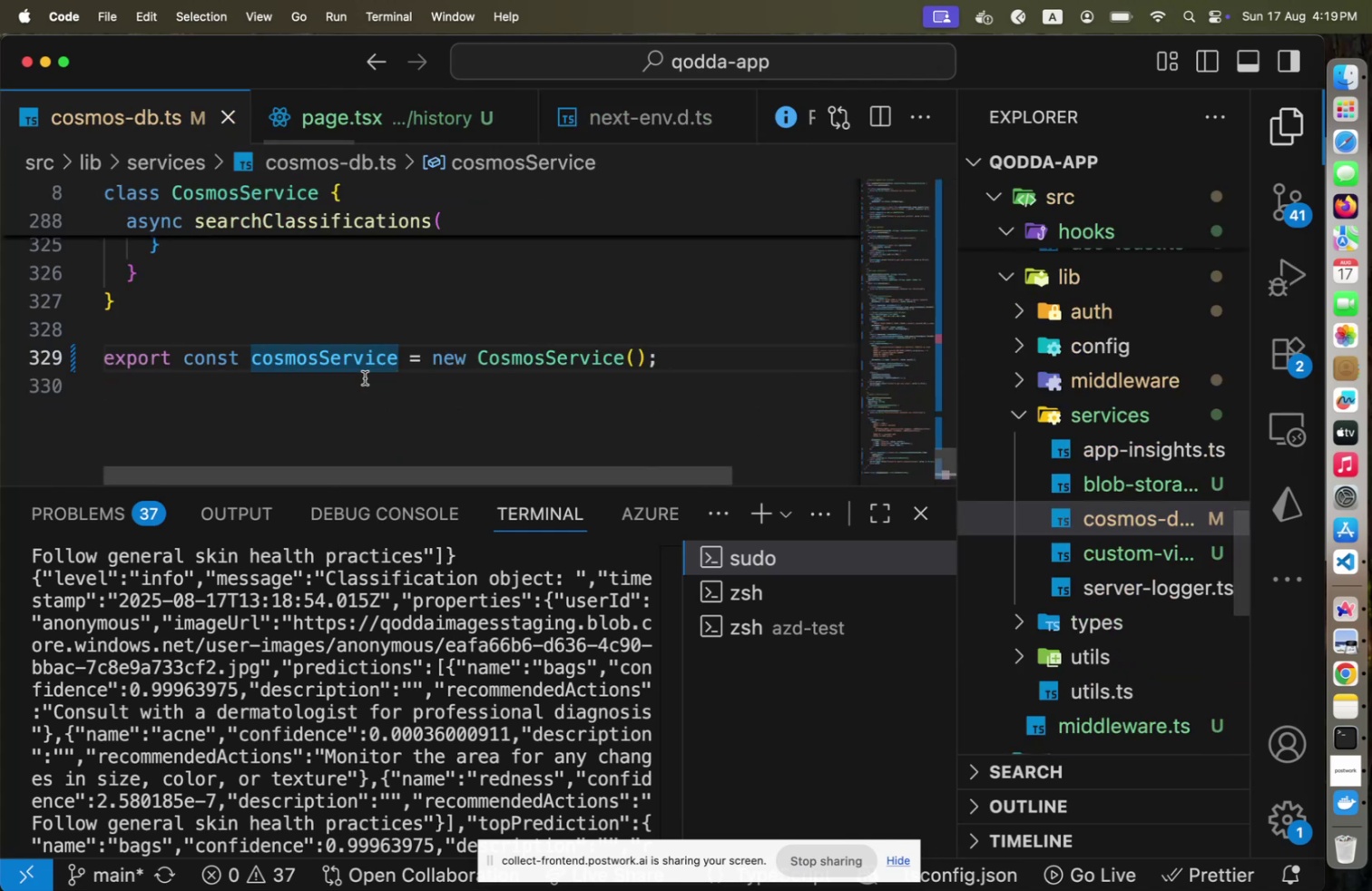 
key(Meta+CommandLeft)
 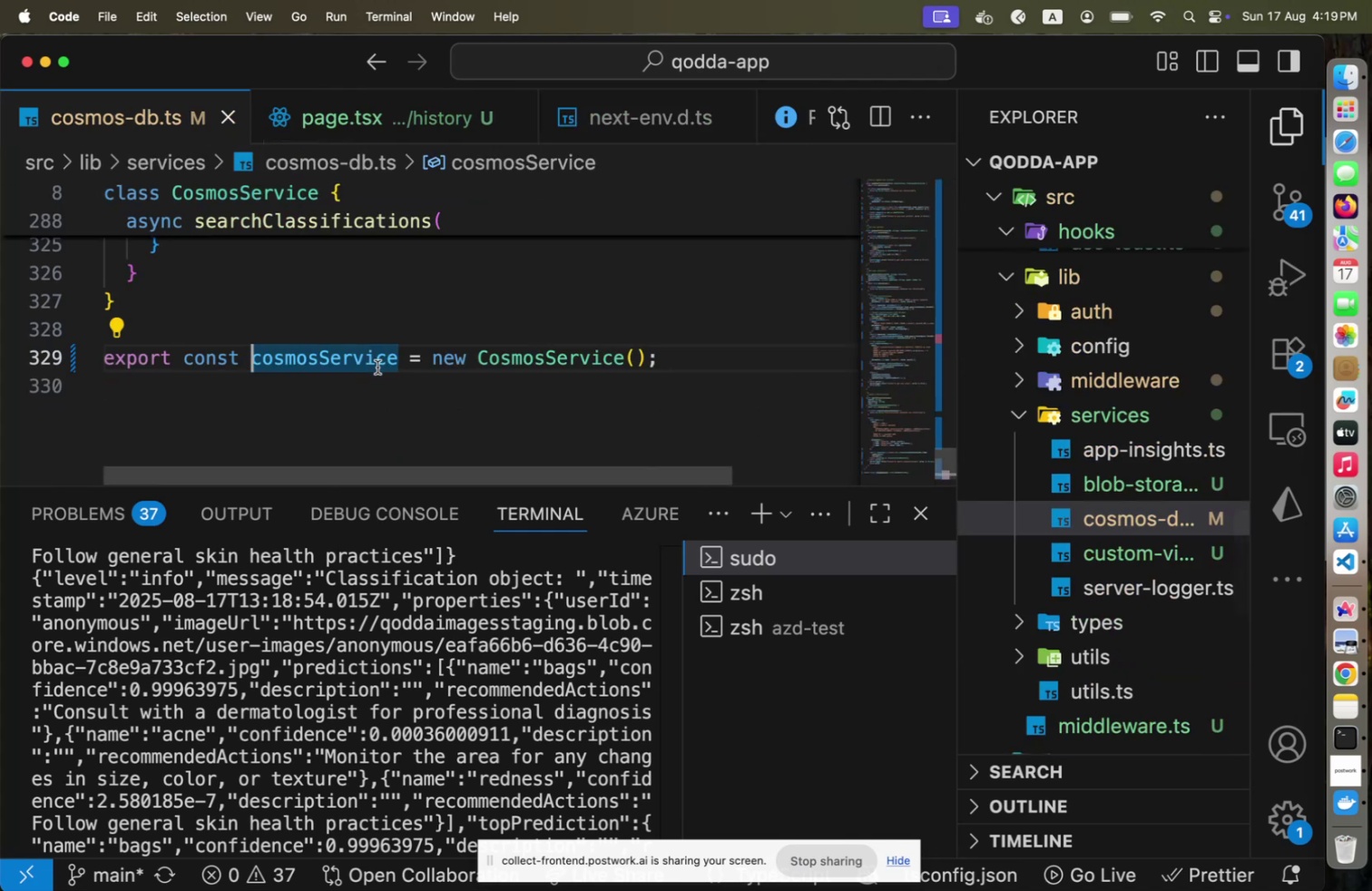 
scroll: coordinate [378, 374], scroll_direction: up, amount: 19.0
 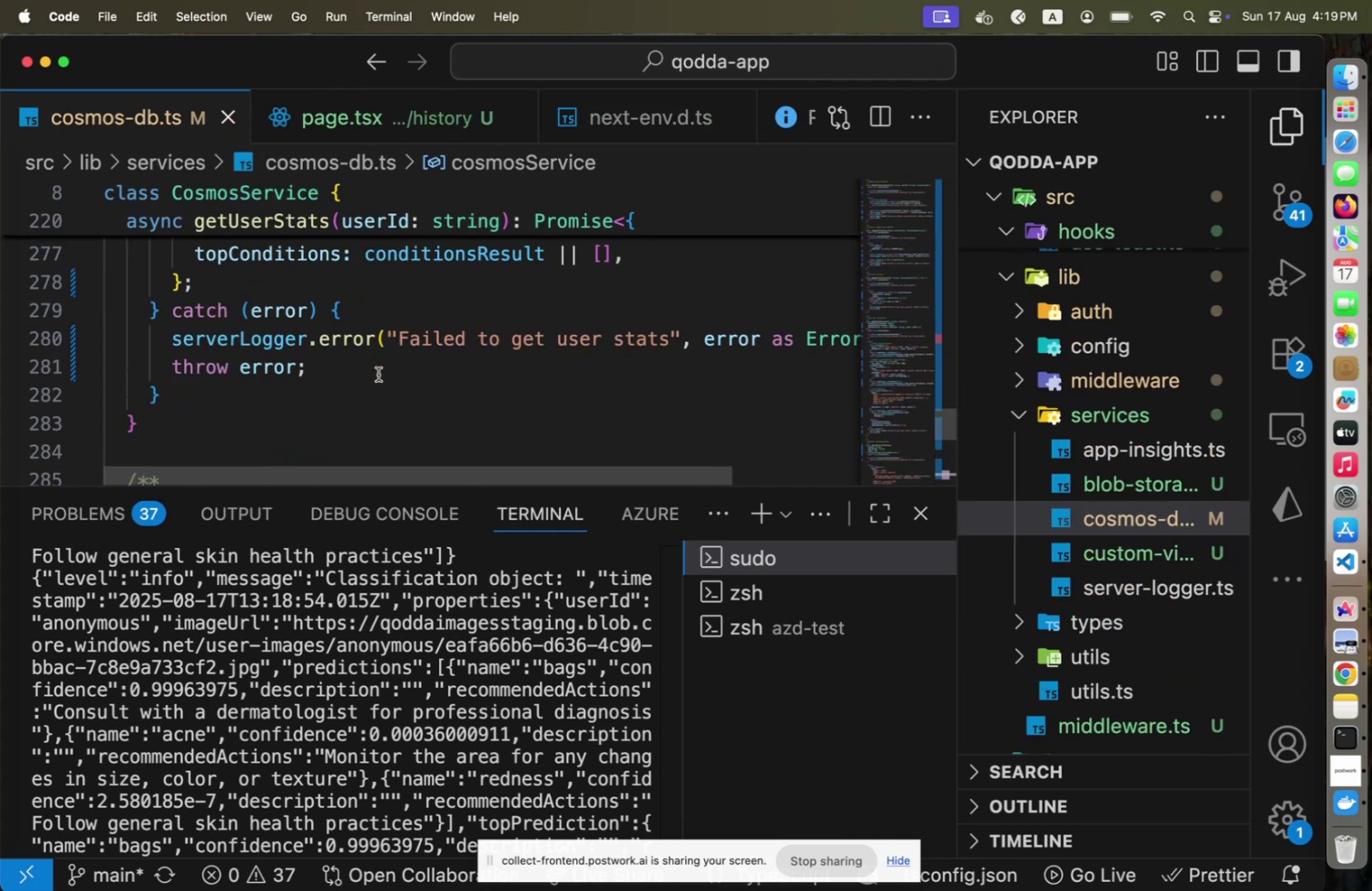 
scroll: coordinate [382, 381], scroll_direction: down, amount: 17.0
 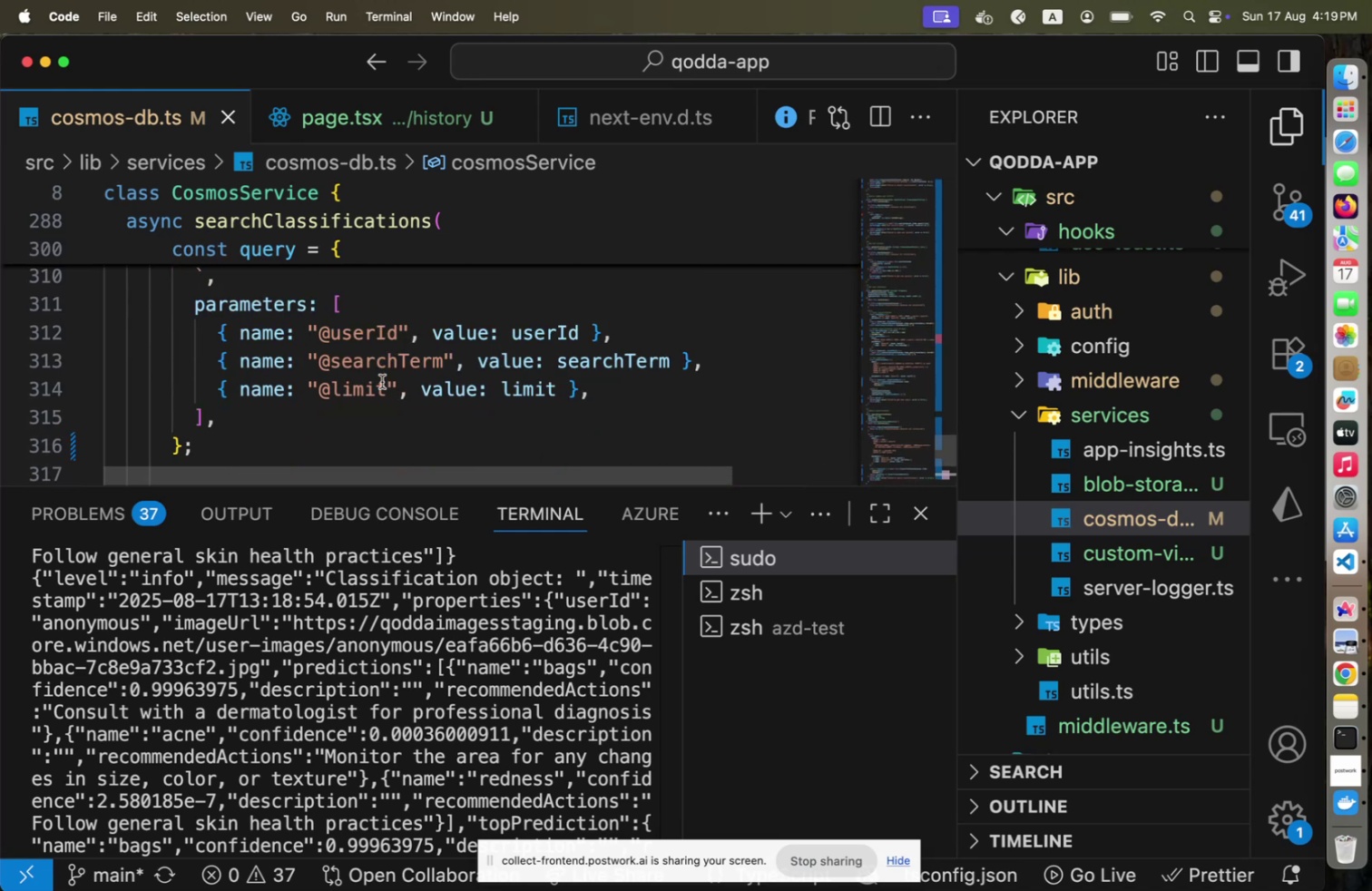 
scroll: coordinate [382, 381], scroll_direction: up, amount: 10.0
 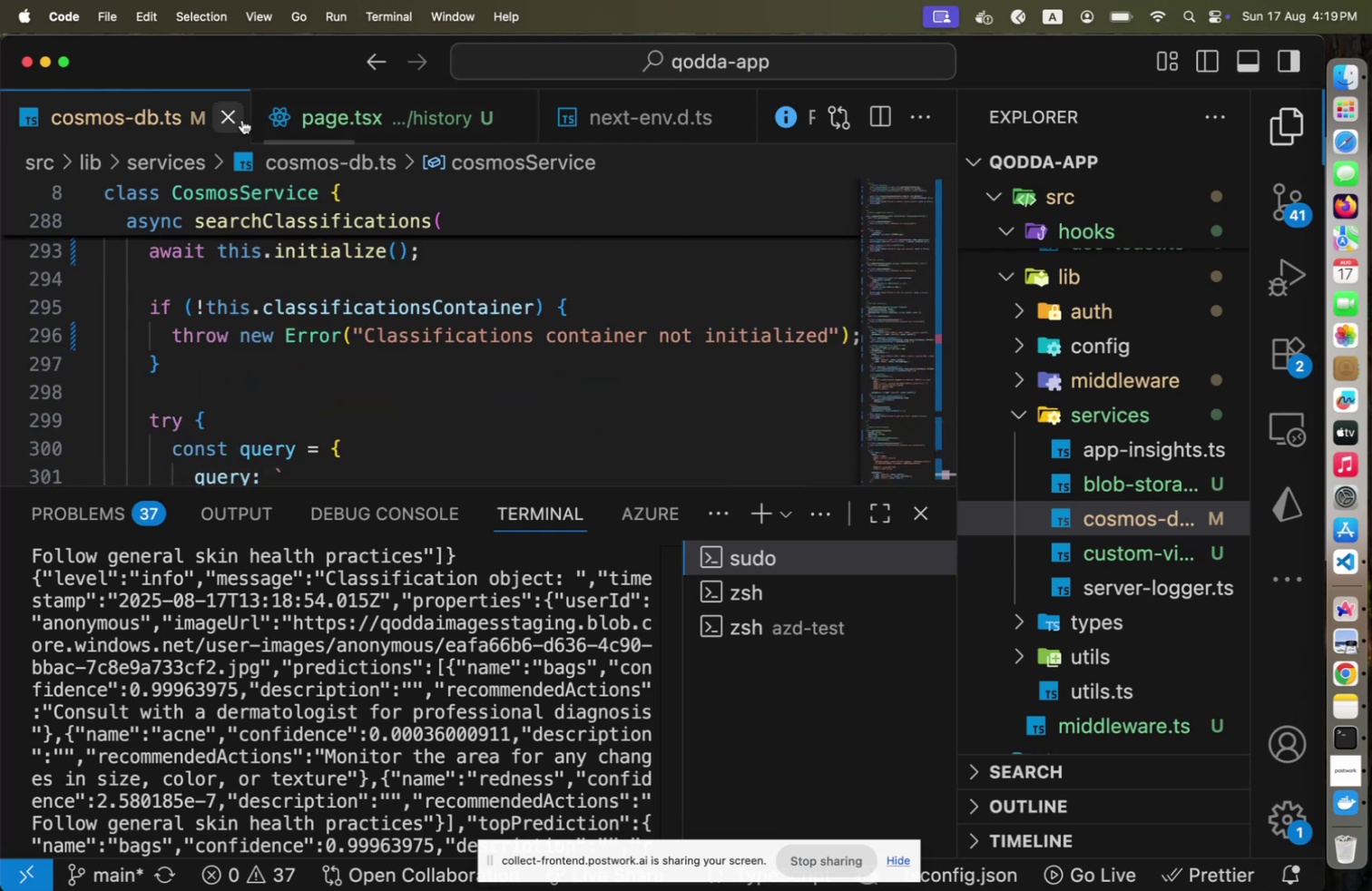 
left_click([237, 119])
 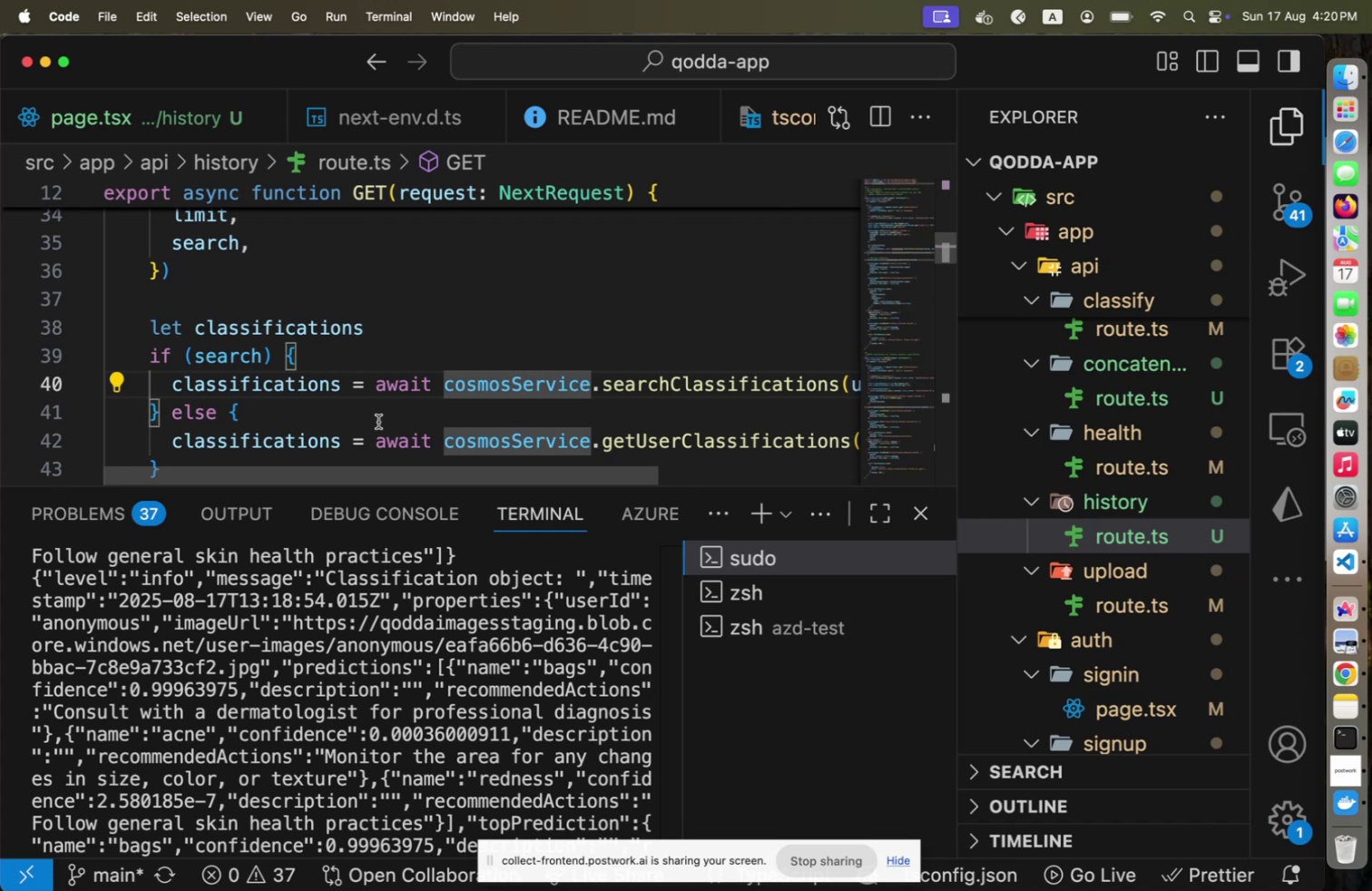 
scroll: coordinate [443, 442], scroll_direction: up, amount: 3.0
 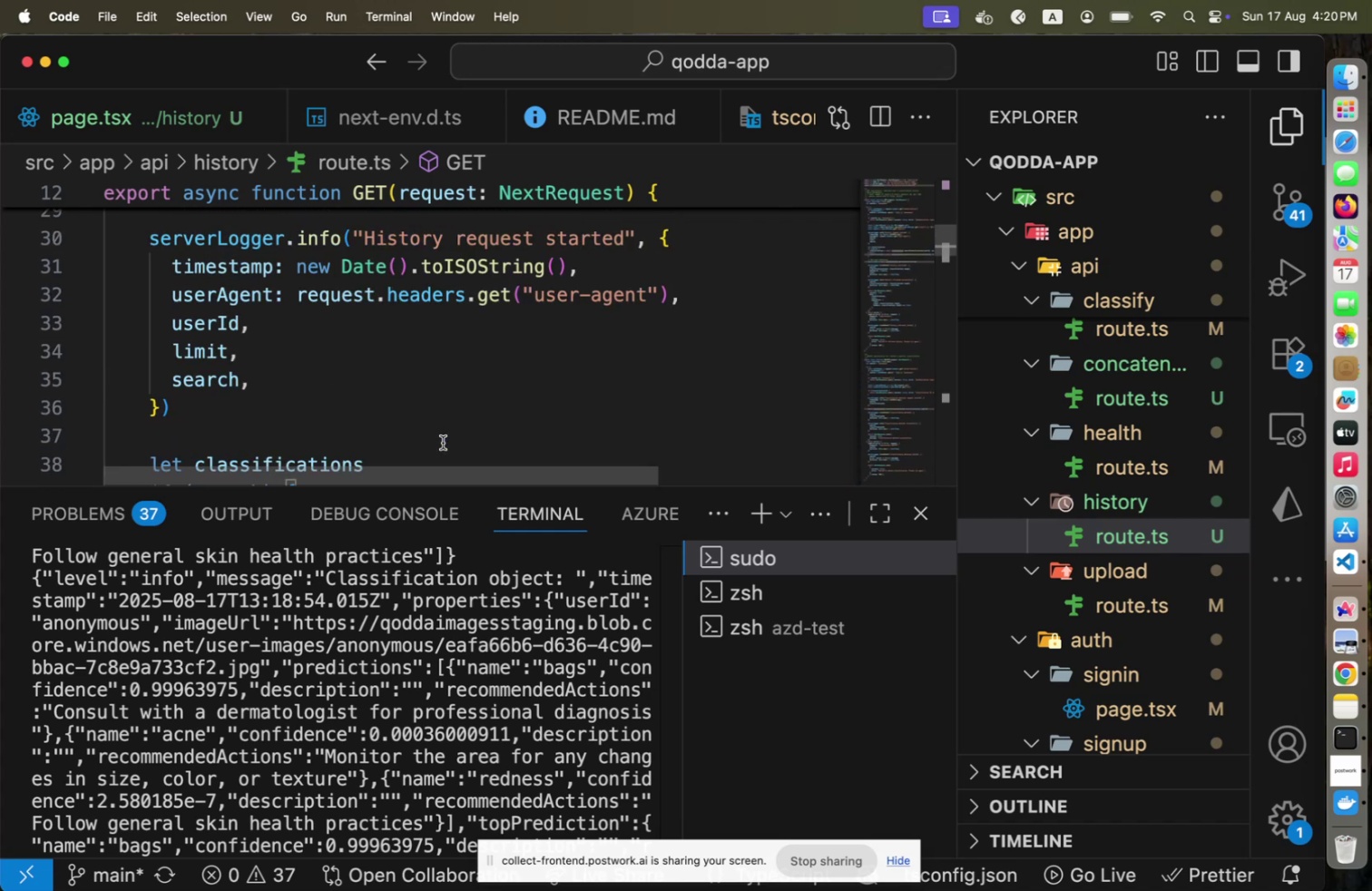 
scroll: coordinate [475, 645], scroll_direction: down, amount: 31.0
 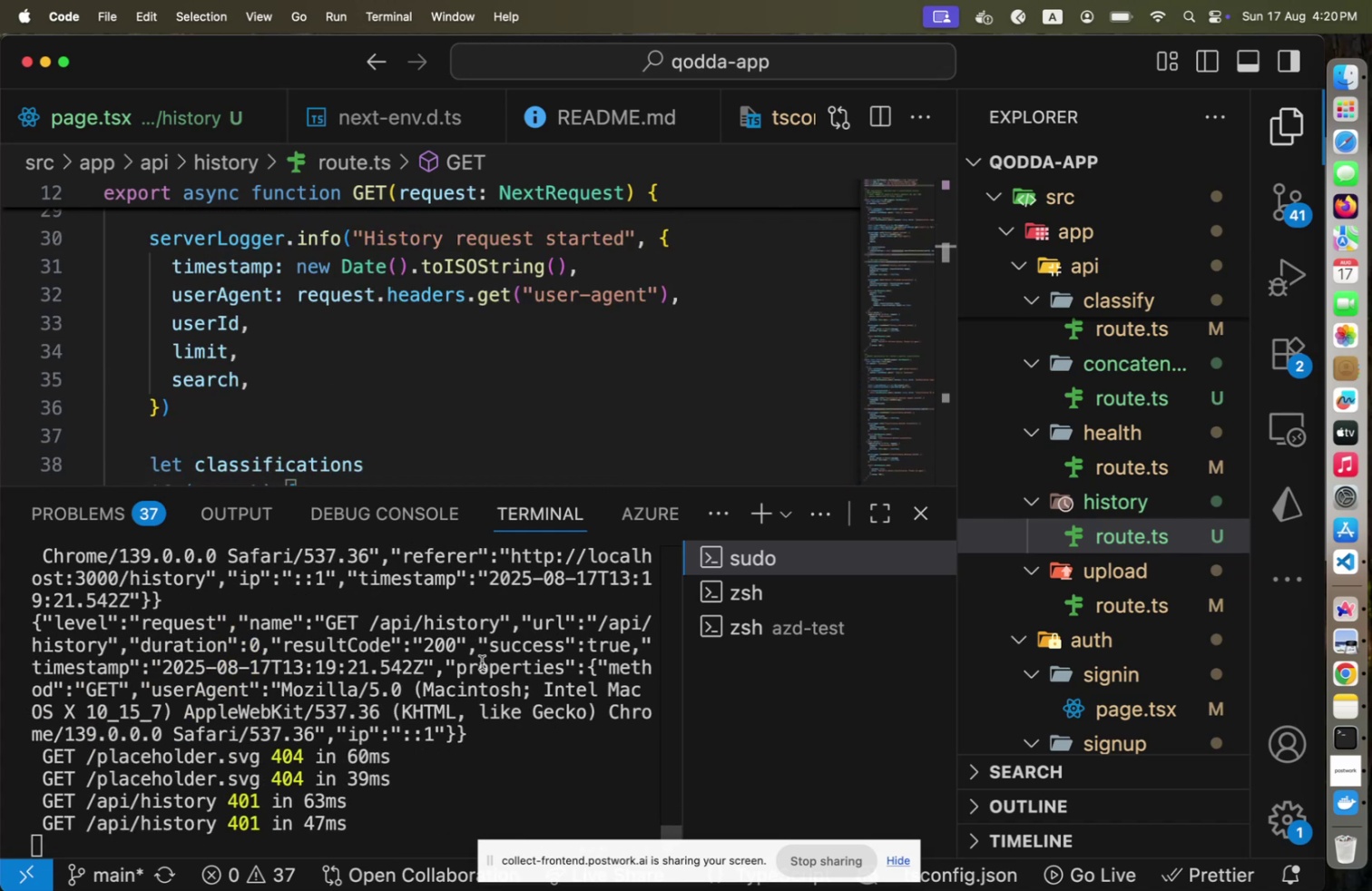 
scroll: coordinate [484, 663], scroll_direction: up, amount: 2.0
 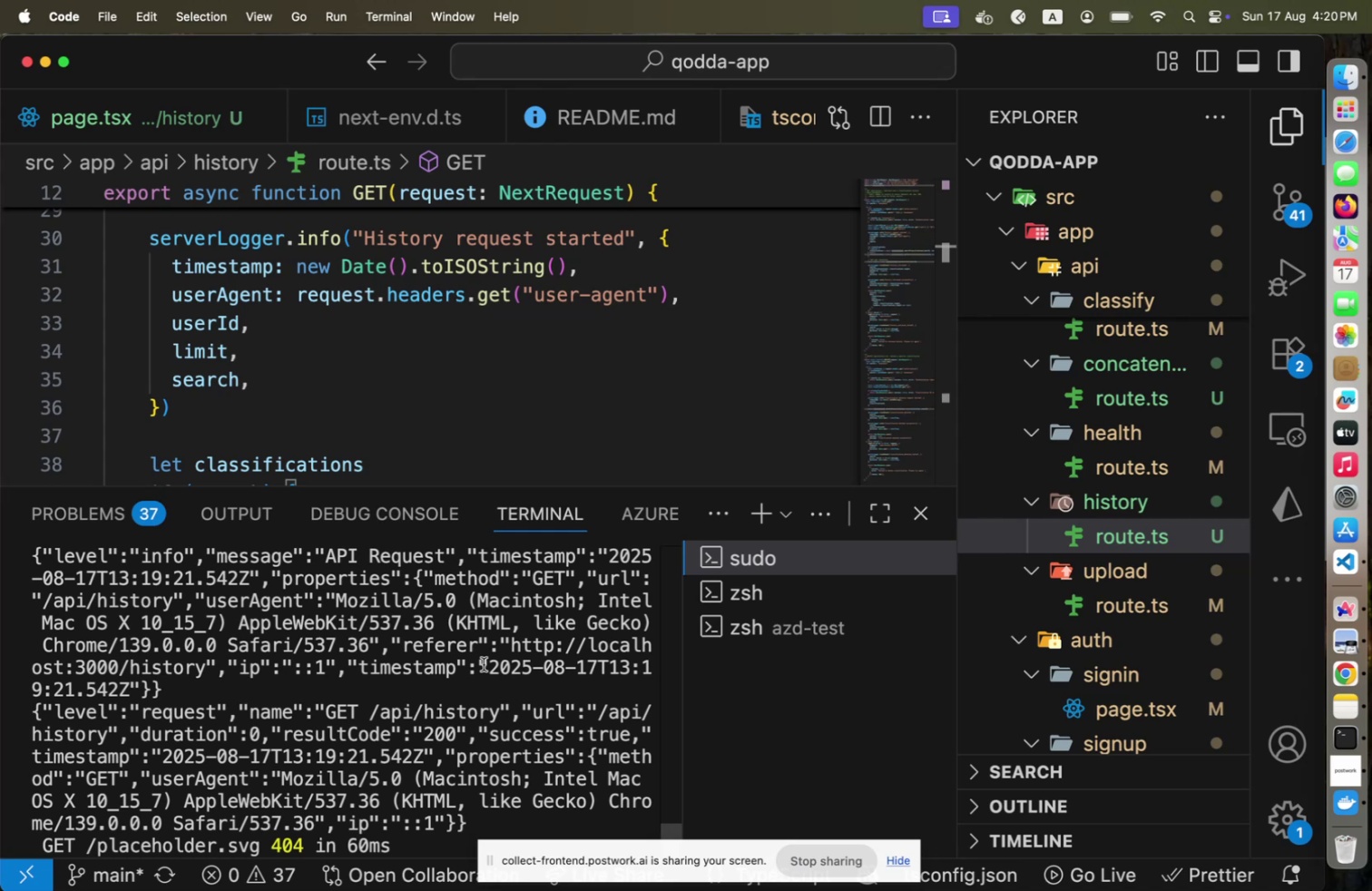 
wait(16.4)
 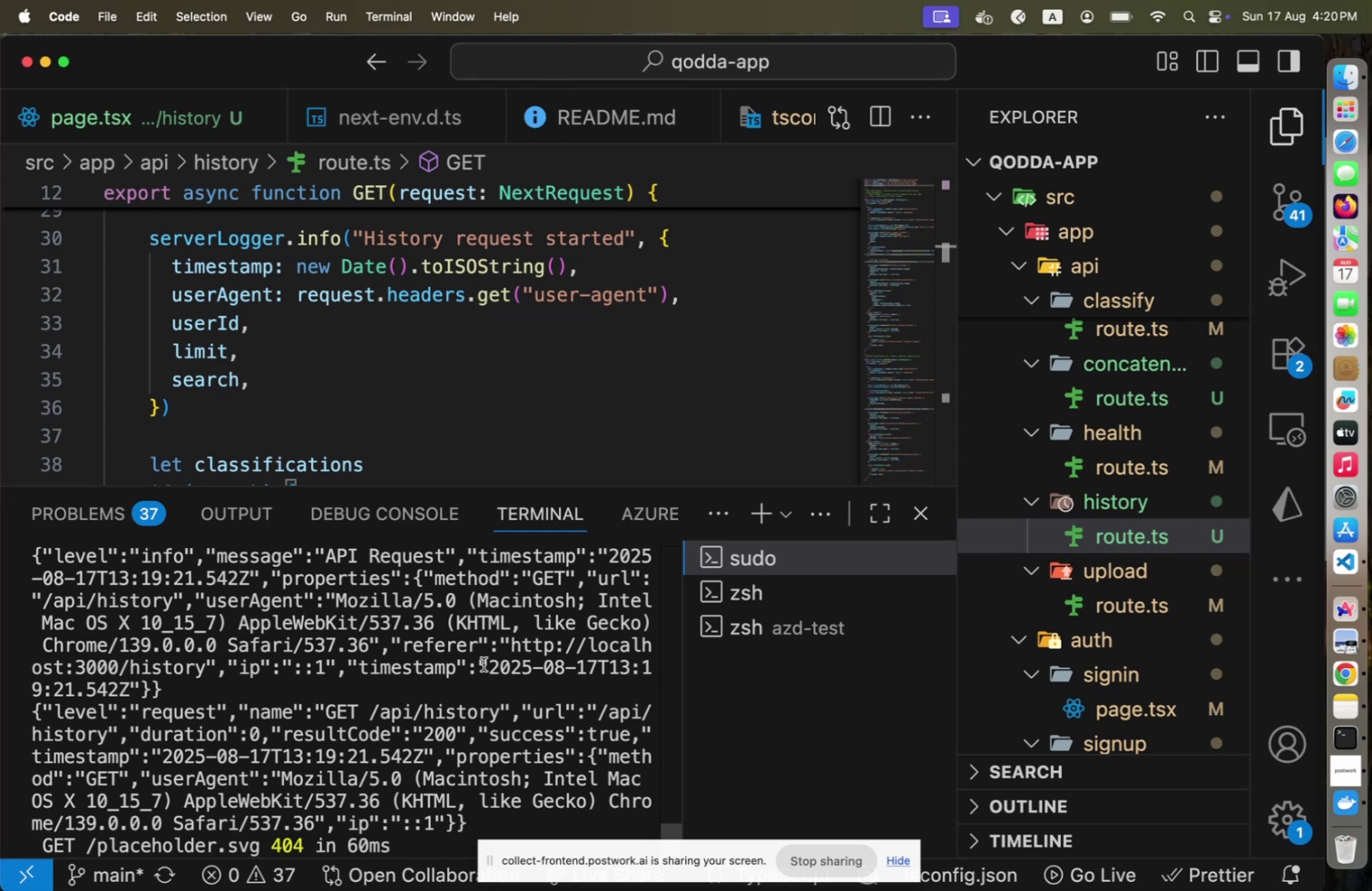 
scroll: coordinate [484, 663], scroll_direction: down, amount: 2.0
 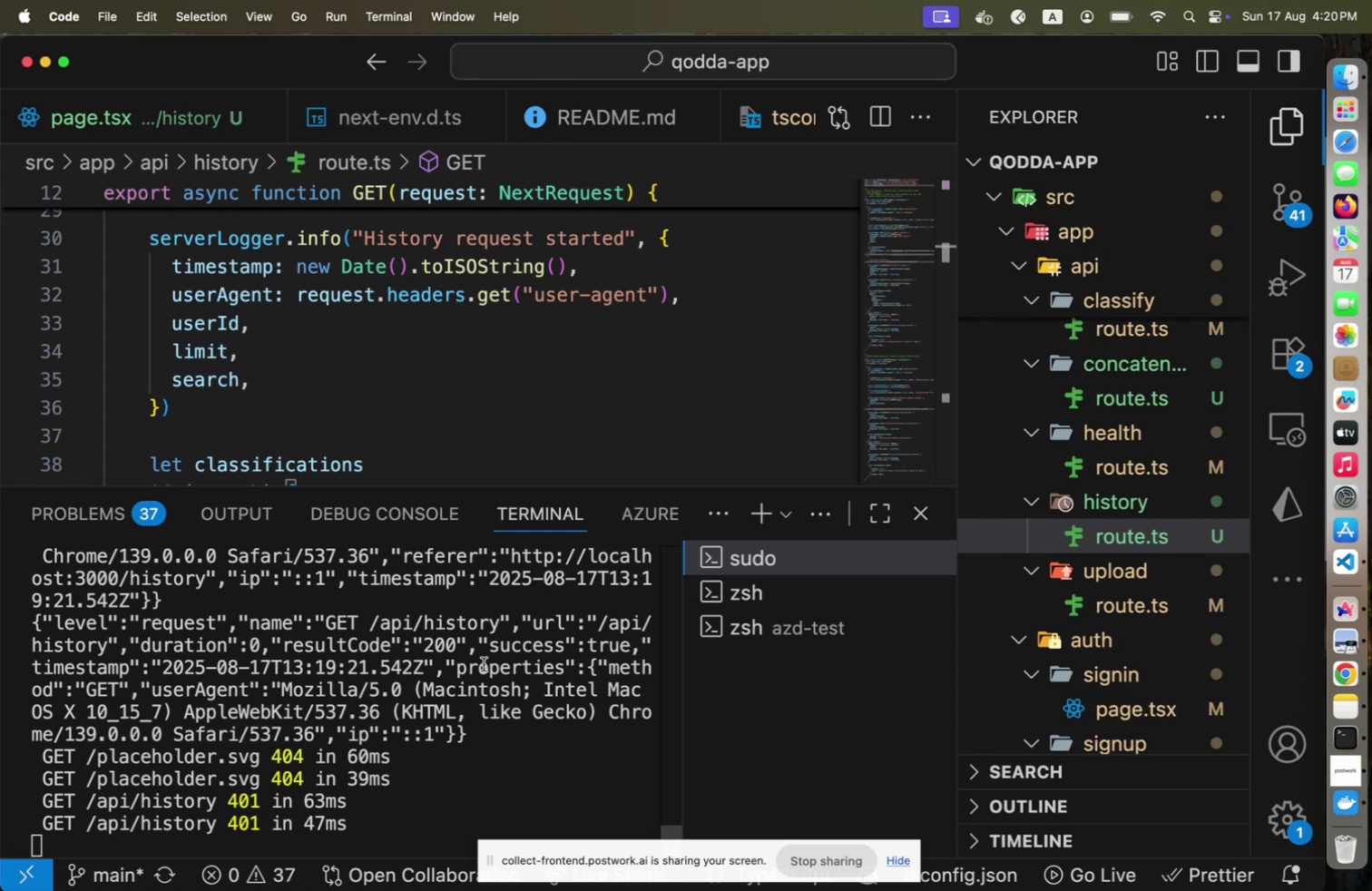 
scroll: coordinate [484, 664], scroll_direction: up, amount: 7.0
 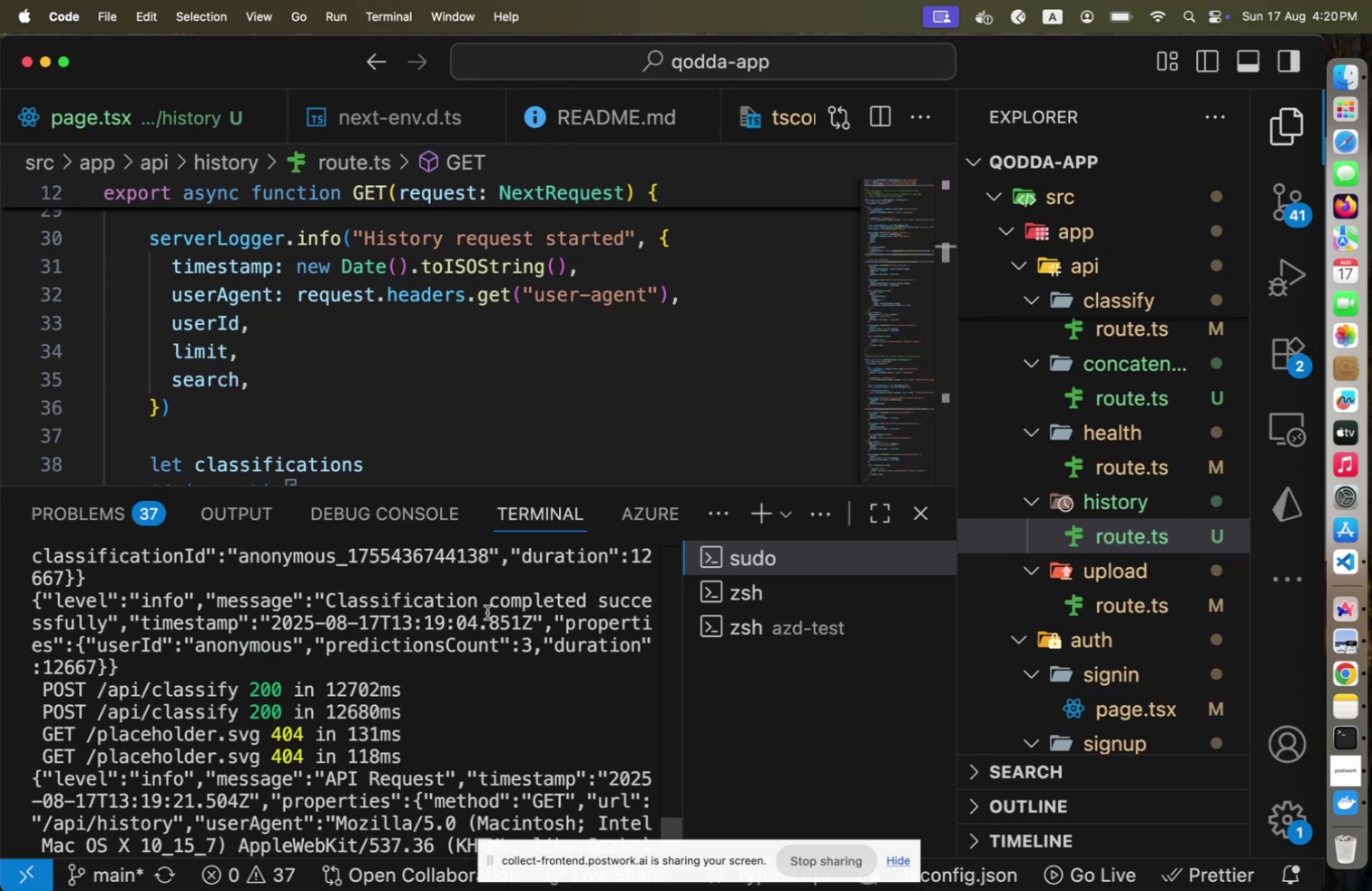 
scroll: coordinate [537, 345], scroll_direction: up, amount: 22.0
 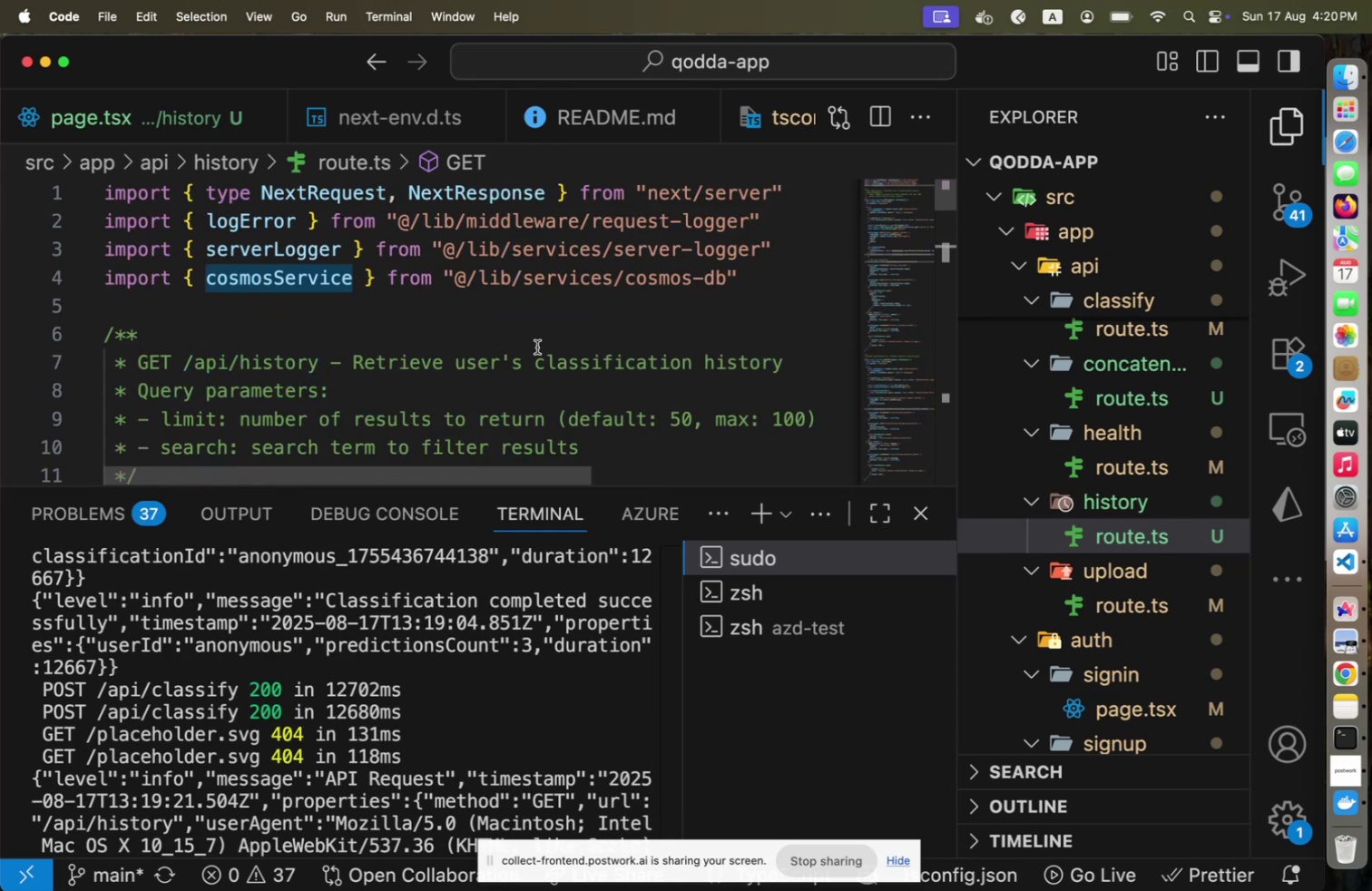 
scroll: coordinate [537, 349], scroll_direction: down, amount: 7.0
 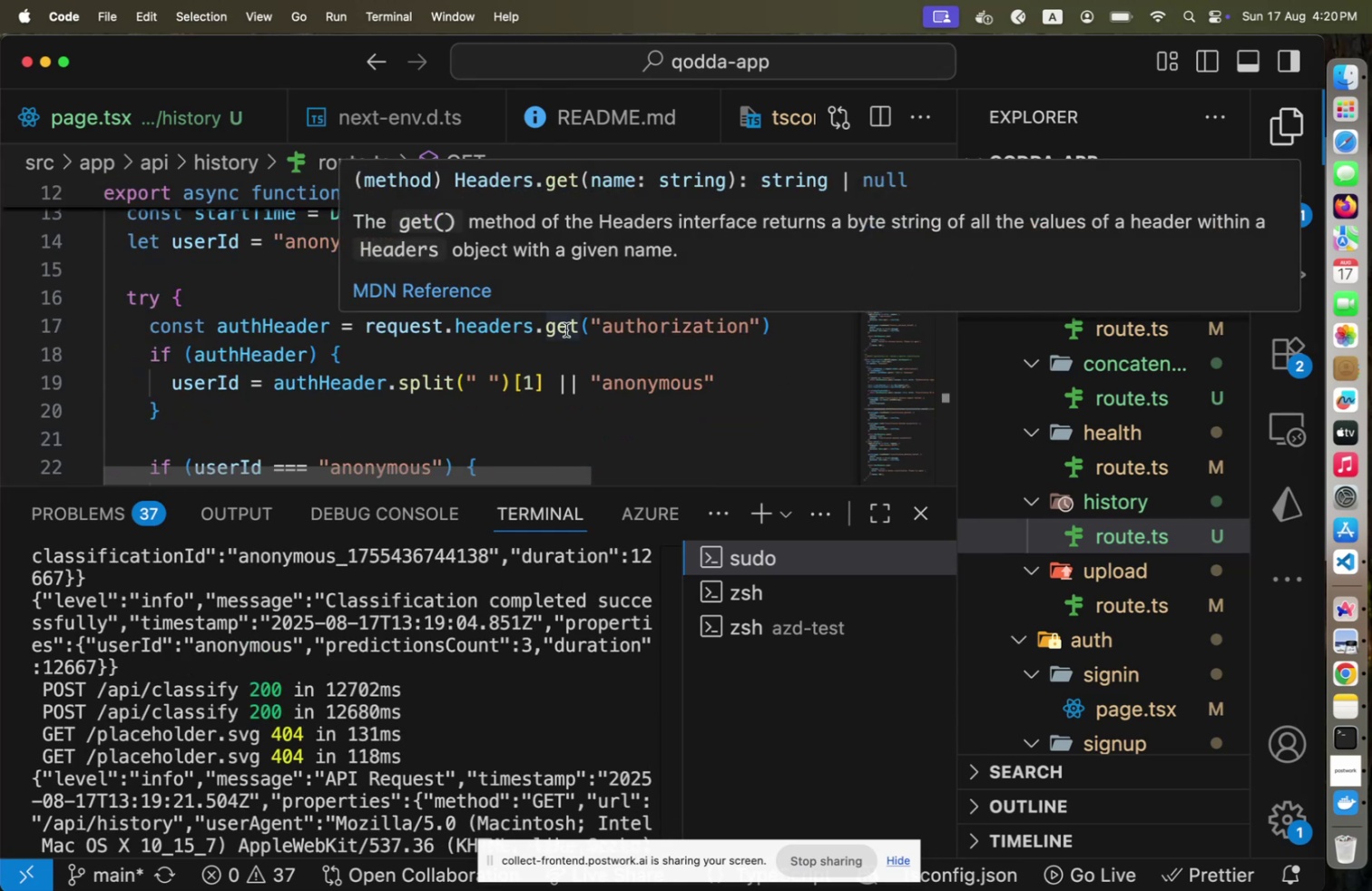 
left_click([566, 329])
 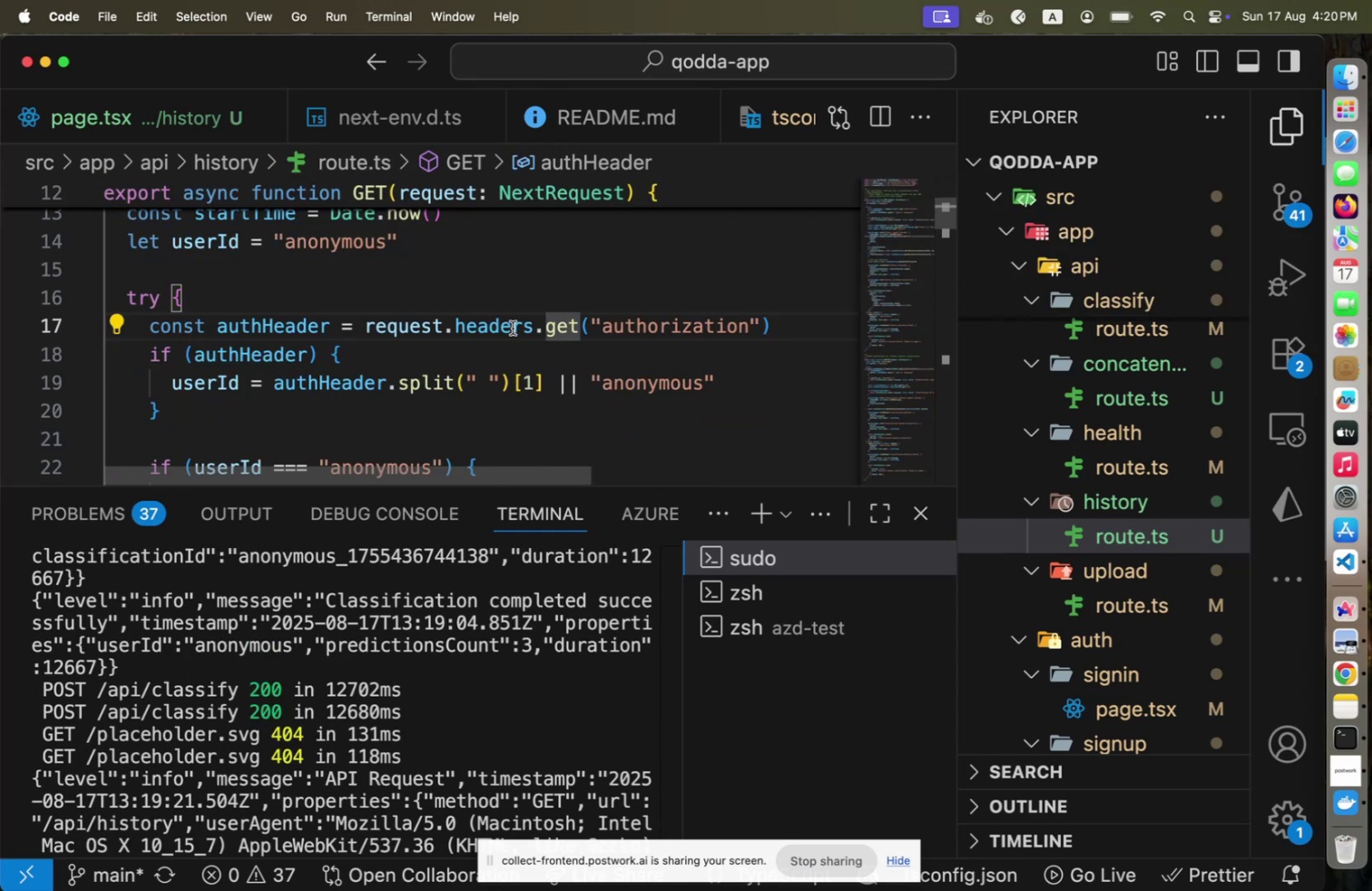 
mouse_move([496, 332])
 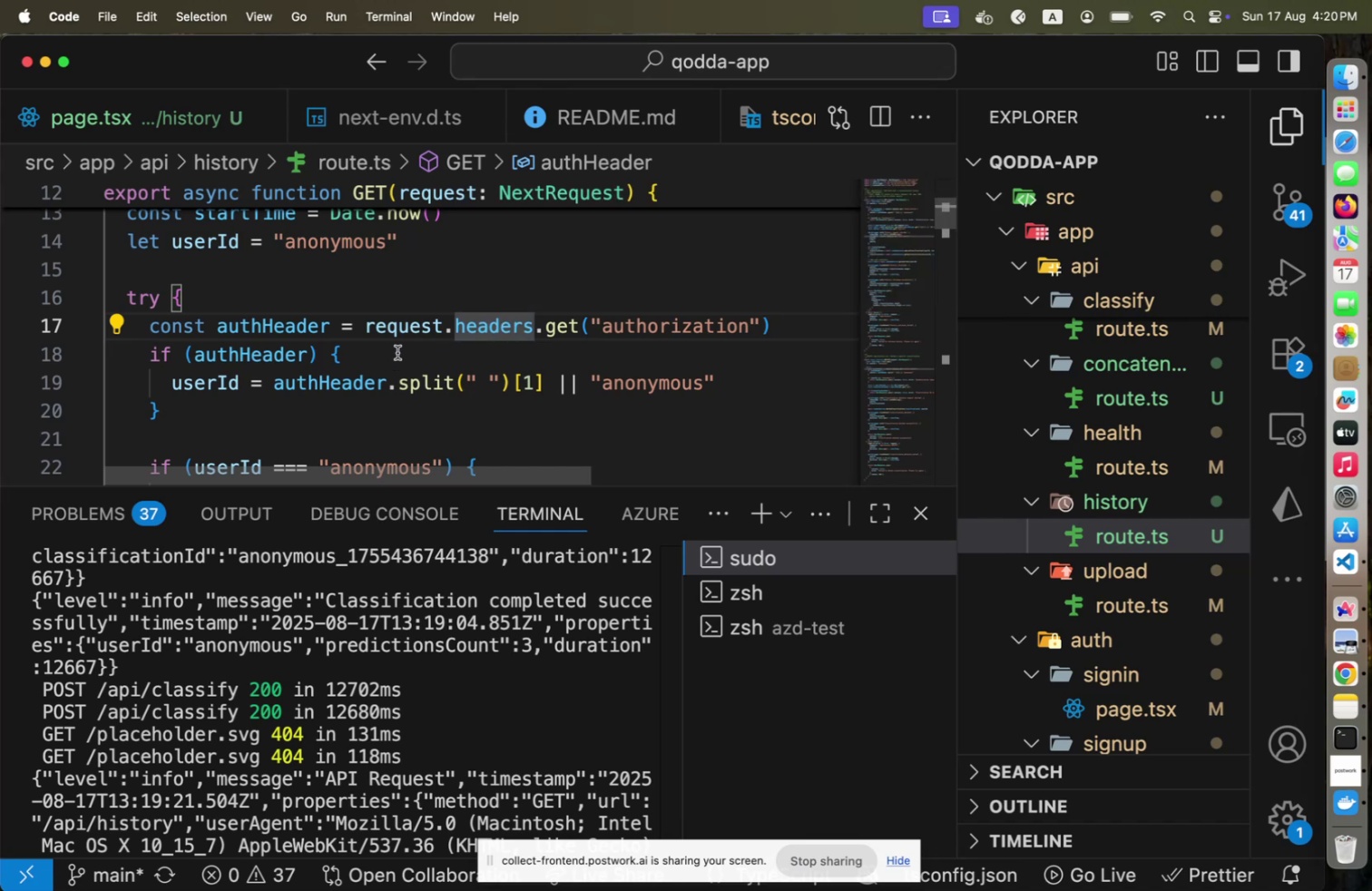 
left_click([397, 352])
 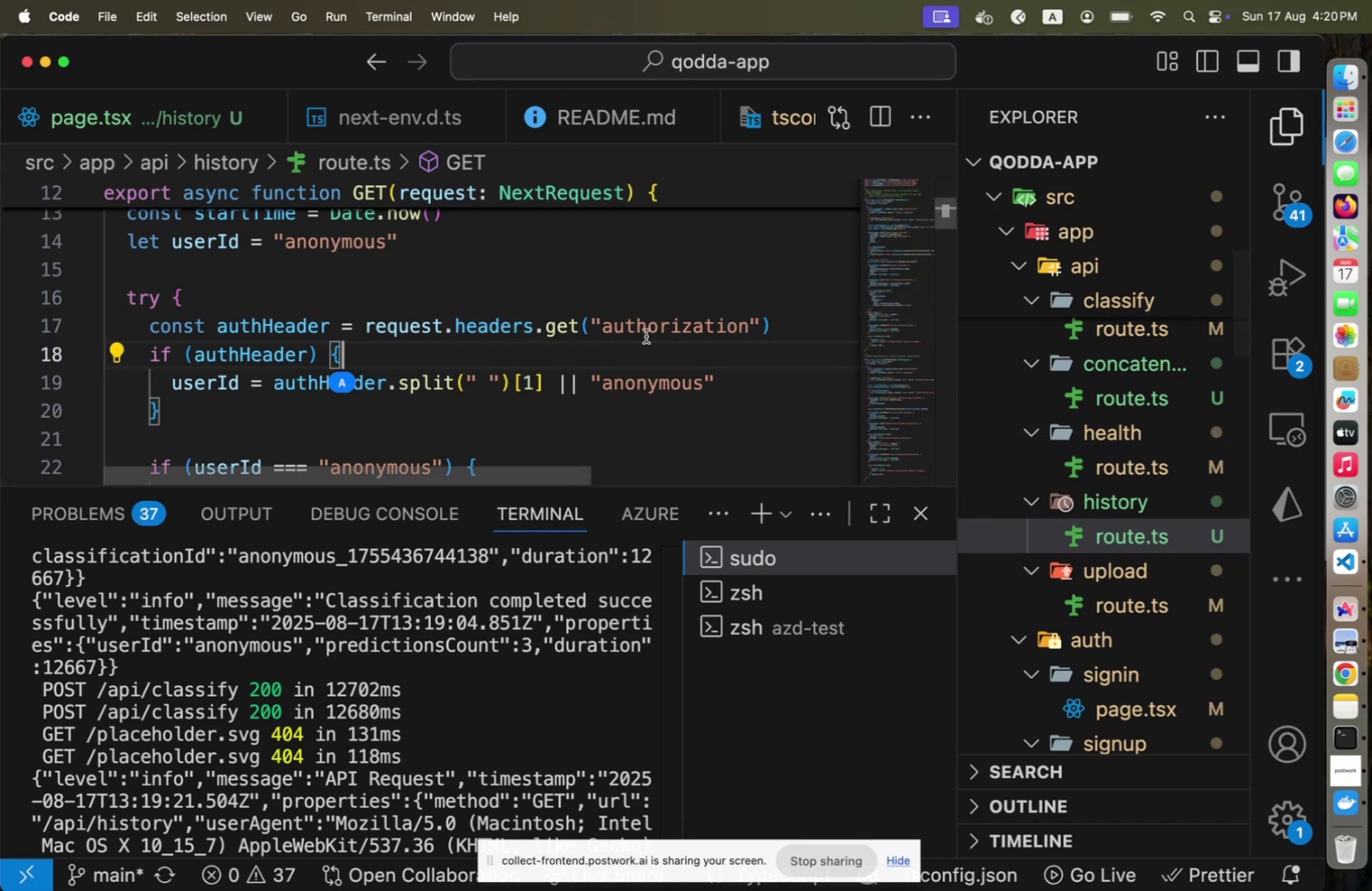 
scroll: coordinate [485, 370], scroll_direction: down, amount: 2.0
 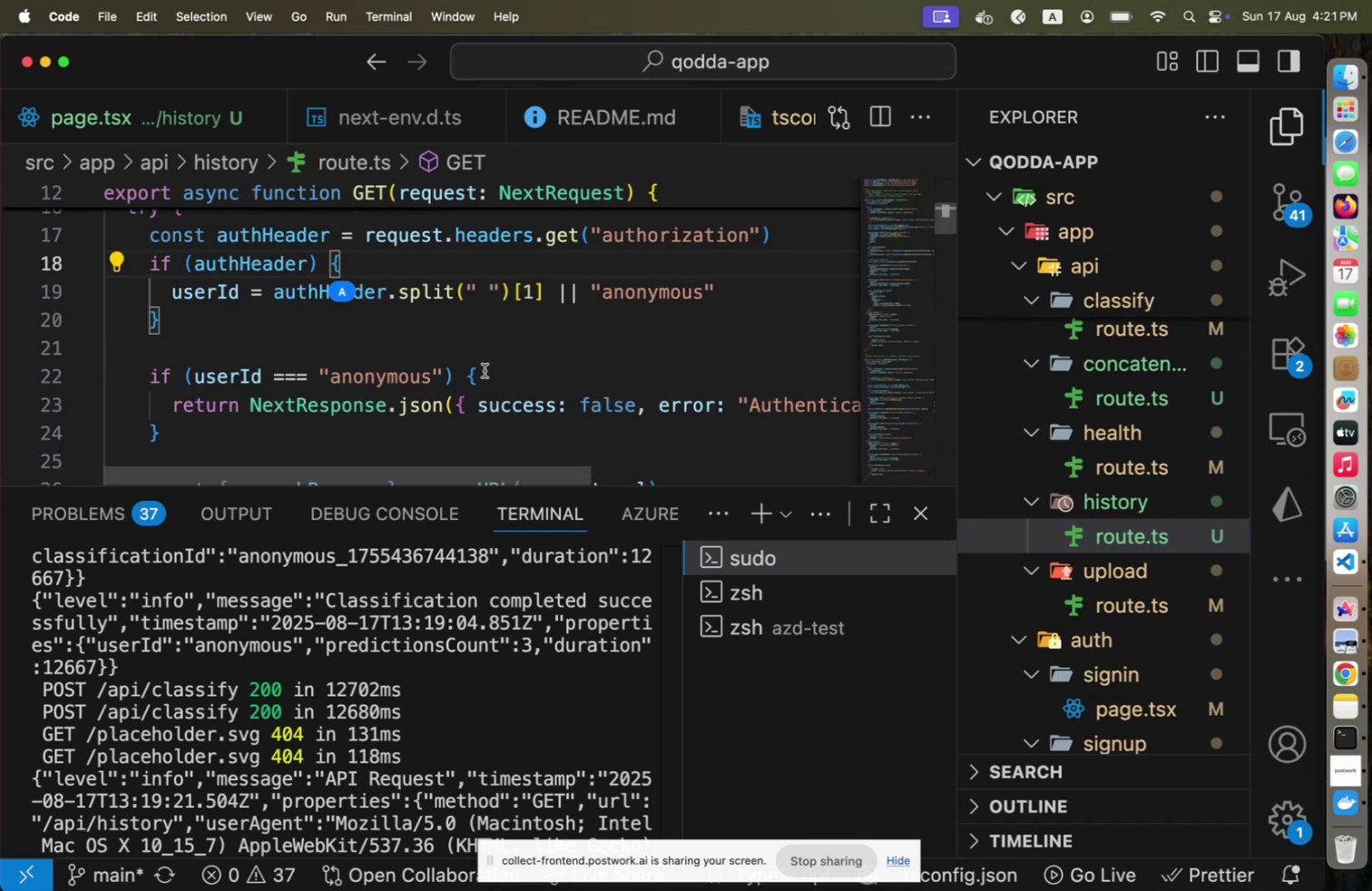 
scroll: coordinate [485, 370], scroll_direction: up, amount: 1.0
 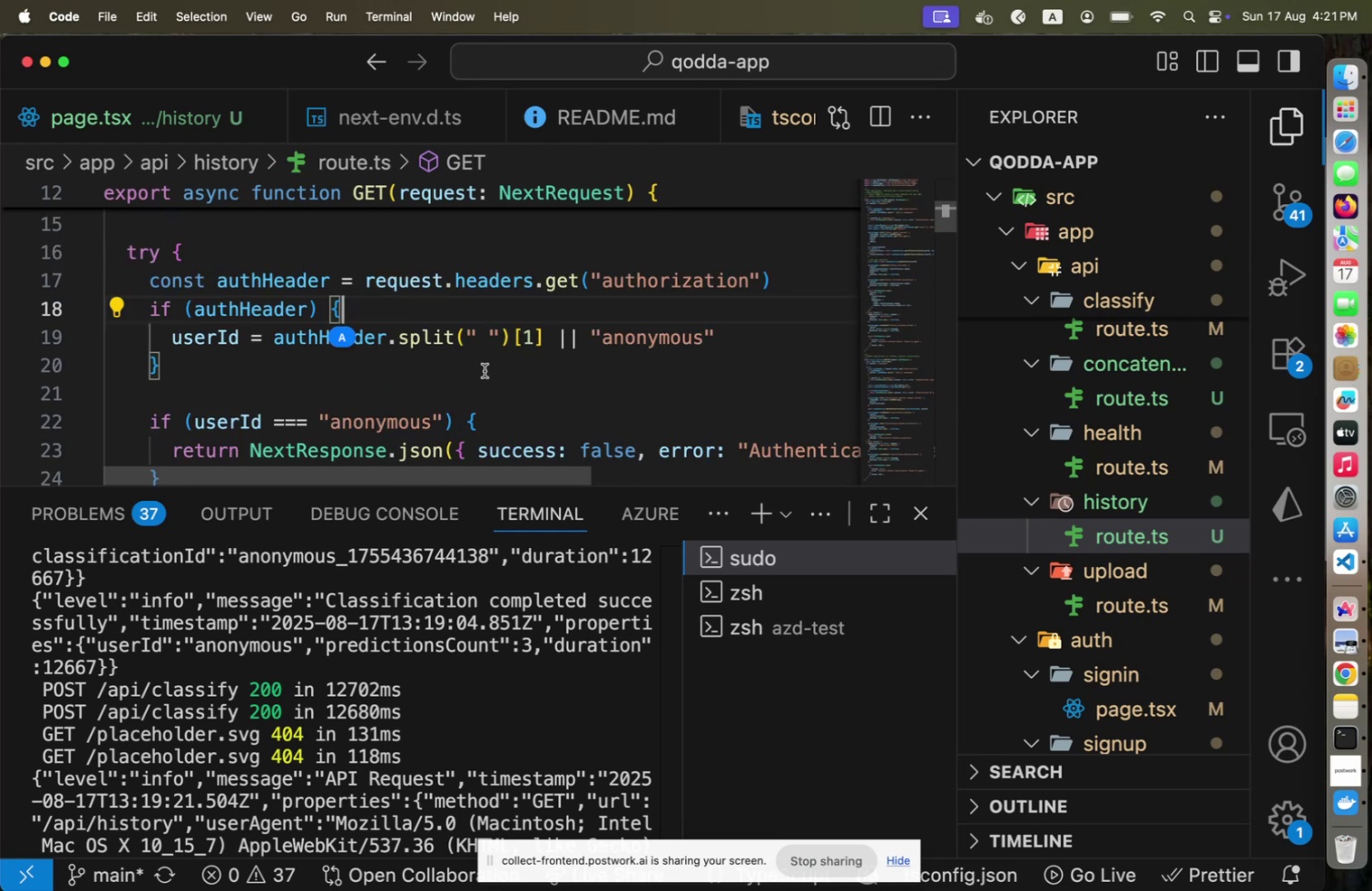 
wait(8.39)
 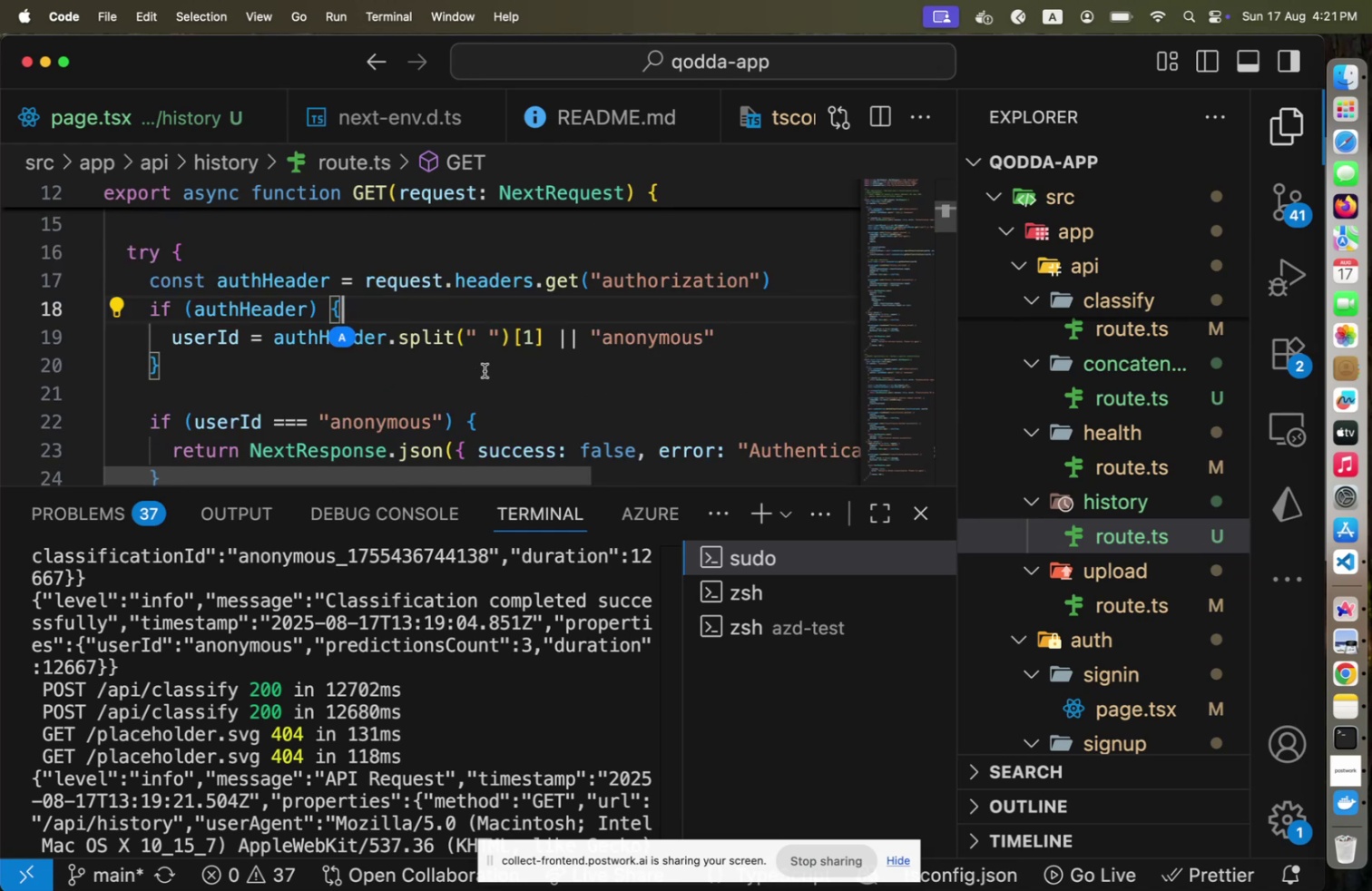 
scroll: coordinate [1125, 545], scroll_direction: down, amount: 27.0
 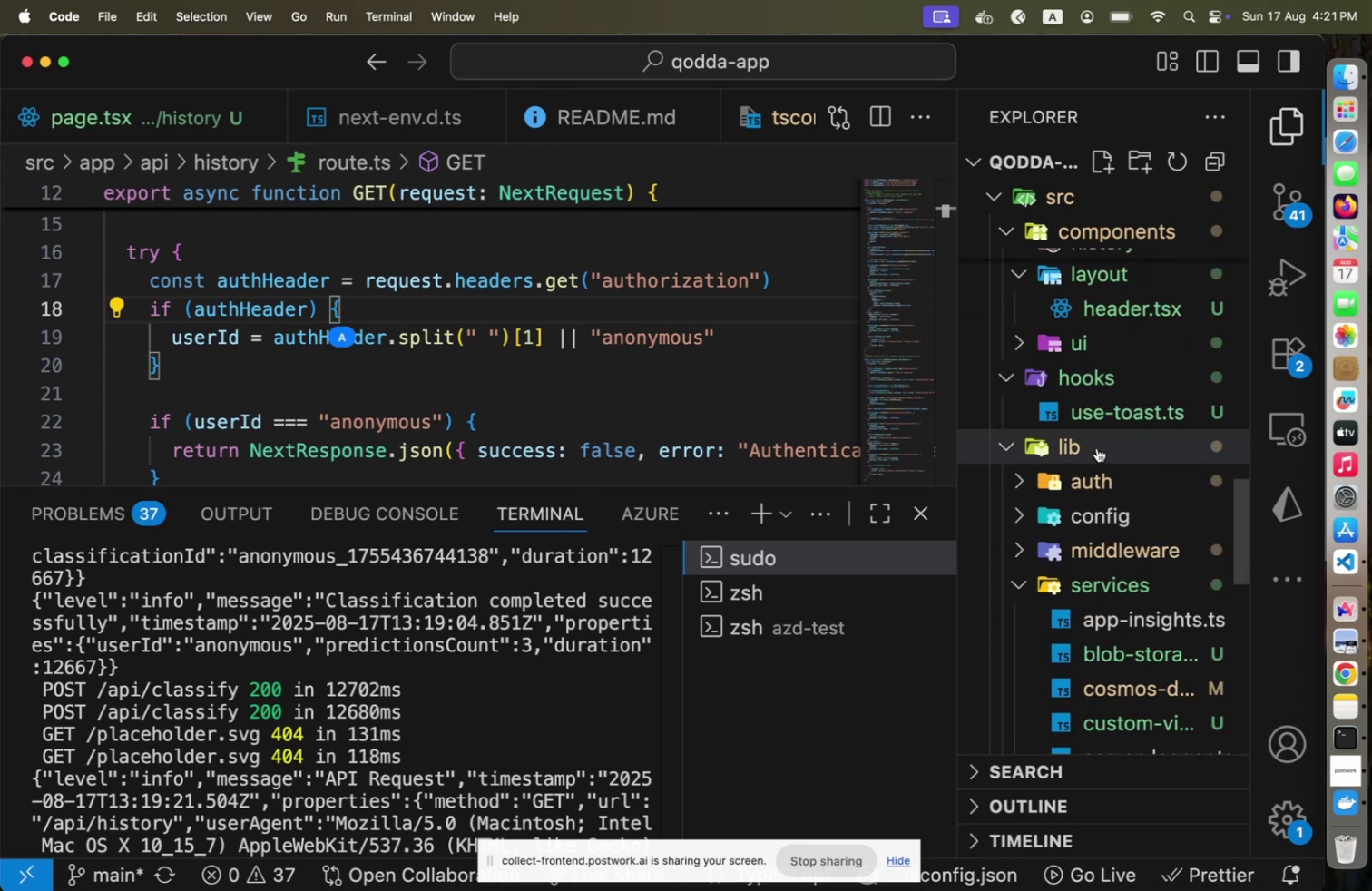 
left_click([1098, 446])
 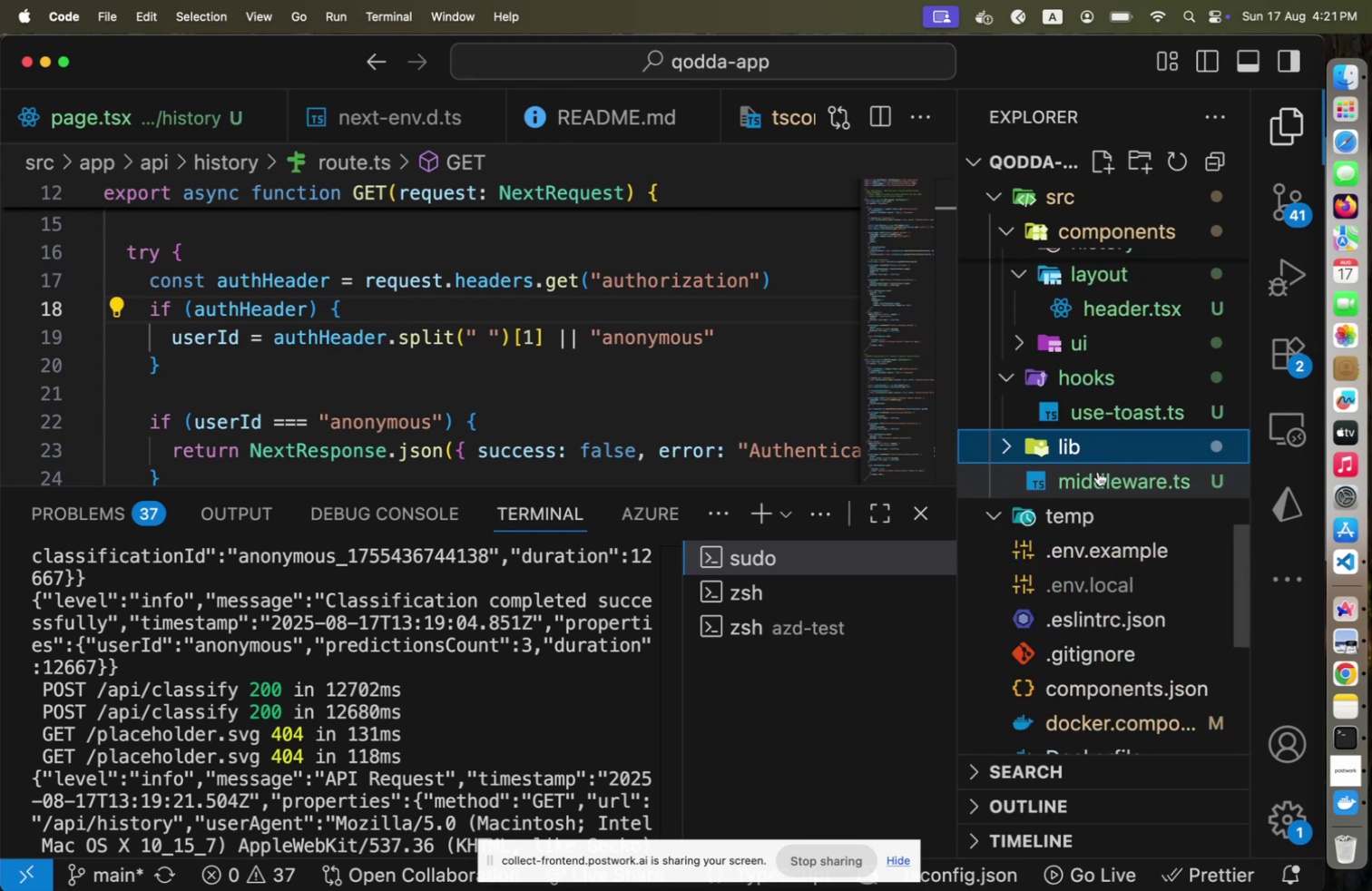 
left_click([1098, 471])
 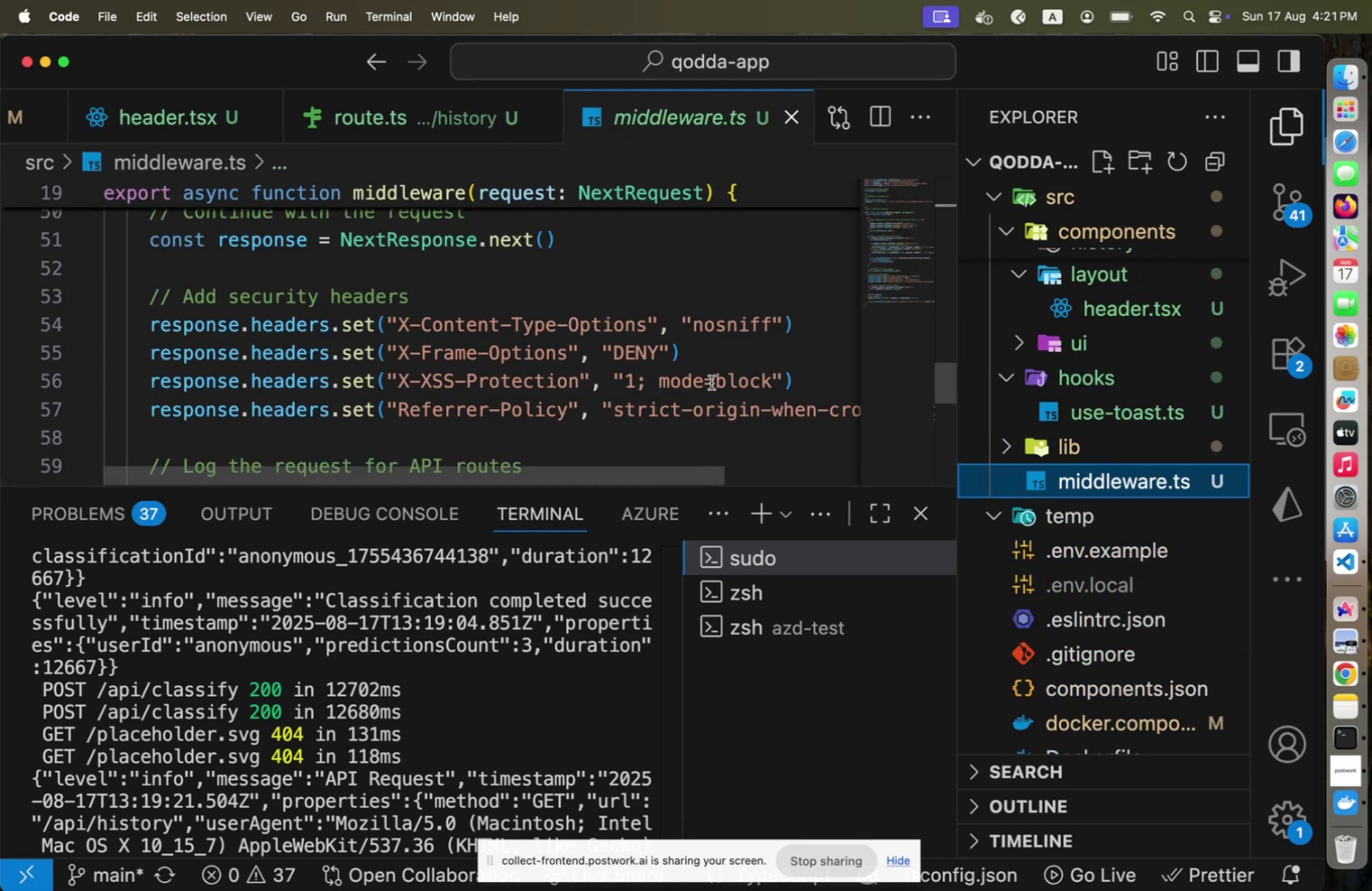 
scroll: coordinate [712, 382], scroll_direction: up, amount: 1.0
 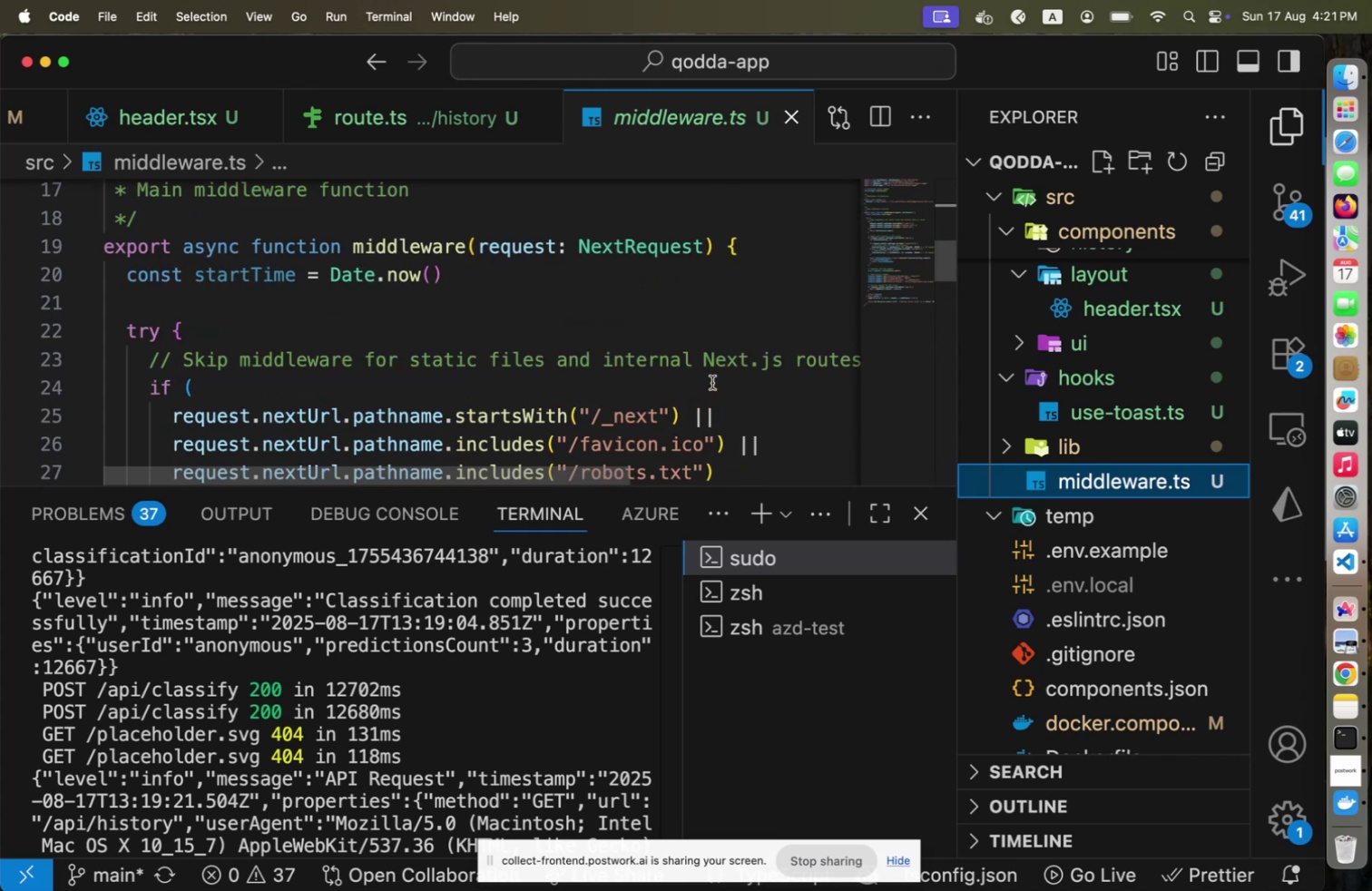 
scroll: coordinate [713, 383], scroll_direction: down, amount: 22.0
 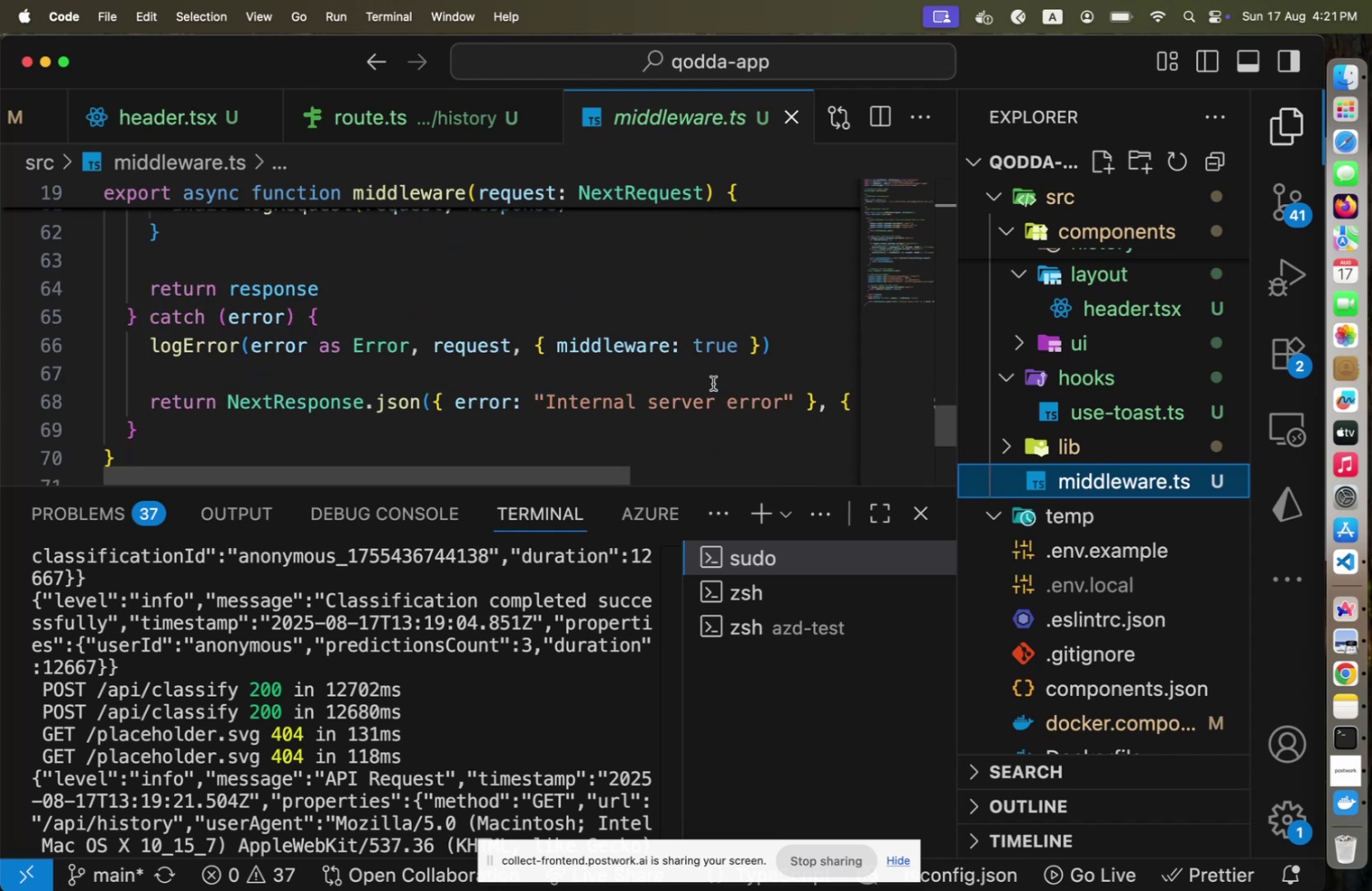 
scroll: coordinate [715, 386], scroll_direction: up, amount: 61.0
 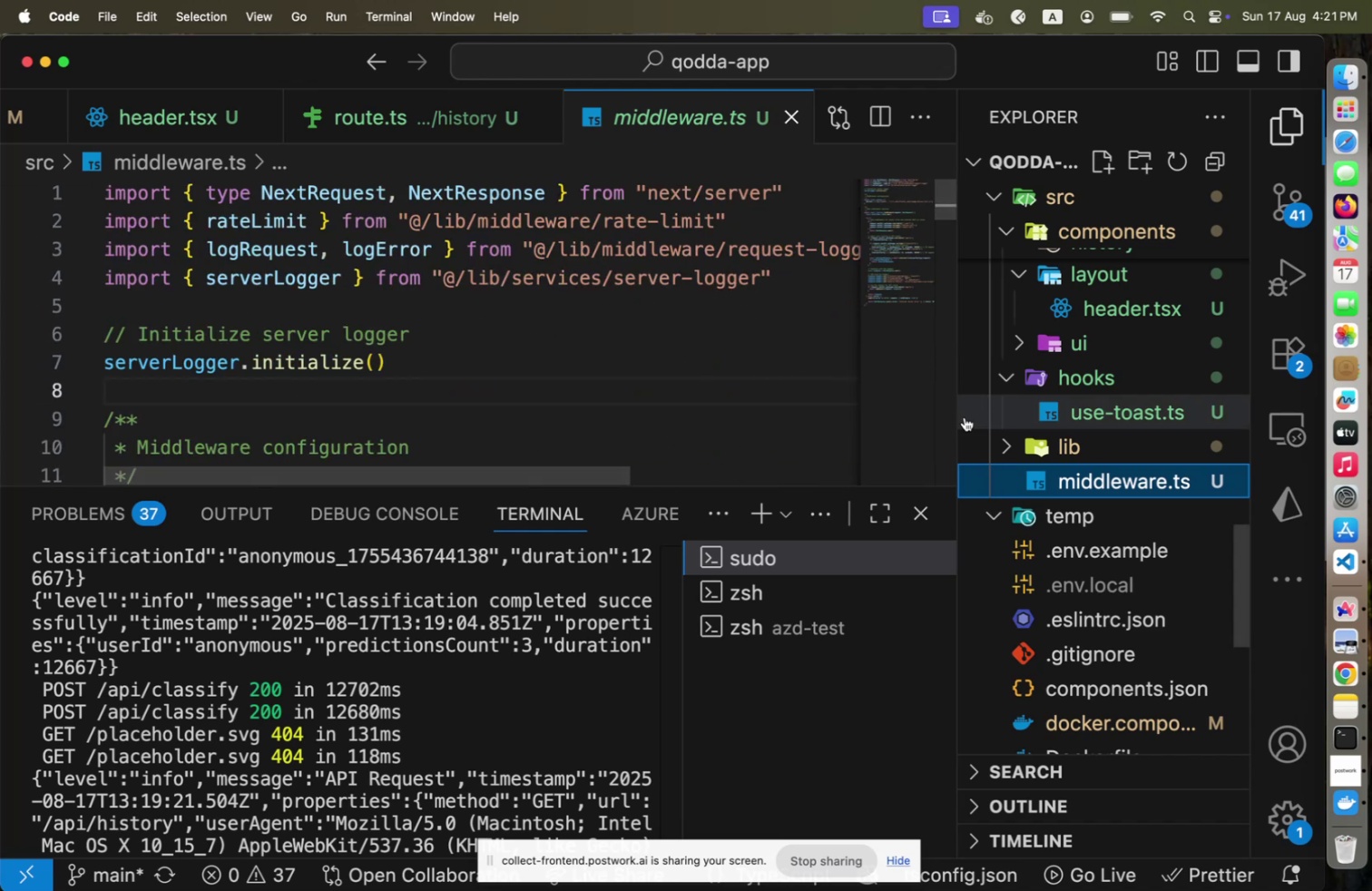 
key(Meta+CommandLeft)
 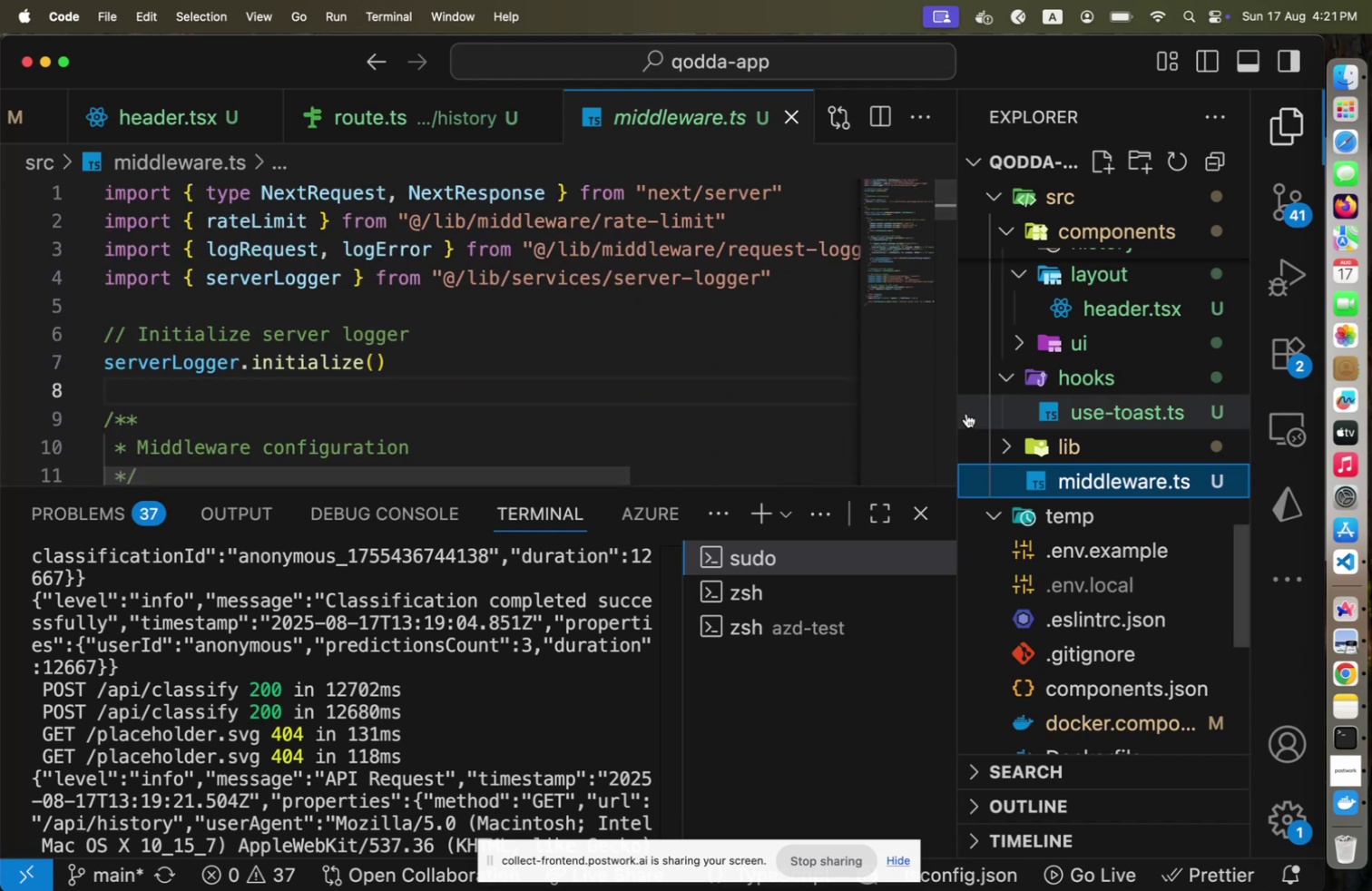 
key(Meta+Tab)
 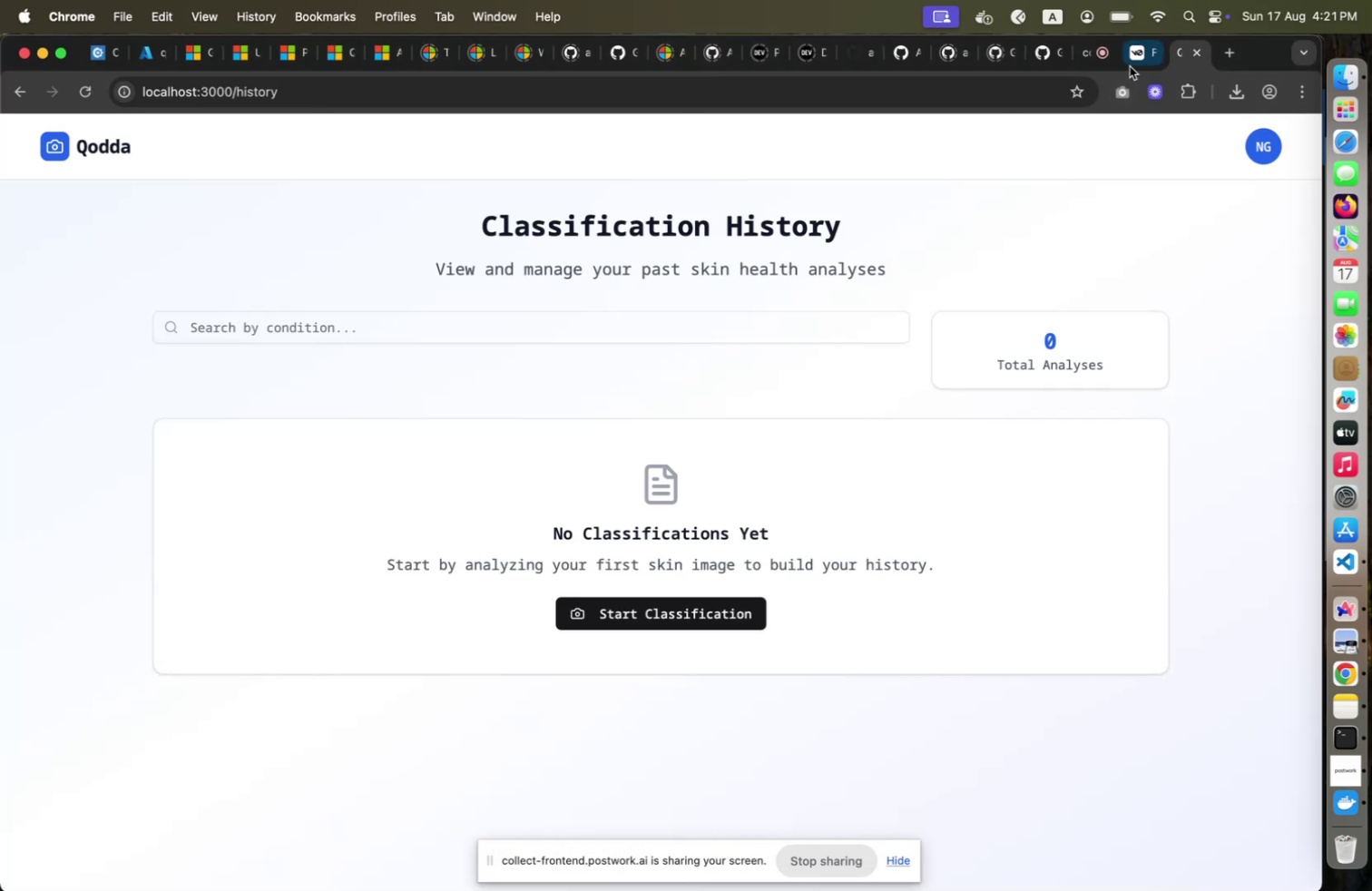 
left_click([1131, 63])
 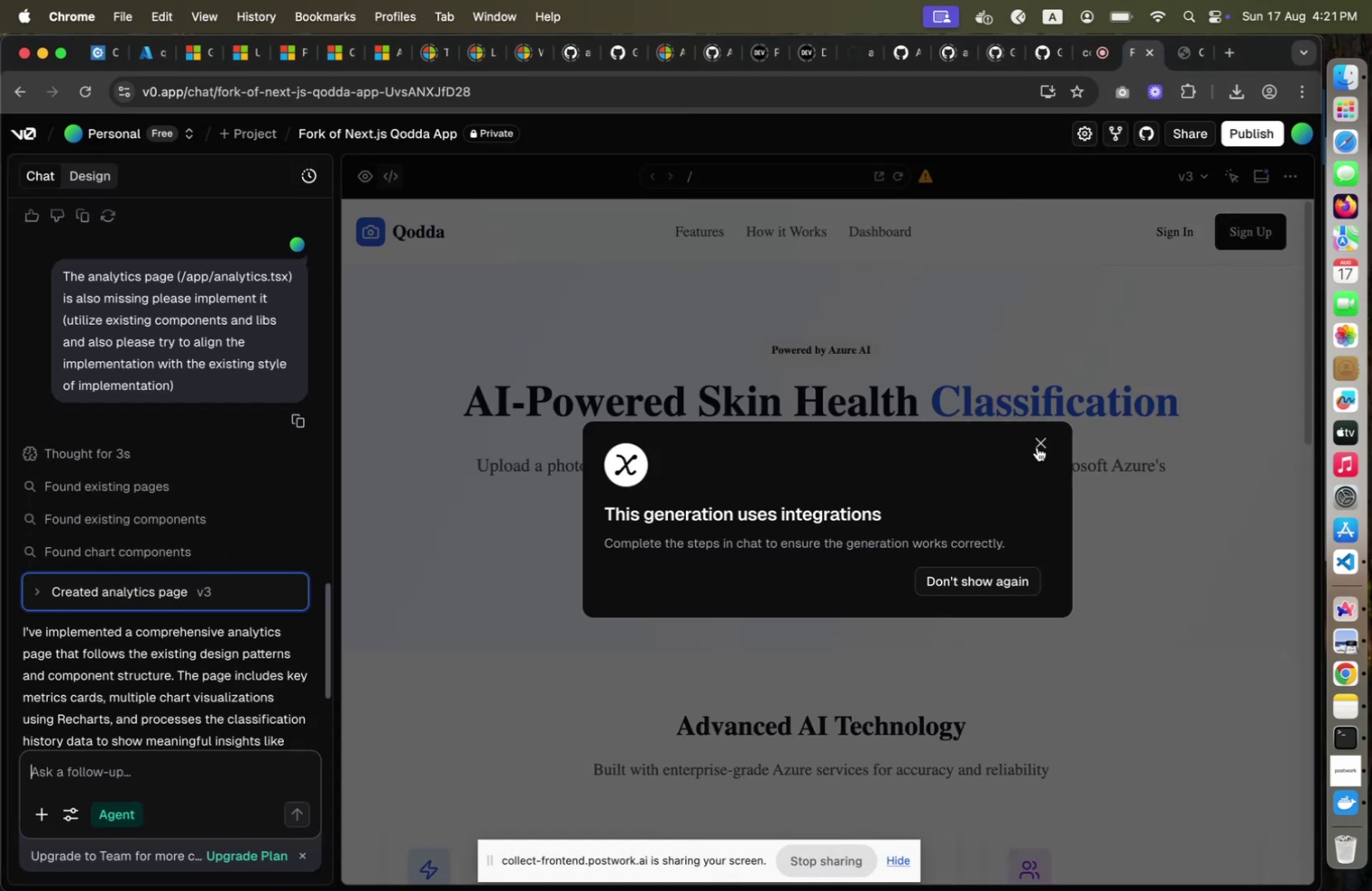 
left_click([1041, 443])
 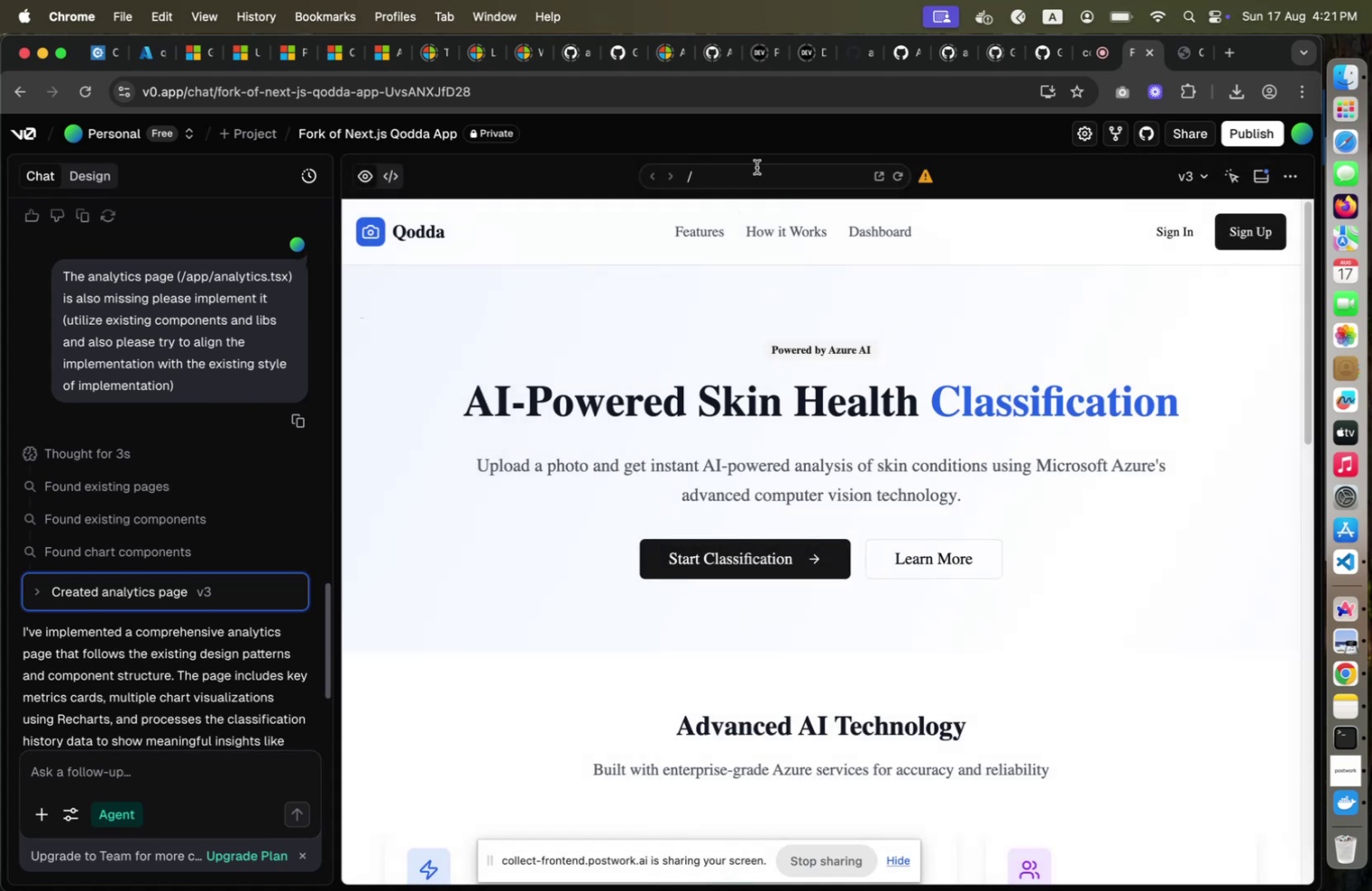 
left_click([390, 181])
 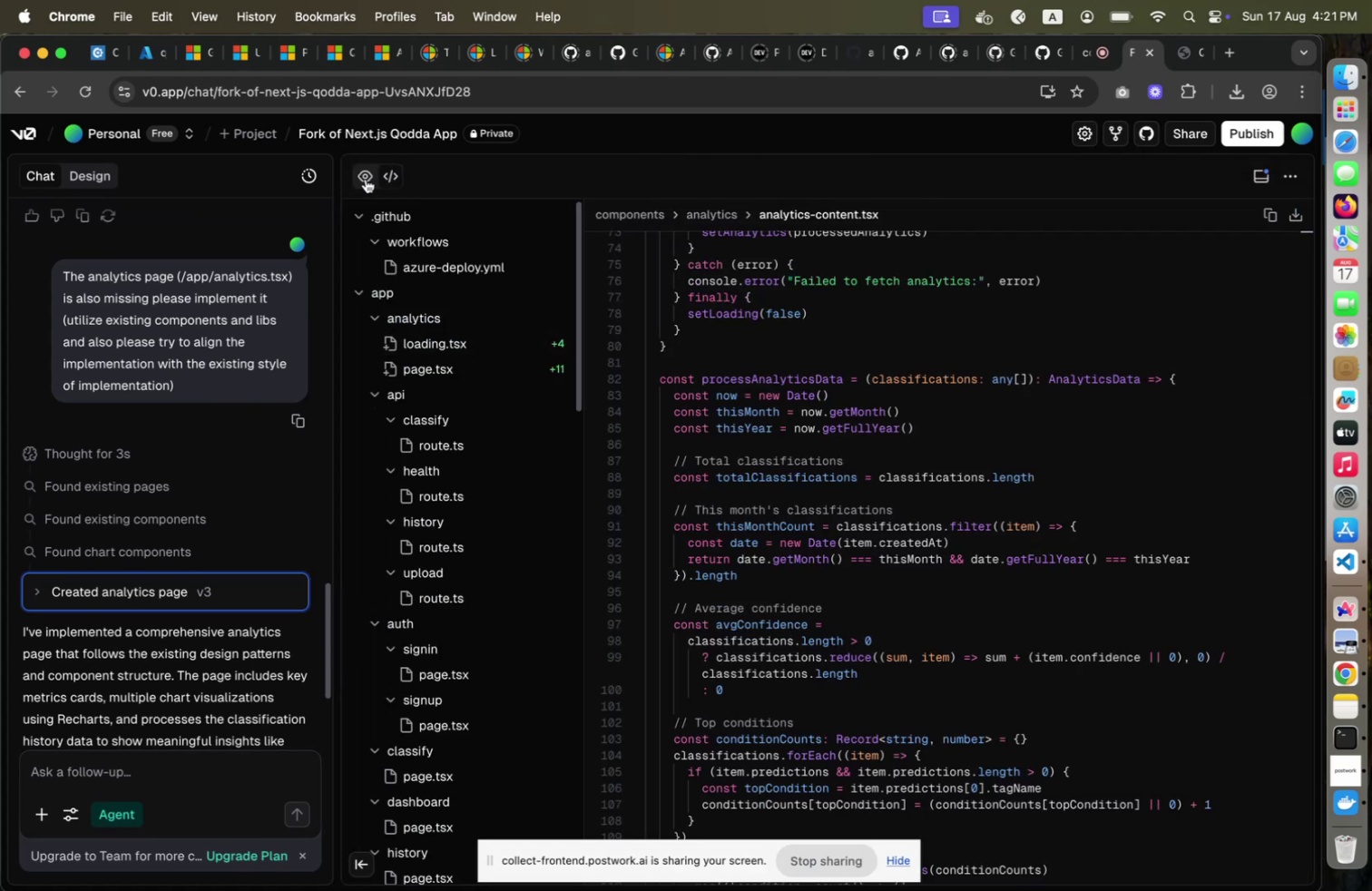 
left_click([366, 179])
 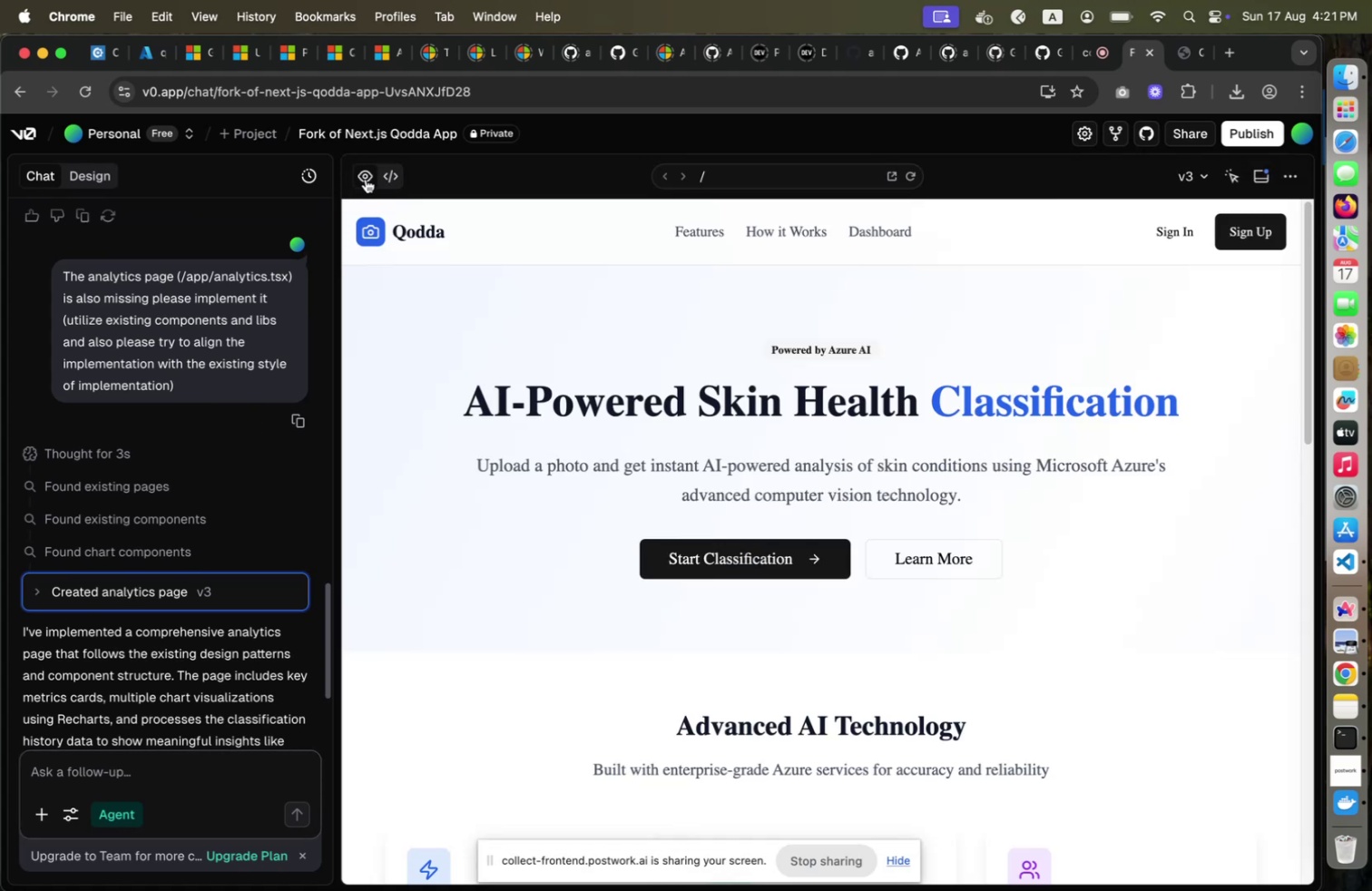 
mouse_move([416, 185])
 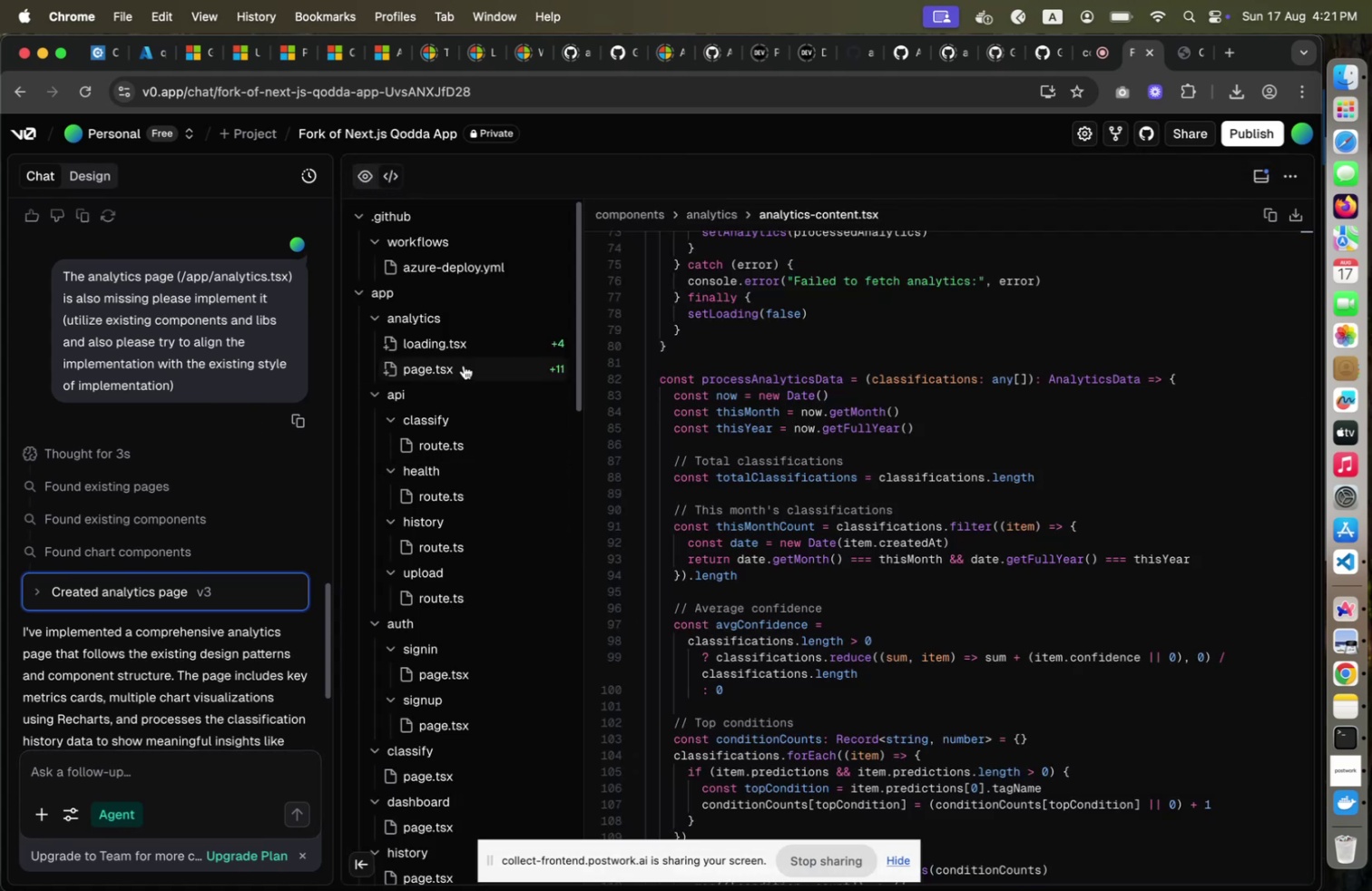 
left_click([458, 353])
 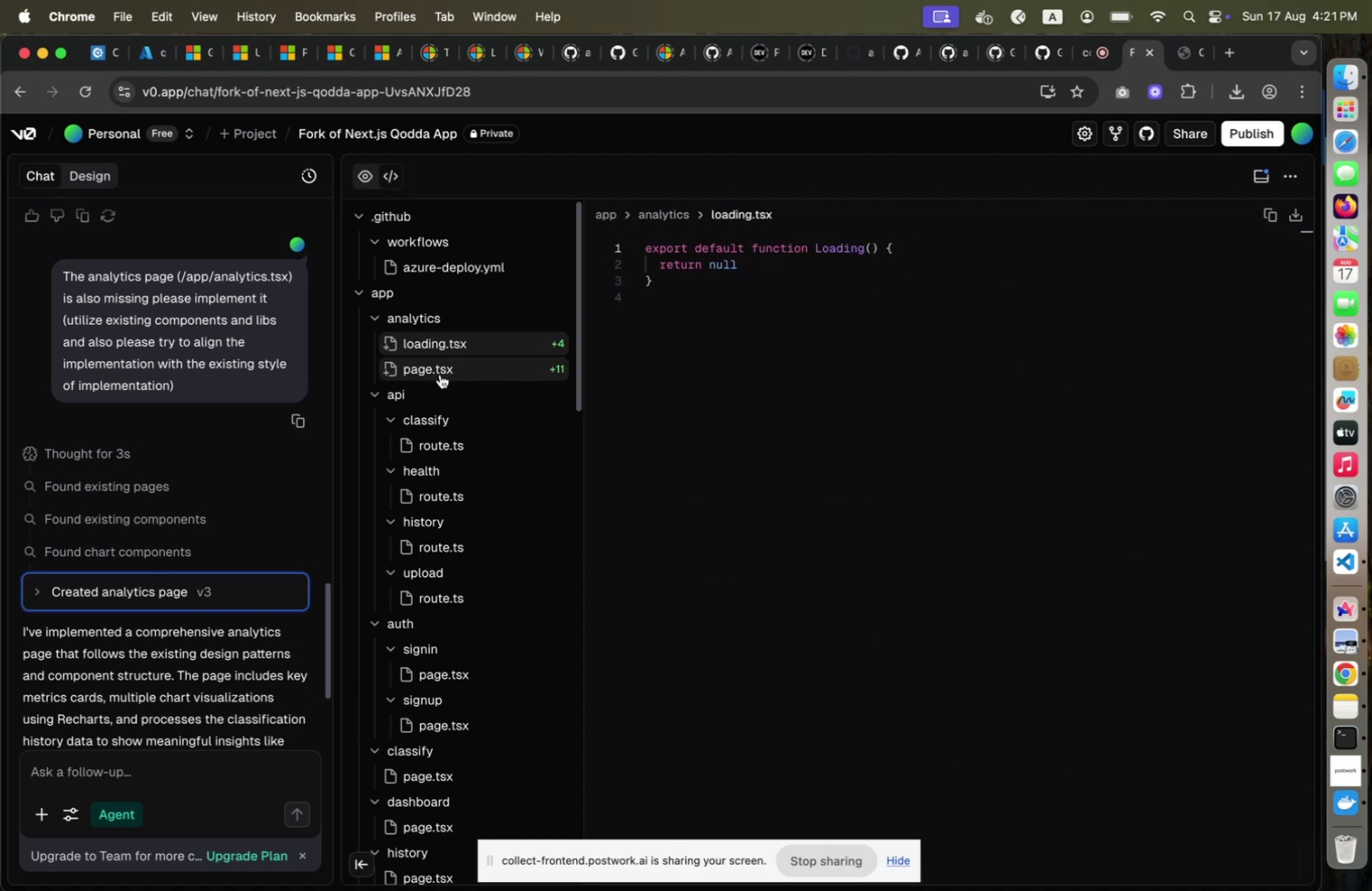 
left_click([440, 374])
 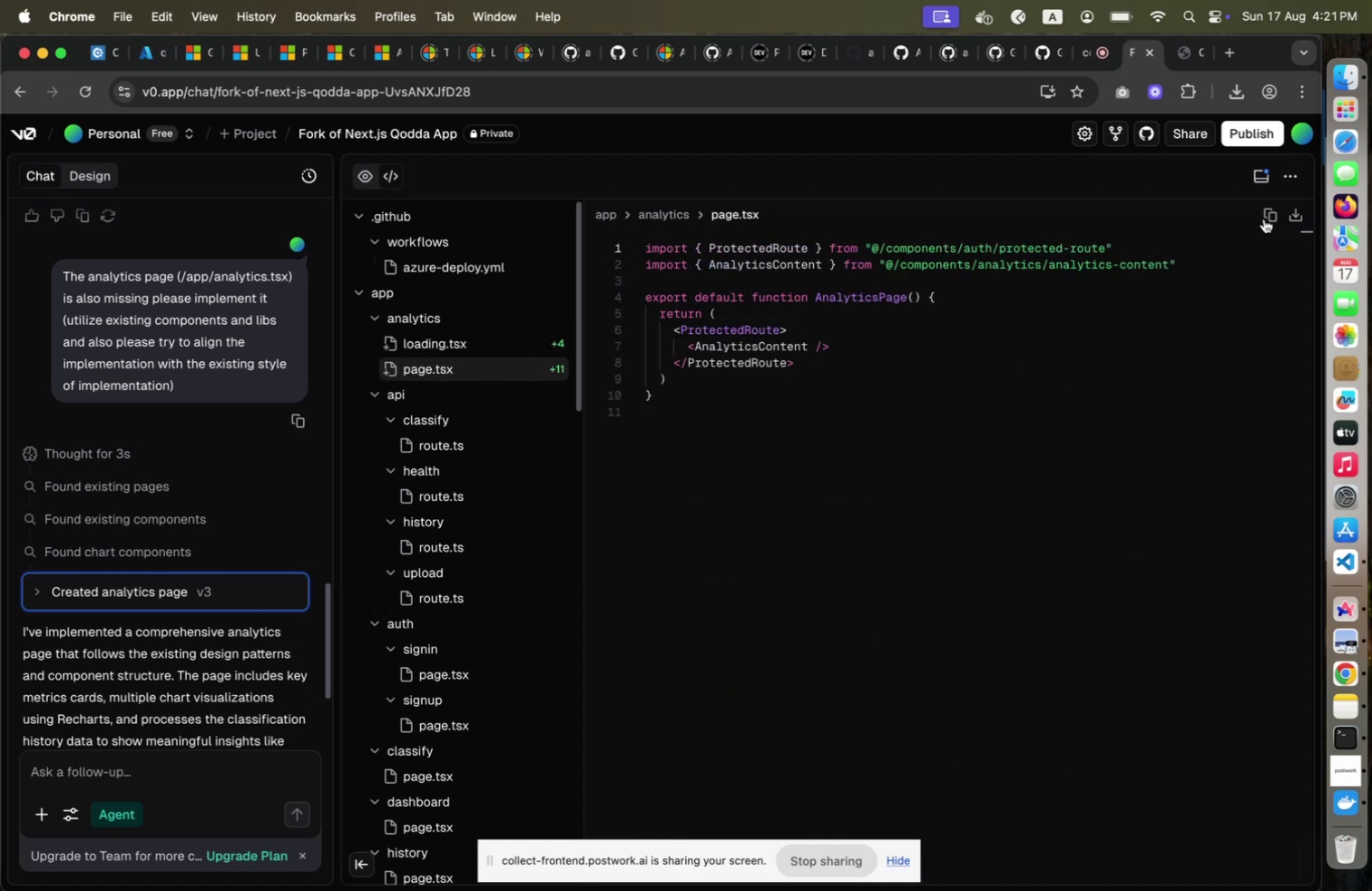 
left_click([1269, 220])
 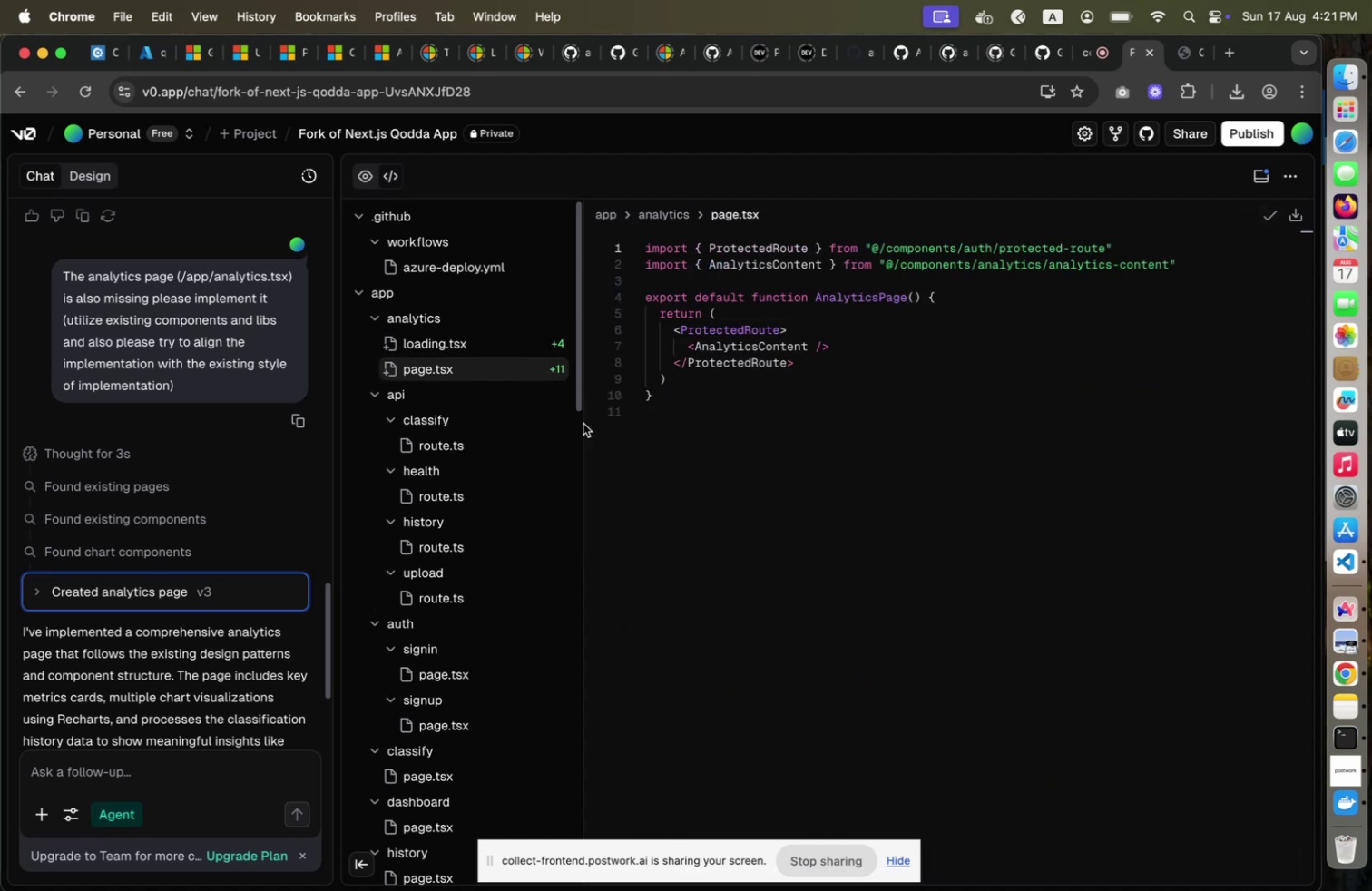 
mouse_move([480, 502])
 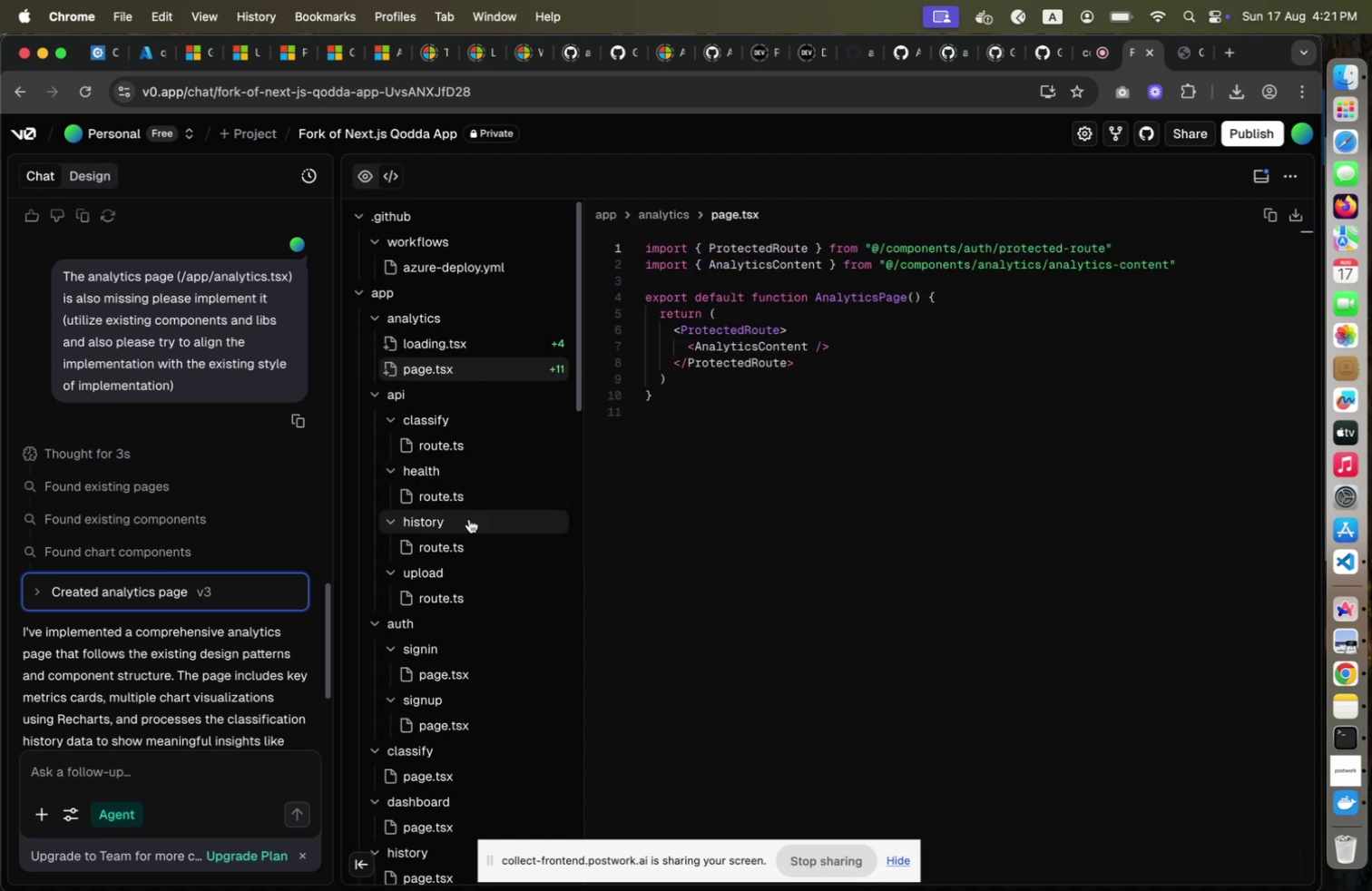 
scroll: coordinate [471, 503], scroll_direction: down, amount: 16.0
 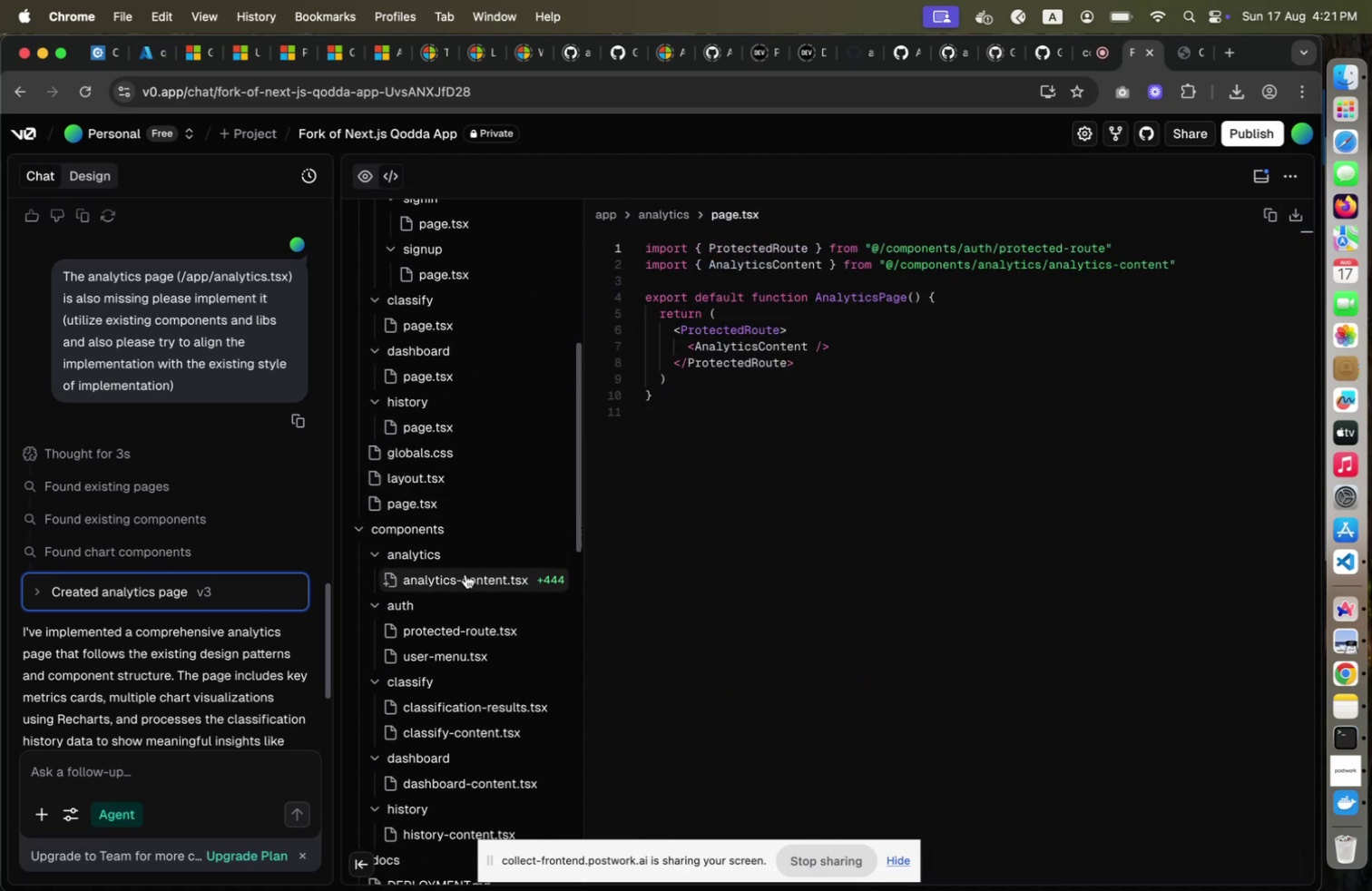 
left_click([466, 573])
 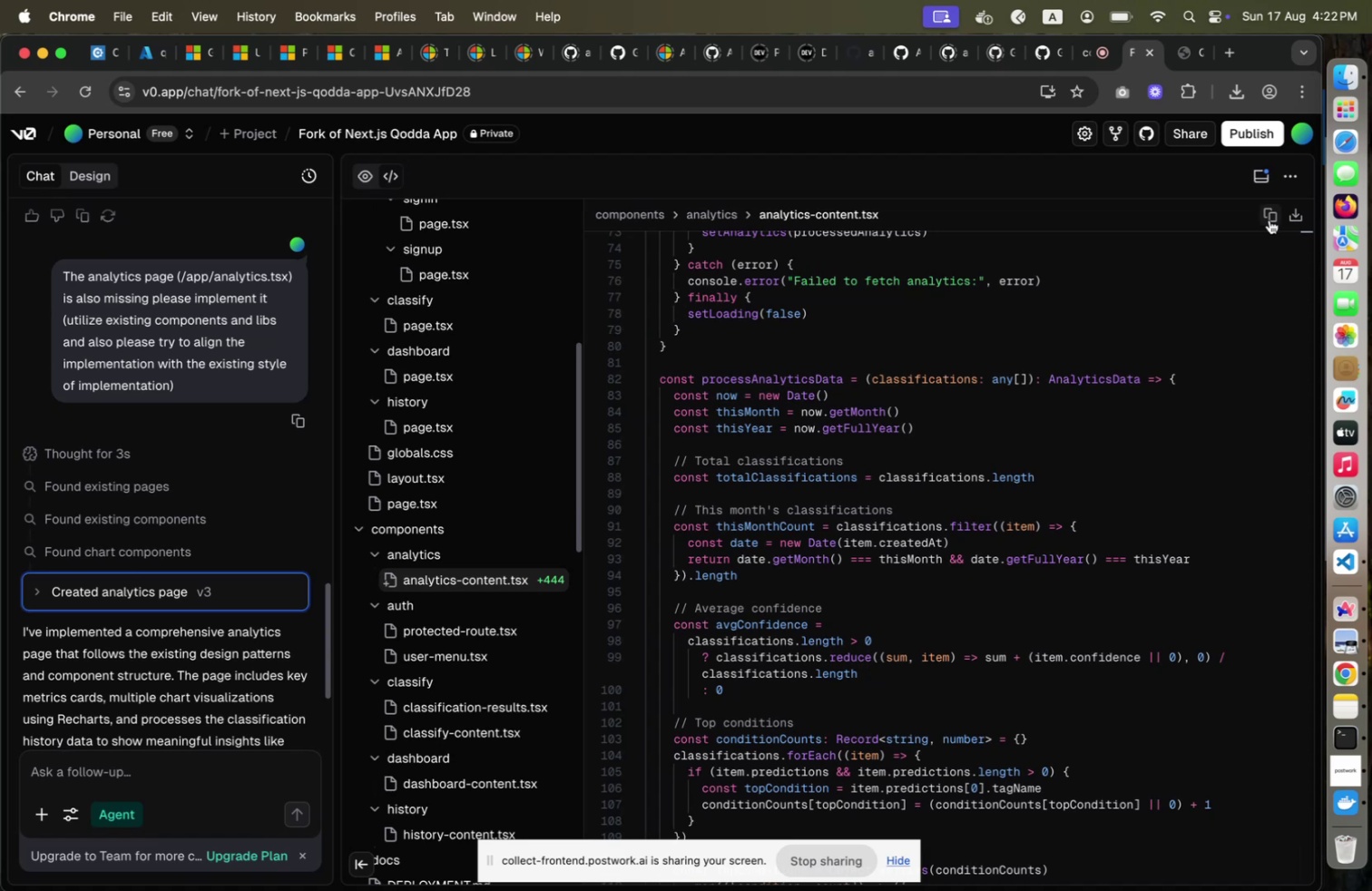 
left_click([1269, 219])
 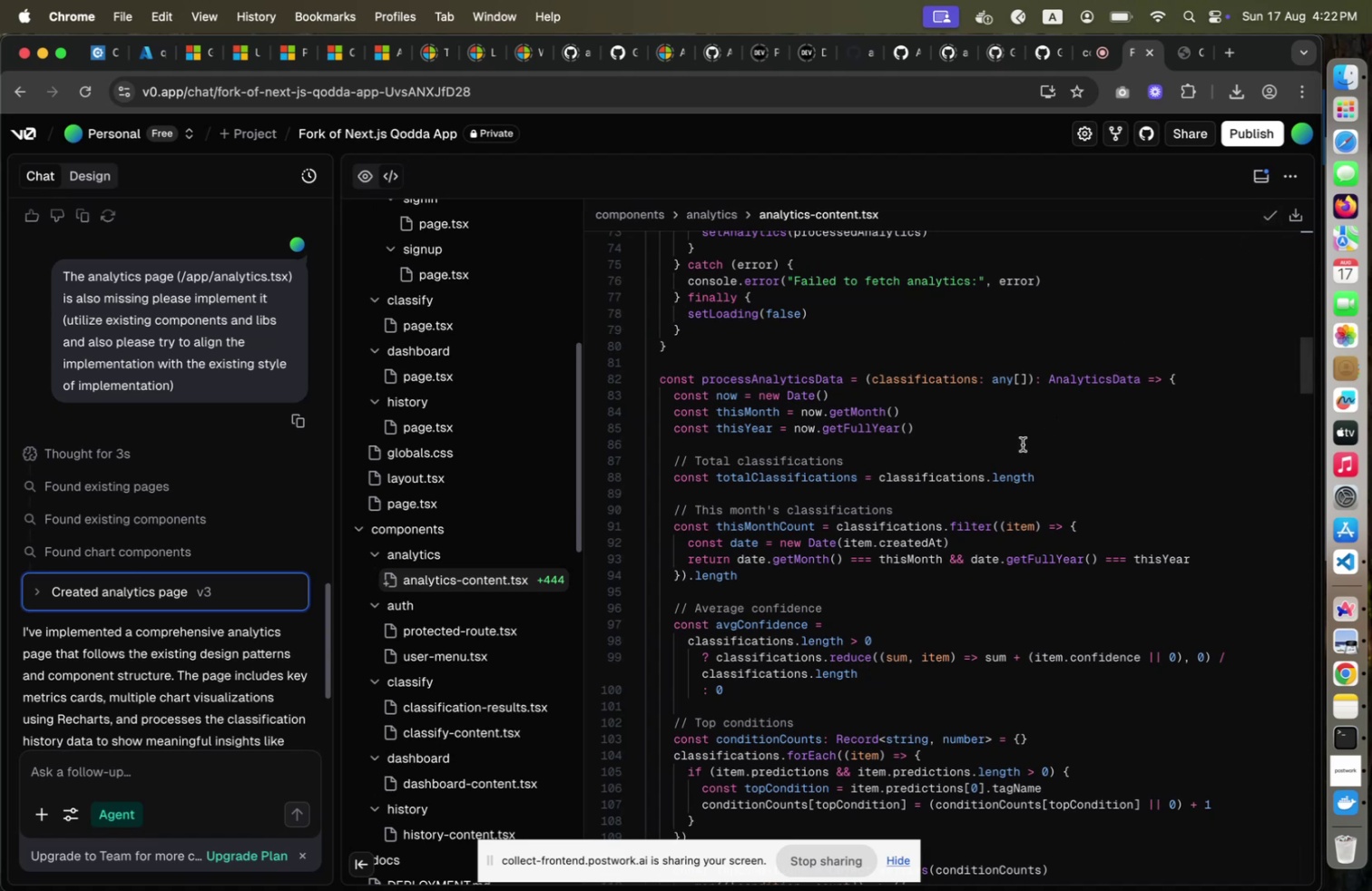 
scroll: coordinate [1111, 430], scroll_direction: down, amount: 29.0
 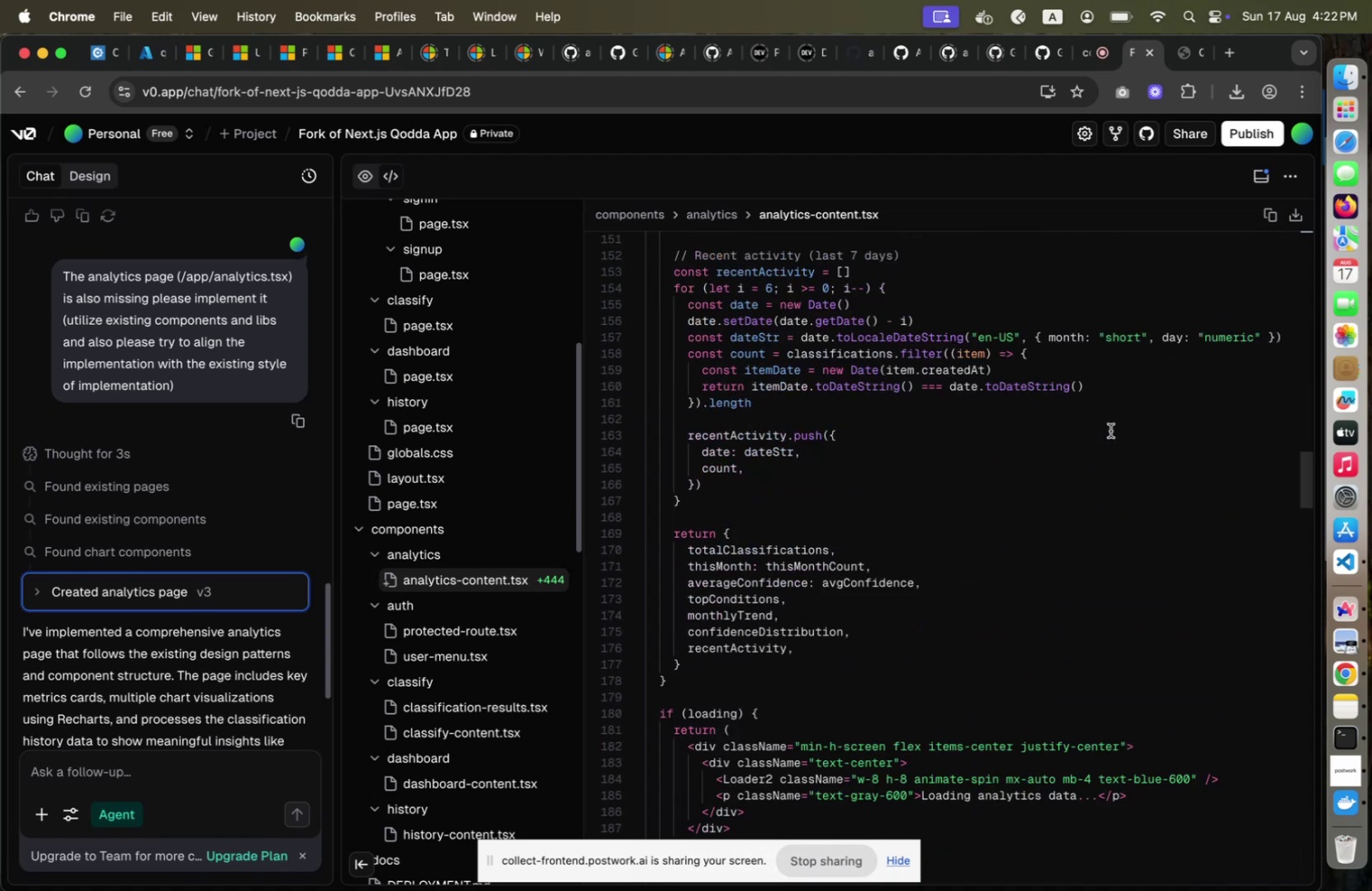 
scroll: coordinate [1112, 432], scroll_direction: up, amount: 27.0
 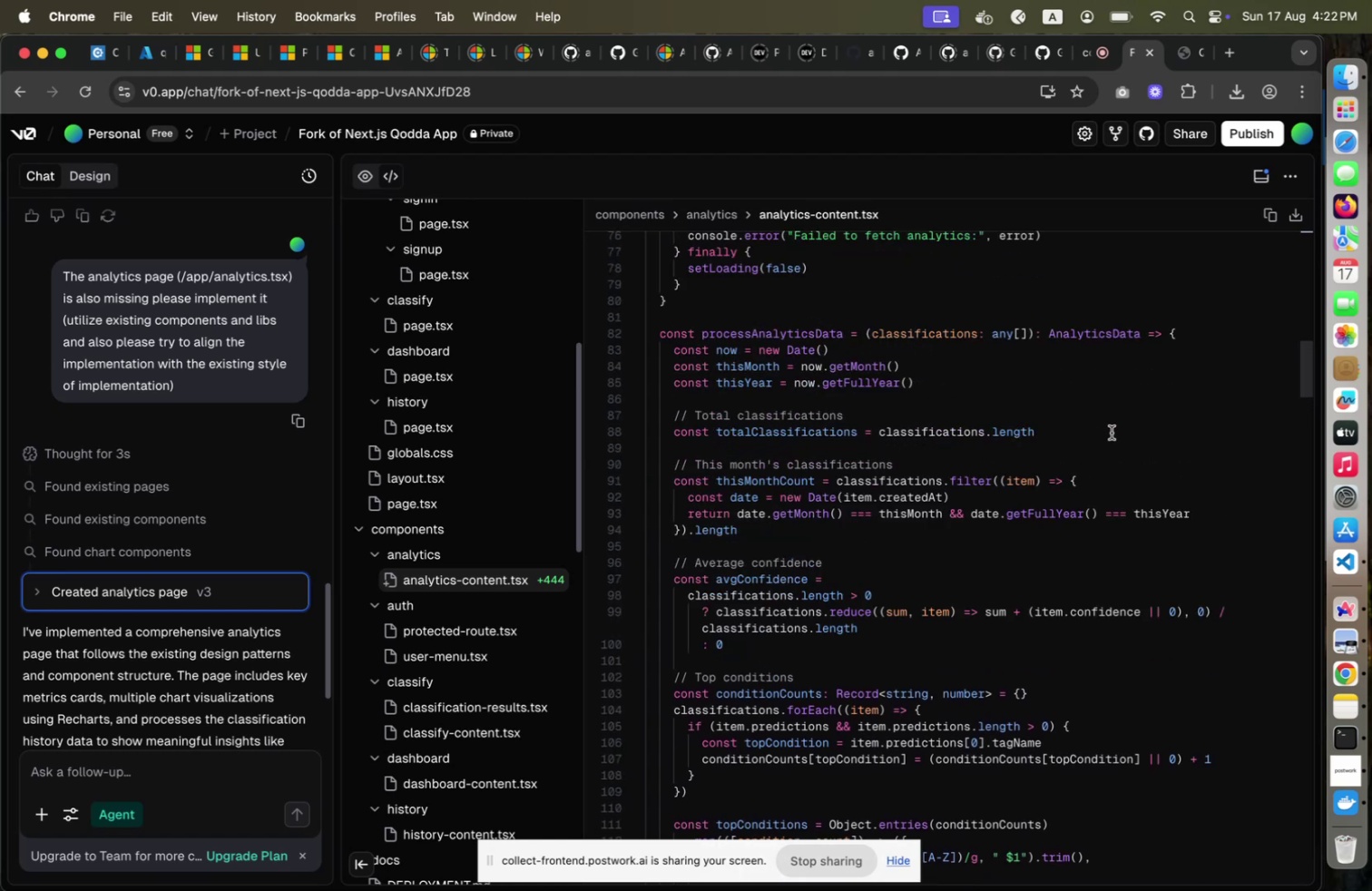 
scroll: coordinate [1112, 432], scroll_direction: down, amount: 12.0
 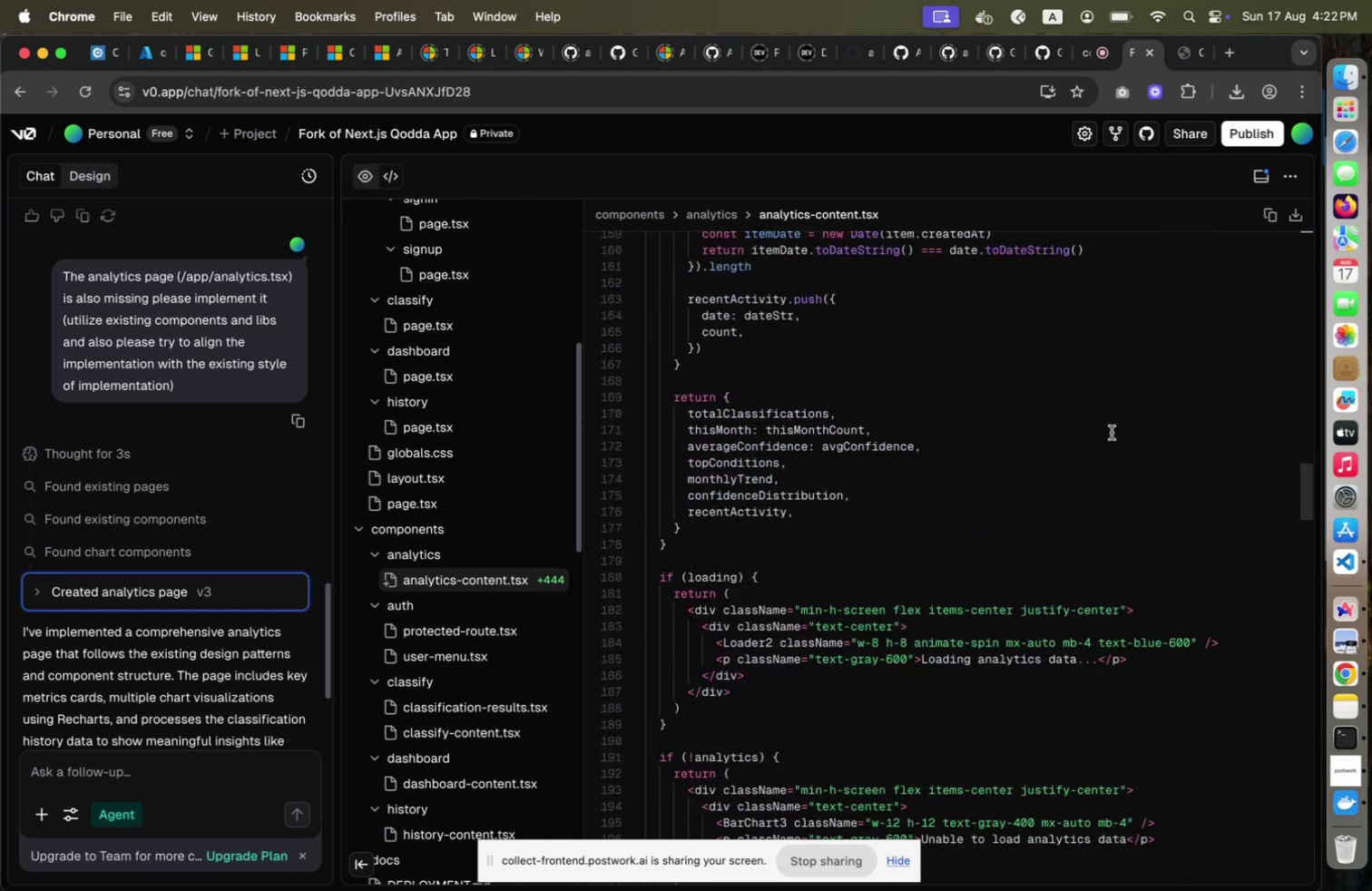 
key(Meta+CommandLeft)
 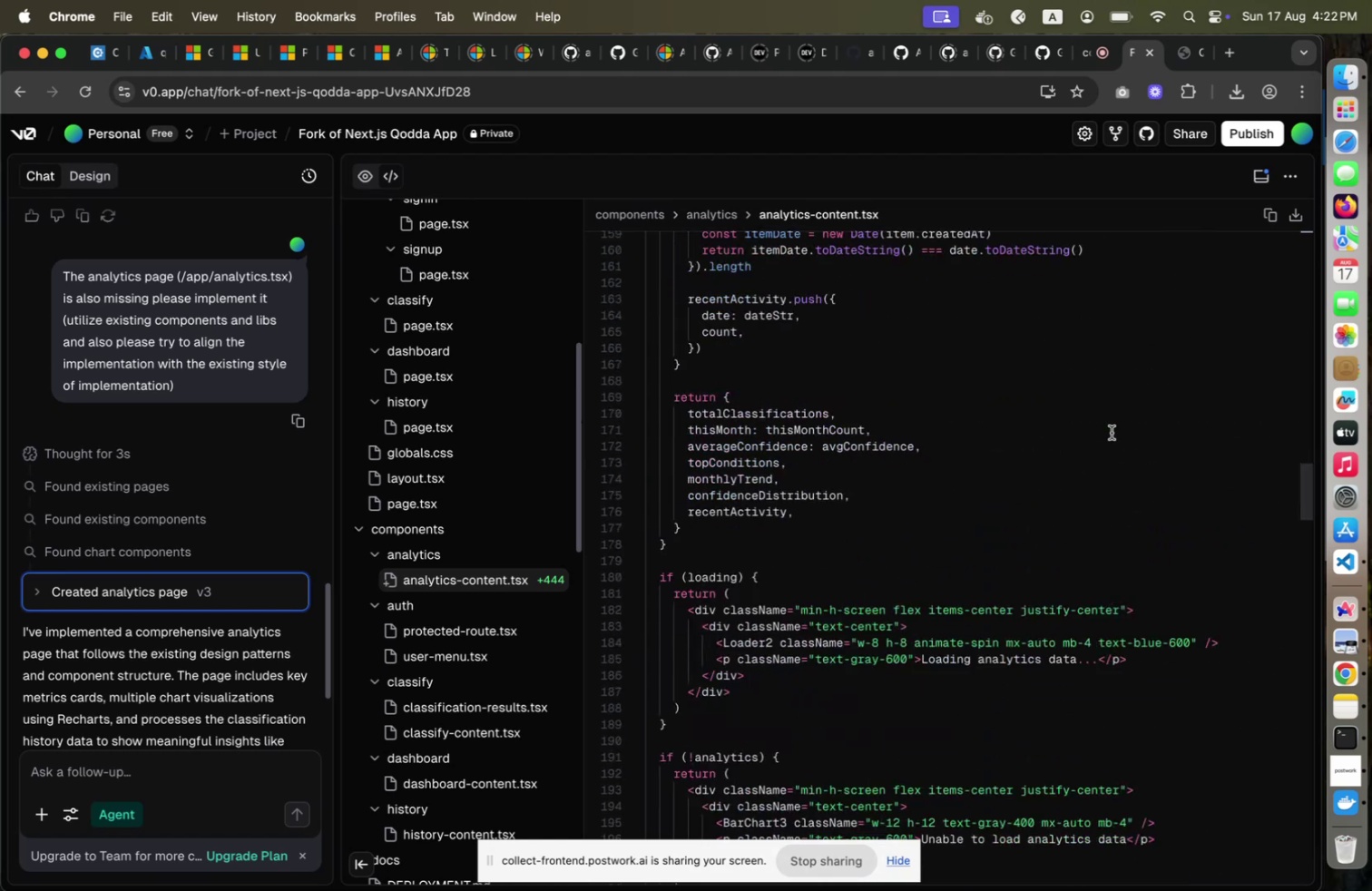 
key(Meta+Tab)
 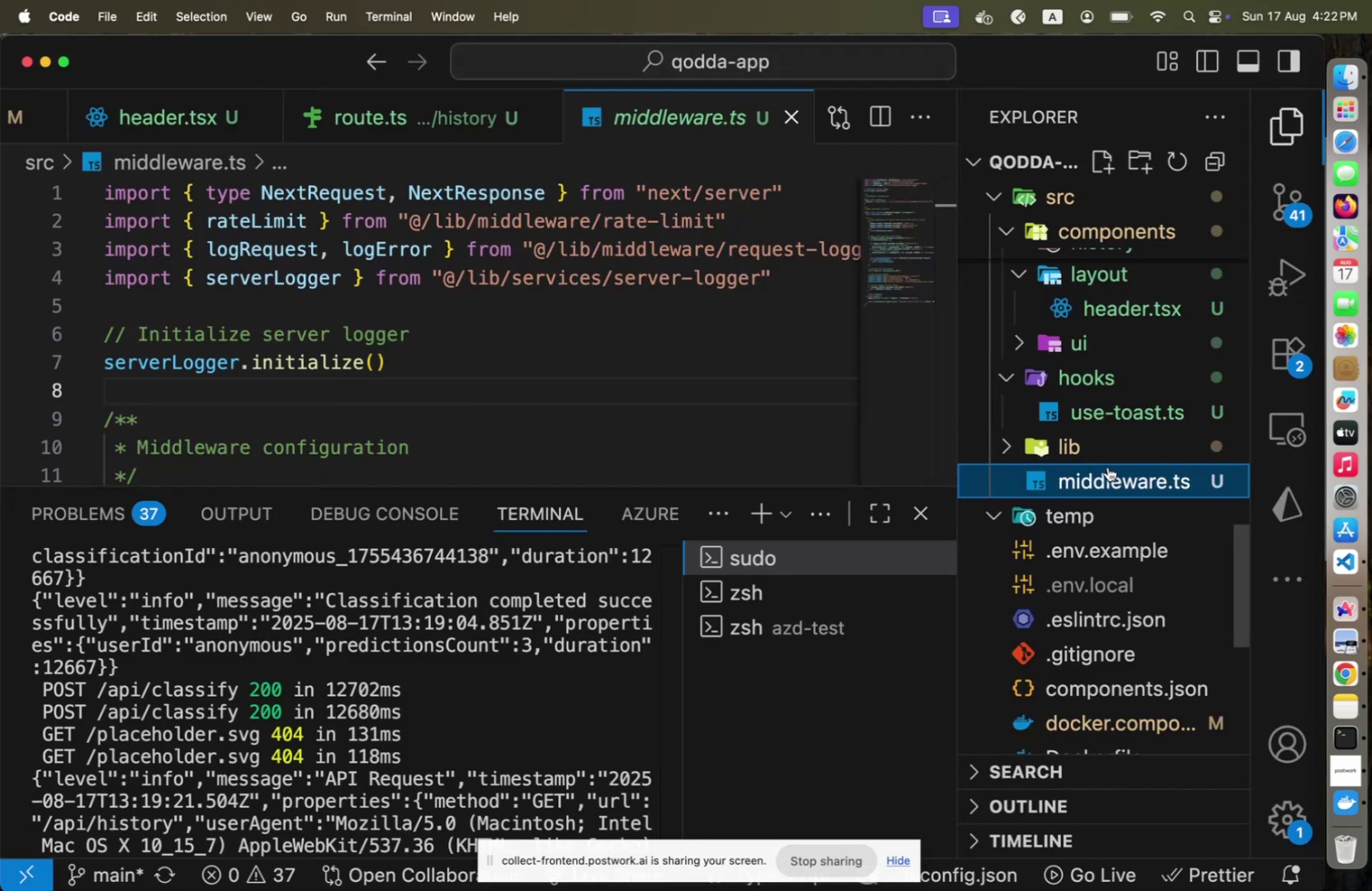 
scroll: coordinate [1111, 420], scroll_direction: up, amount: 8.0
 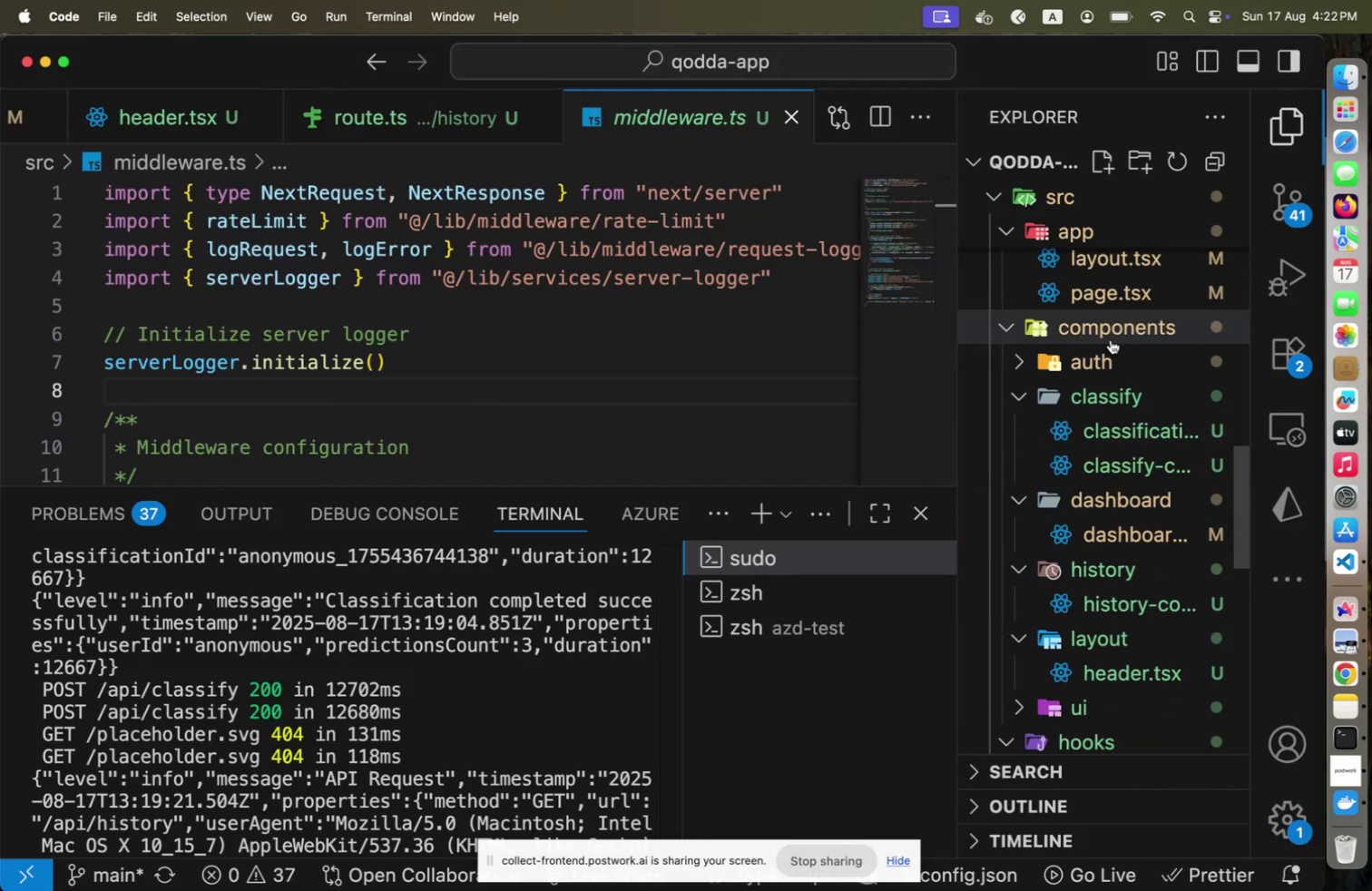 
left_click([1111, 339])
 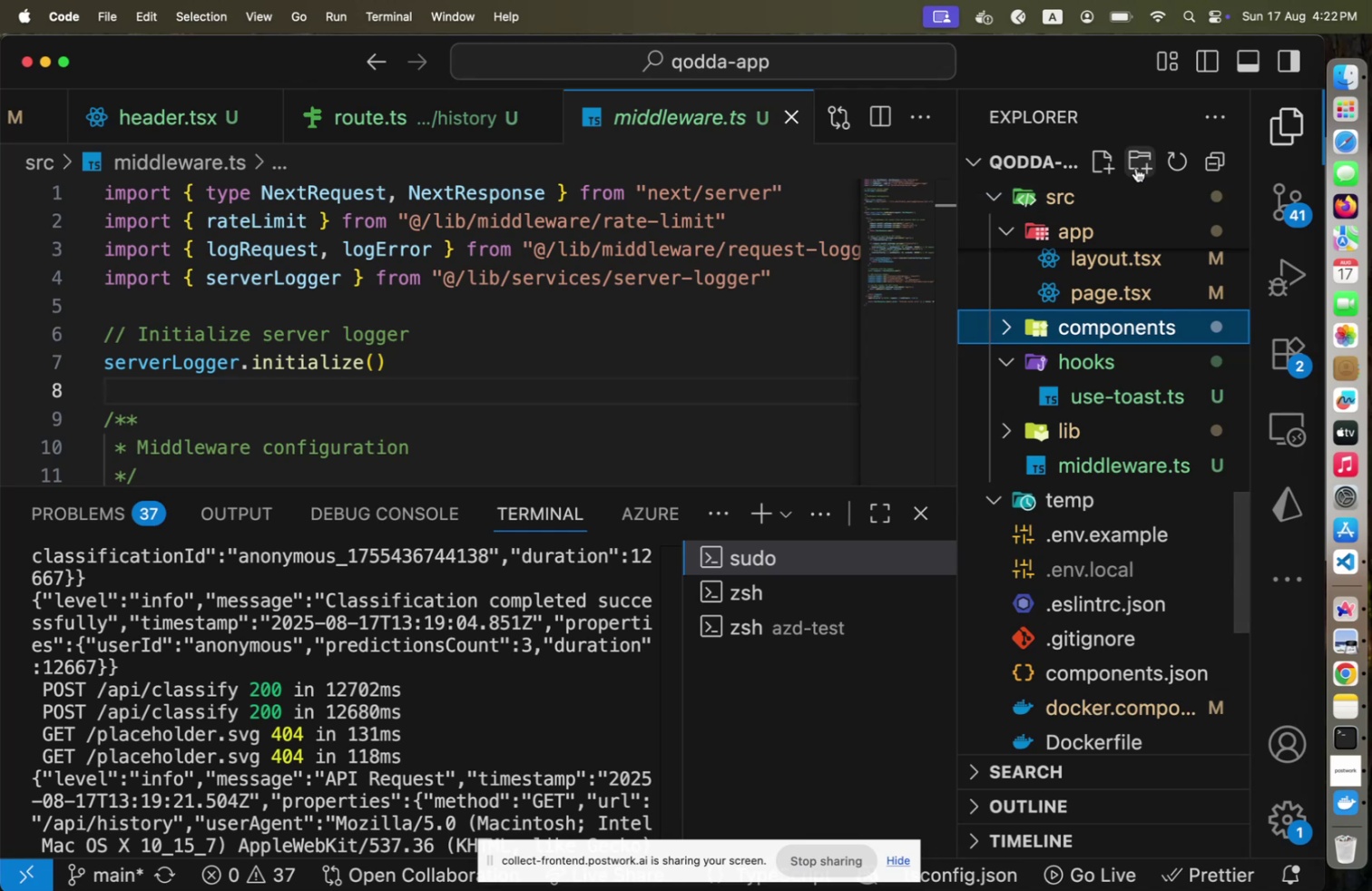 
left_click([1136, 168])
 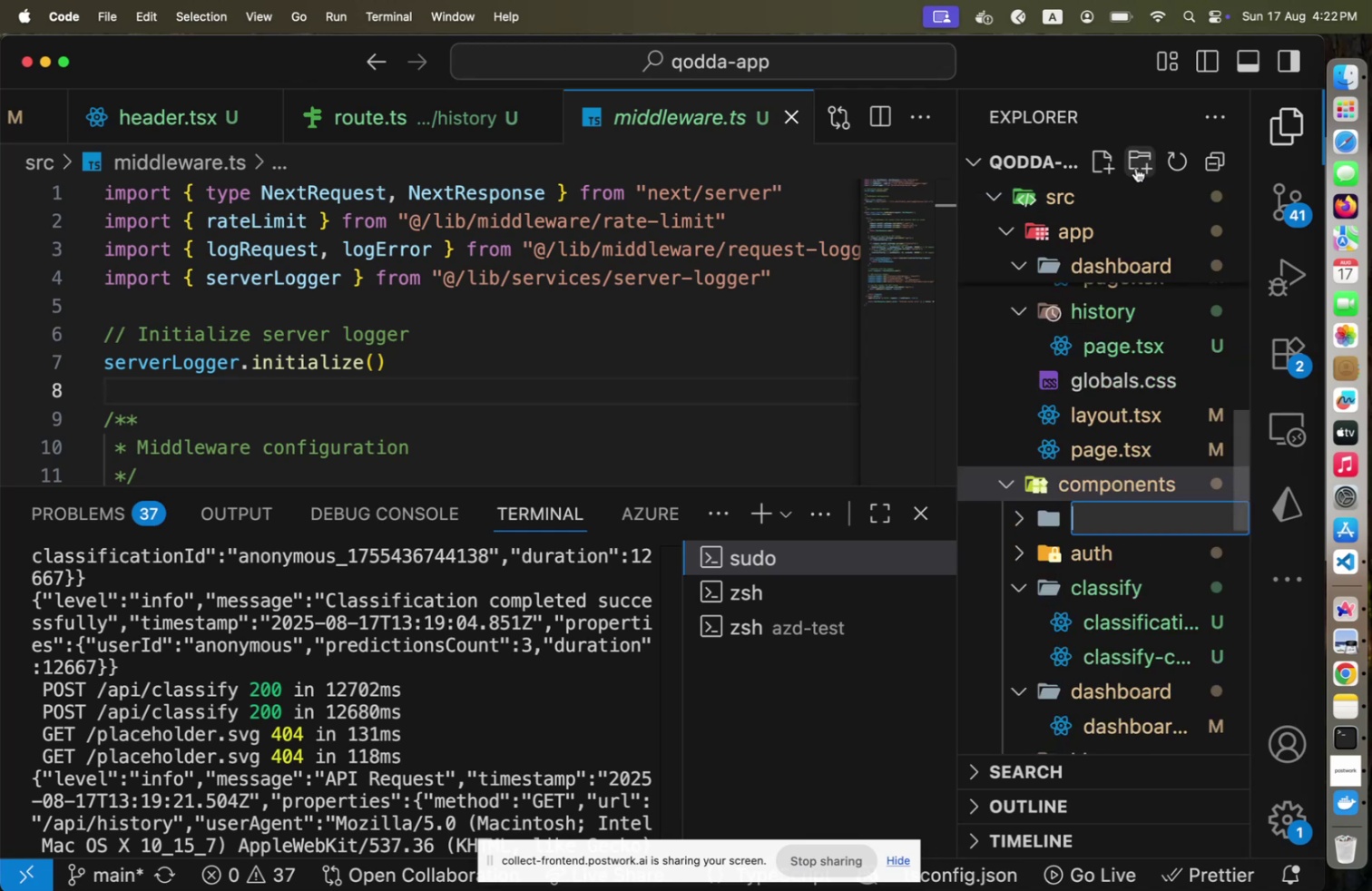 
type(analytics)
 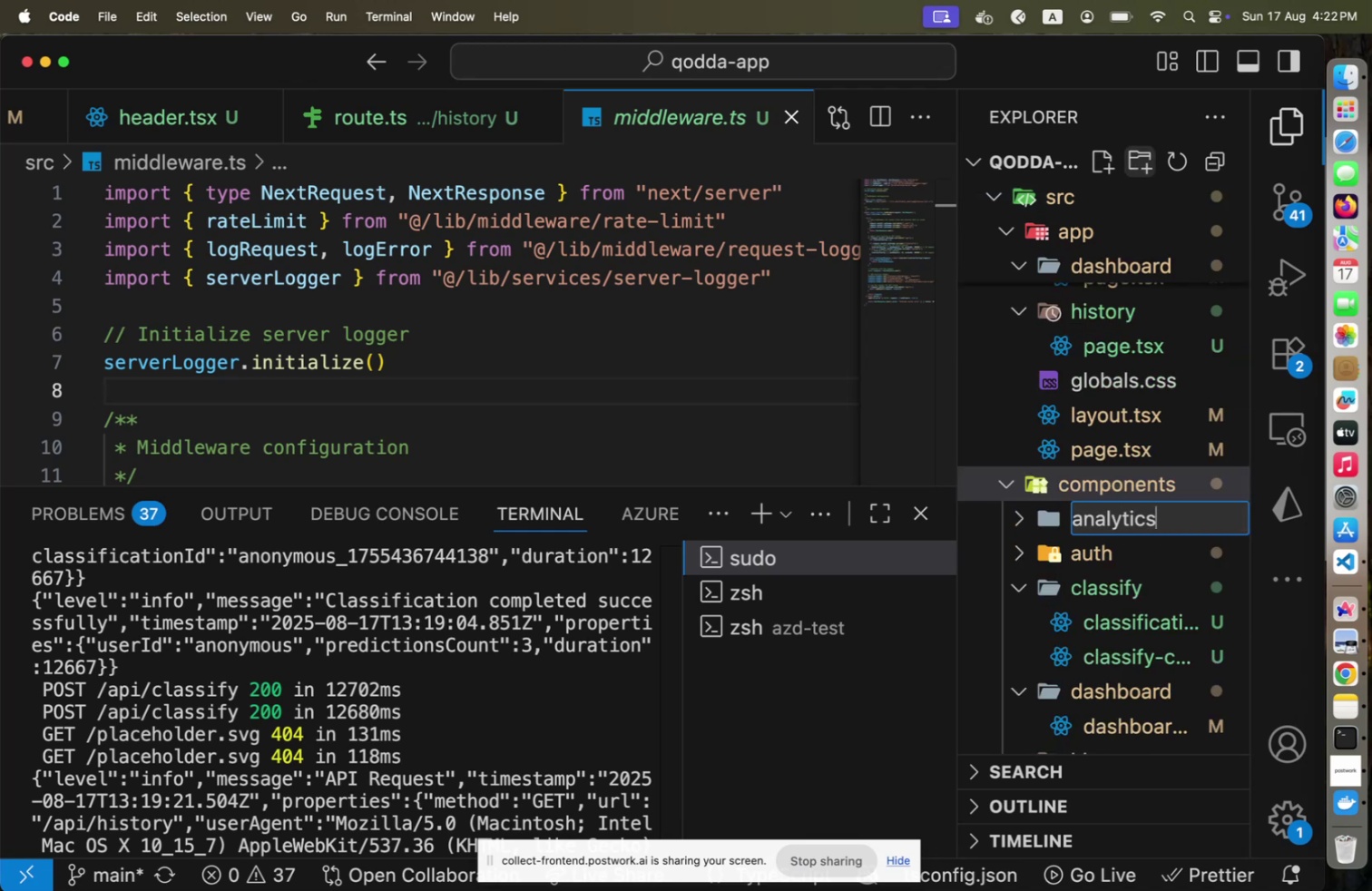 
key(Enter)
 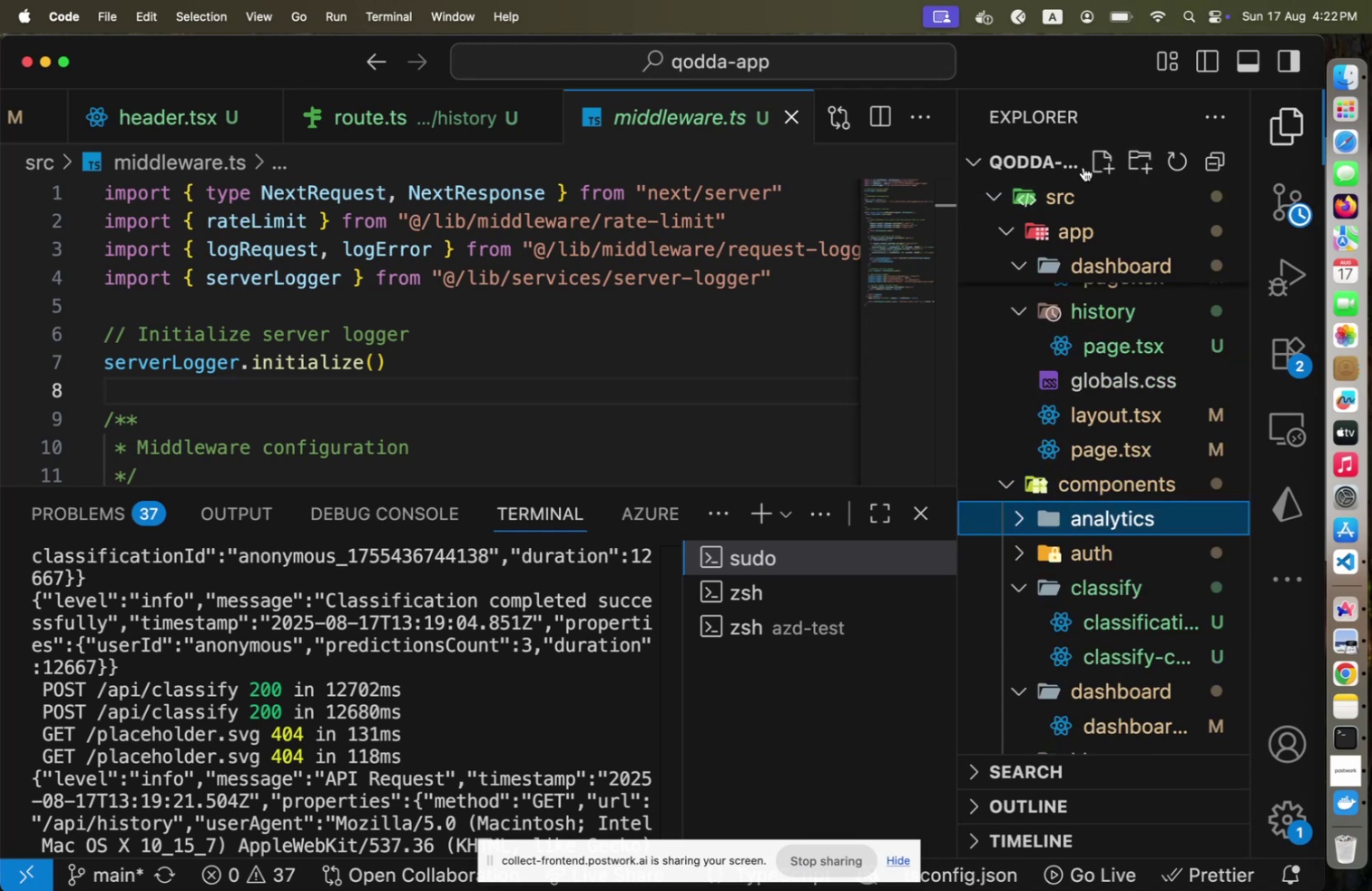 
left_click([1095, 162])
 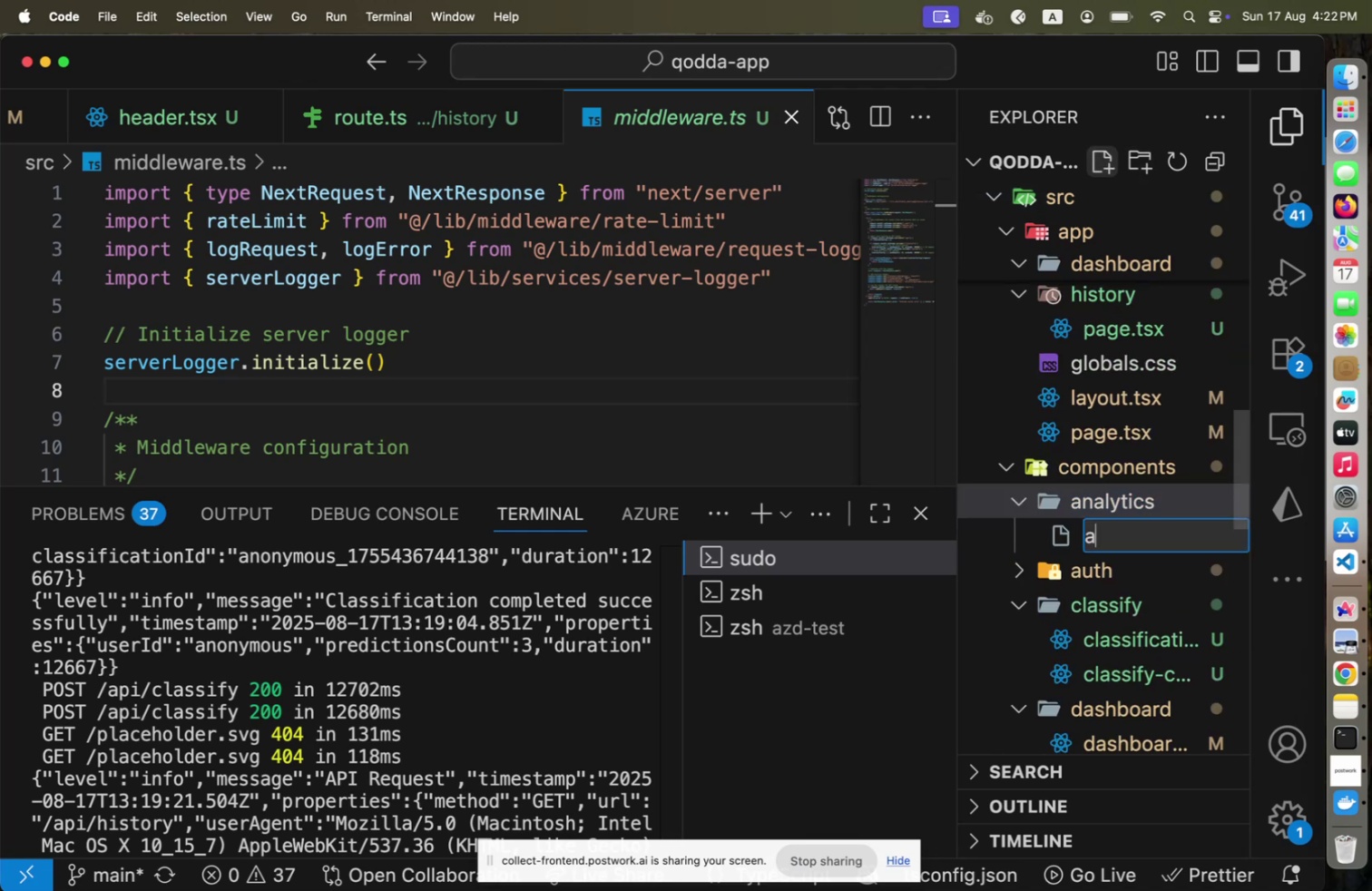 
type(analytics-content.tsx)
 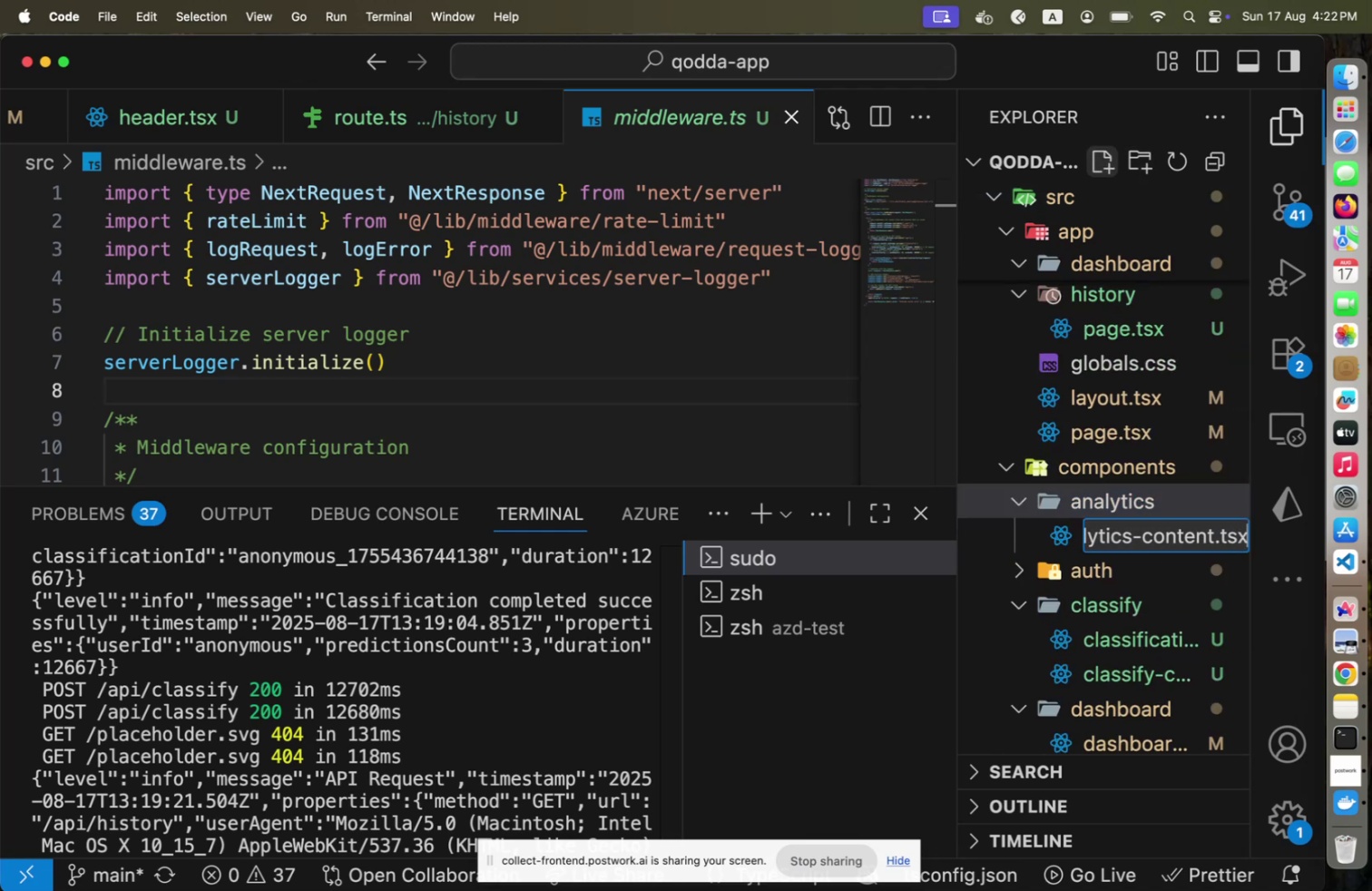 
key(Enter)
 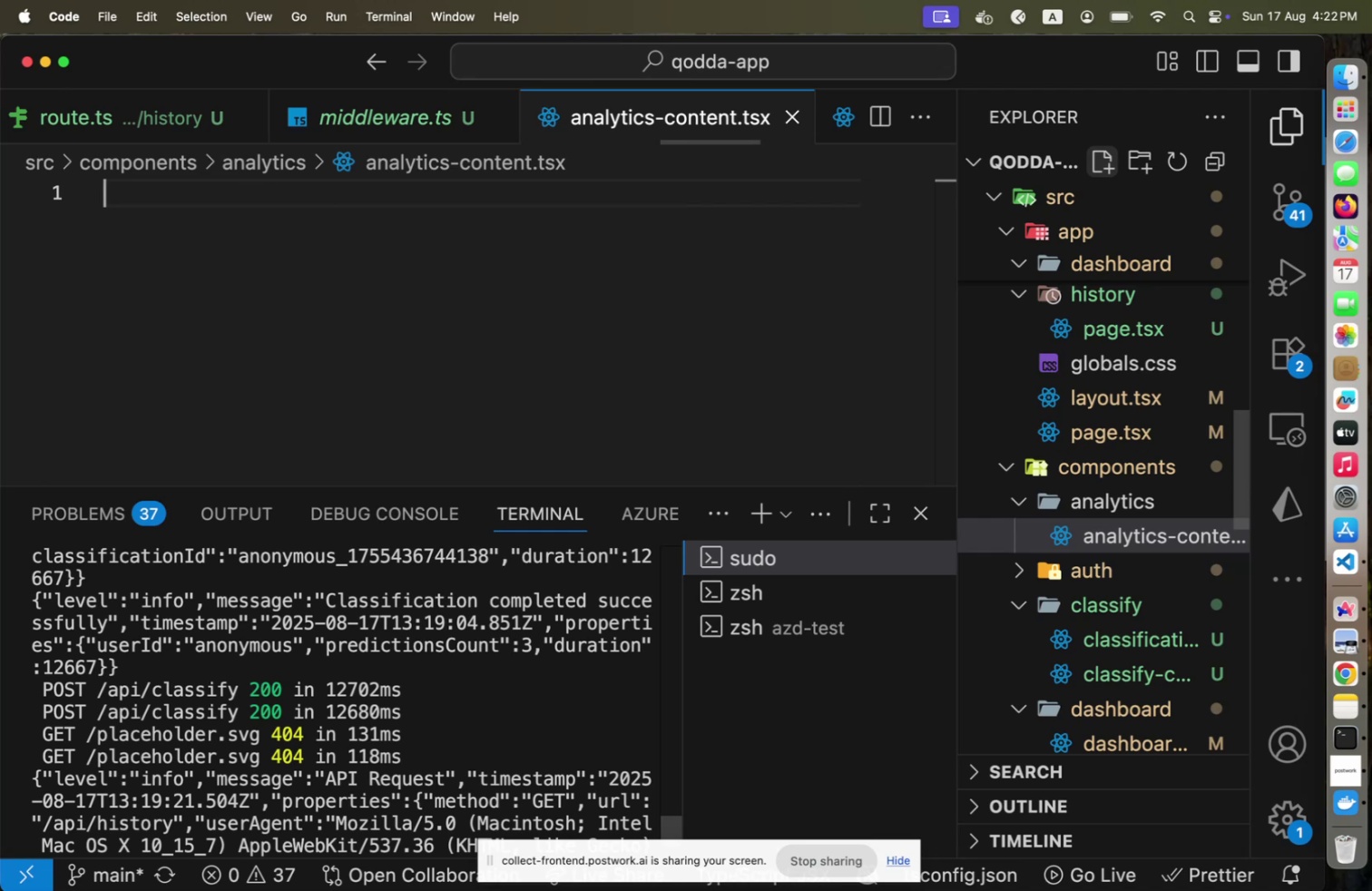 
key(Meta+V)
 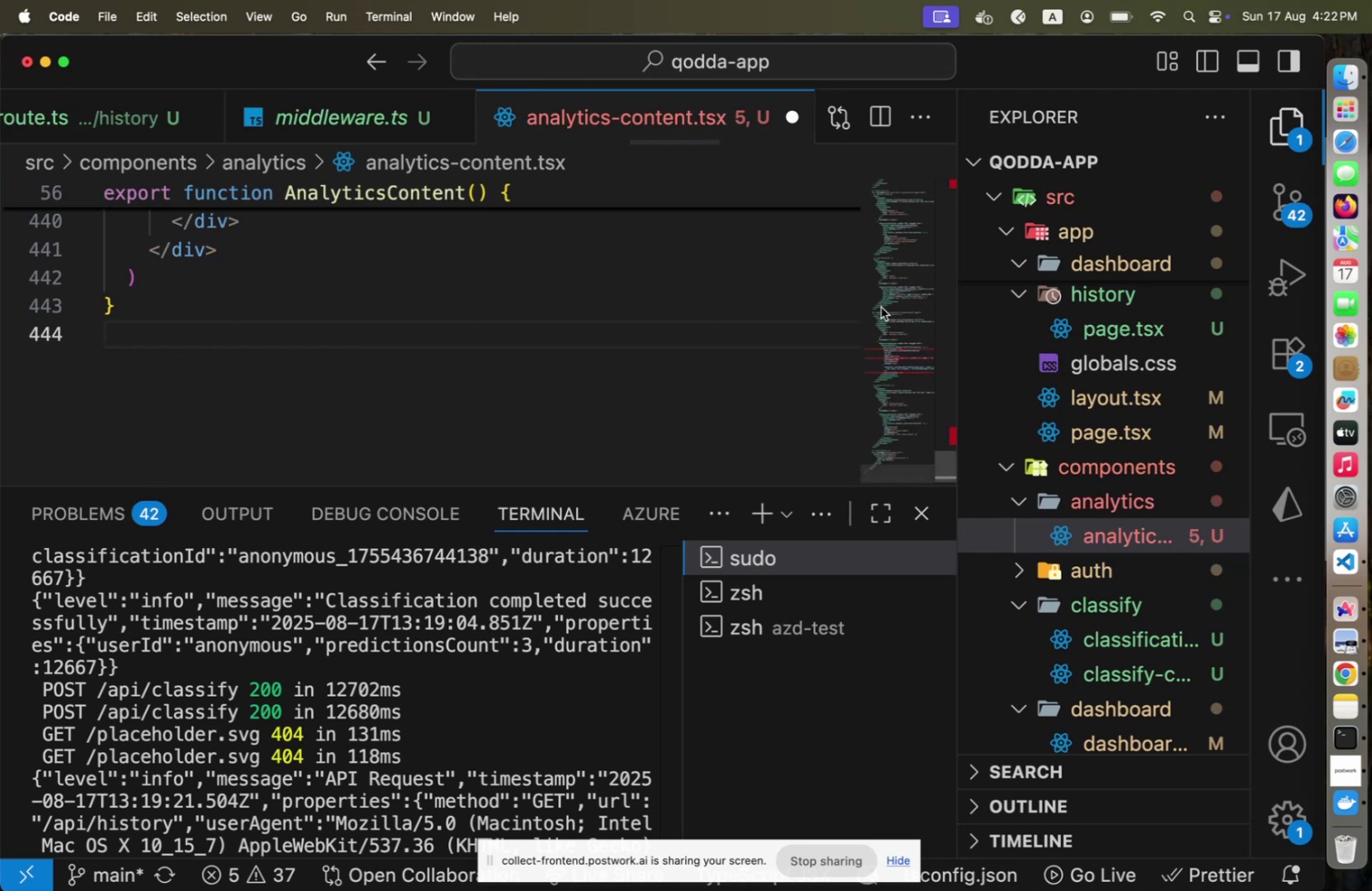 
left_click([880, 338])
 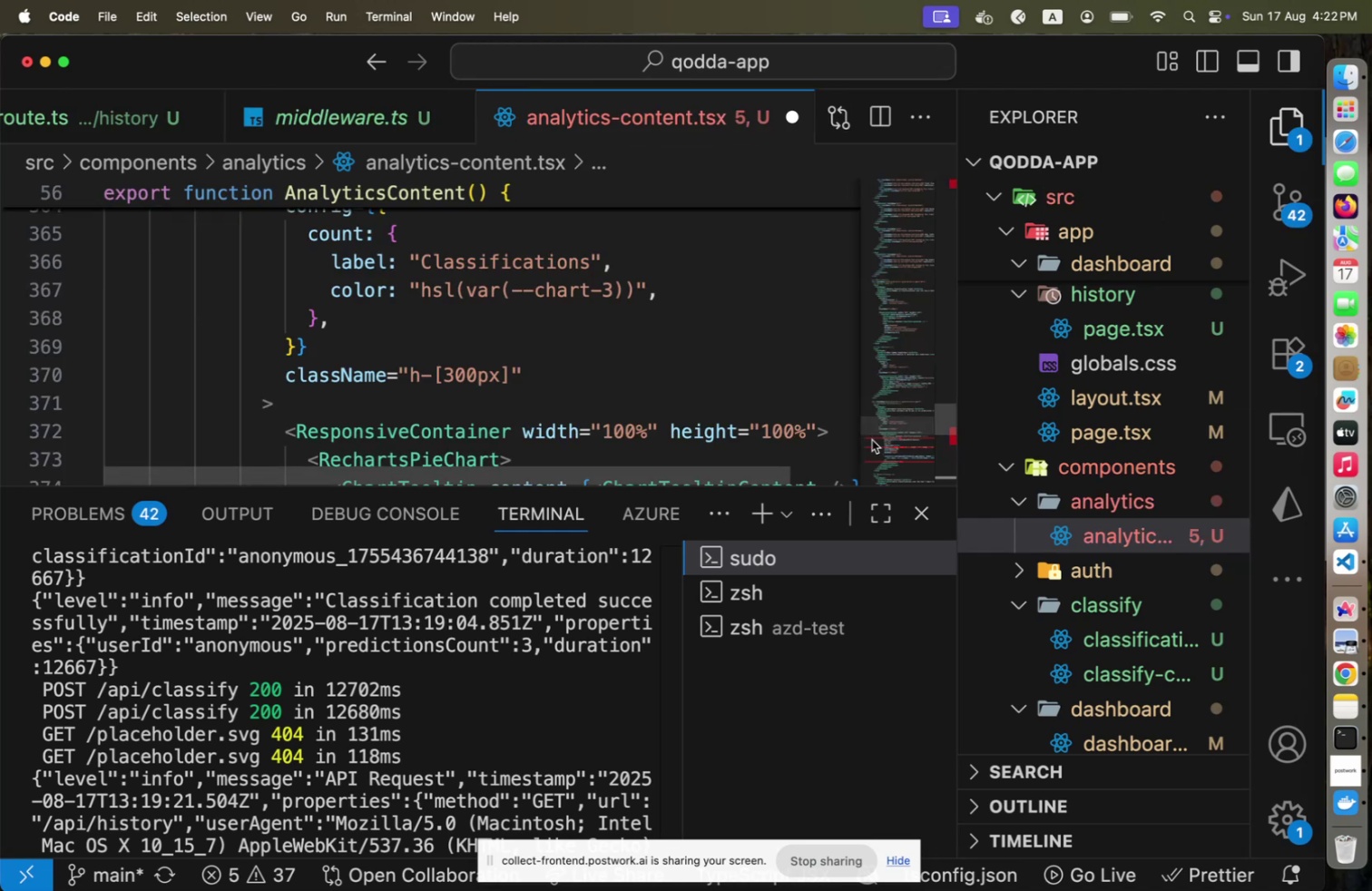 
left_click([872, 439])
 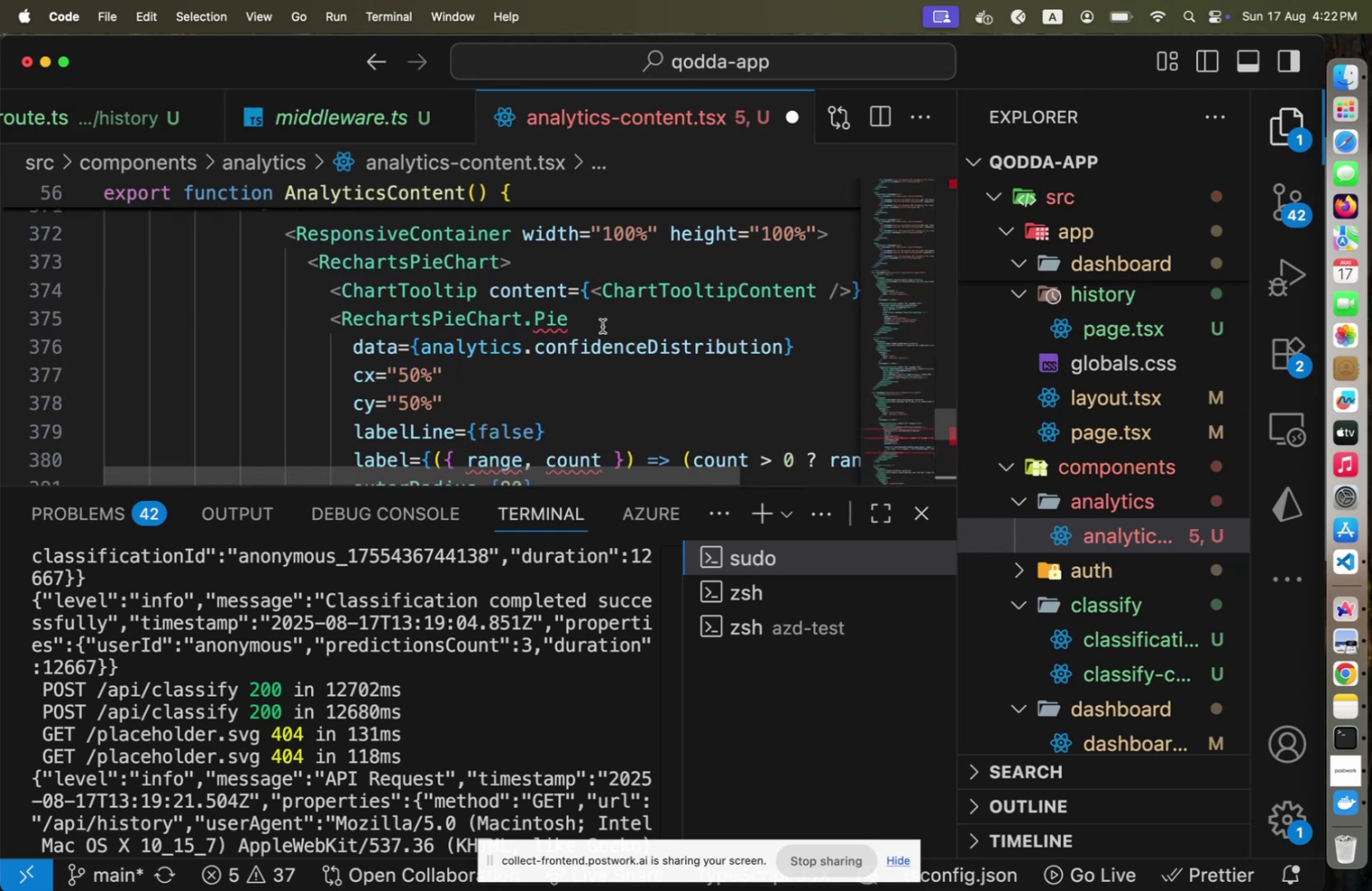 
left_click([603, 326])
 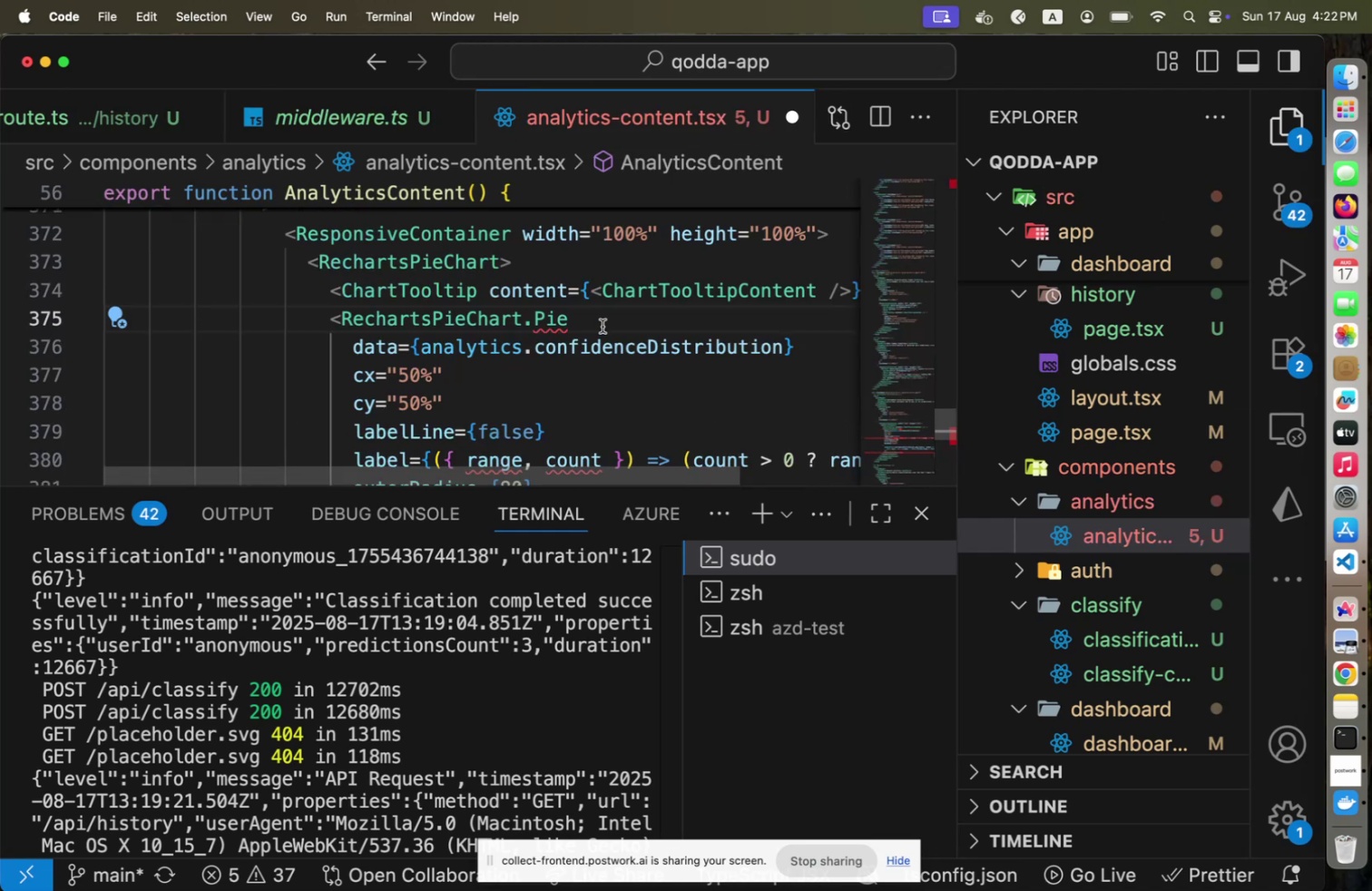 
scroll: coordinate [603, 375], scroll_direction: up, amount: 241.0
 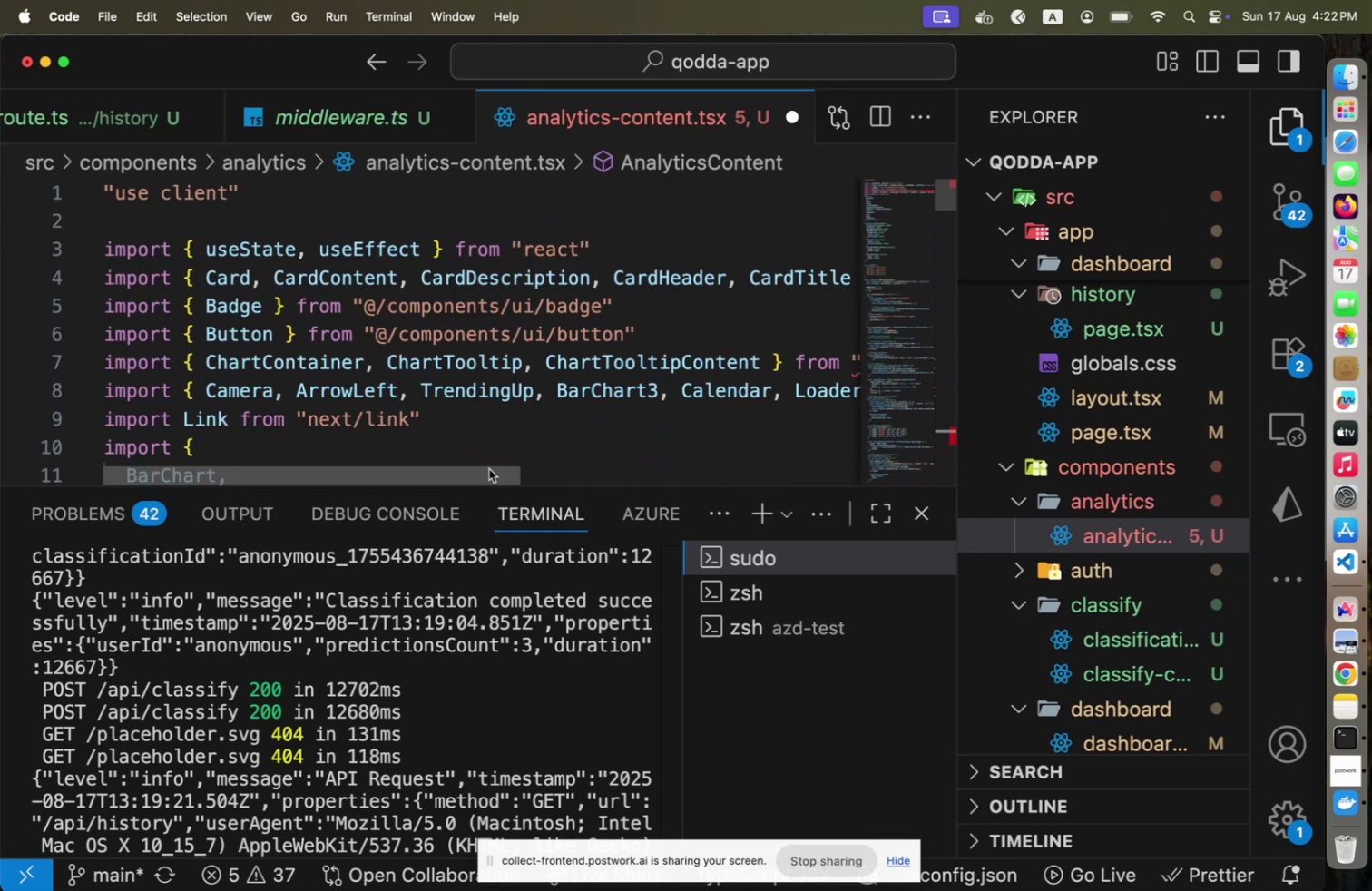 
left_click_drag(start_coordinate=[485, 470], to_coordinate=[445, 458])
 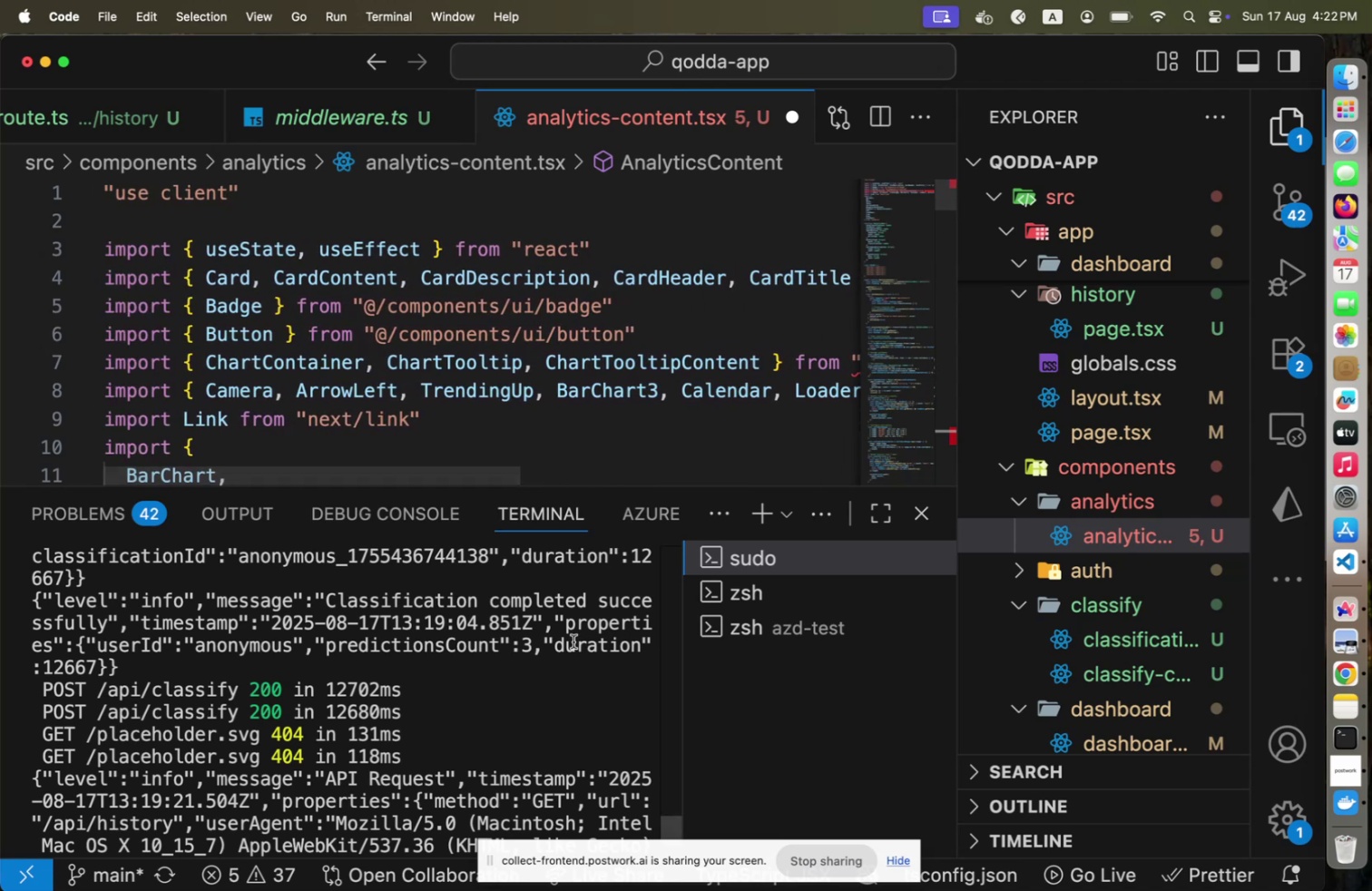 
scroll: coordinate [573, 641], scroll_direction: down, amount: 29.0
 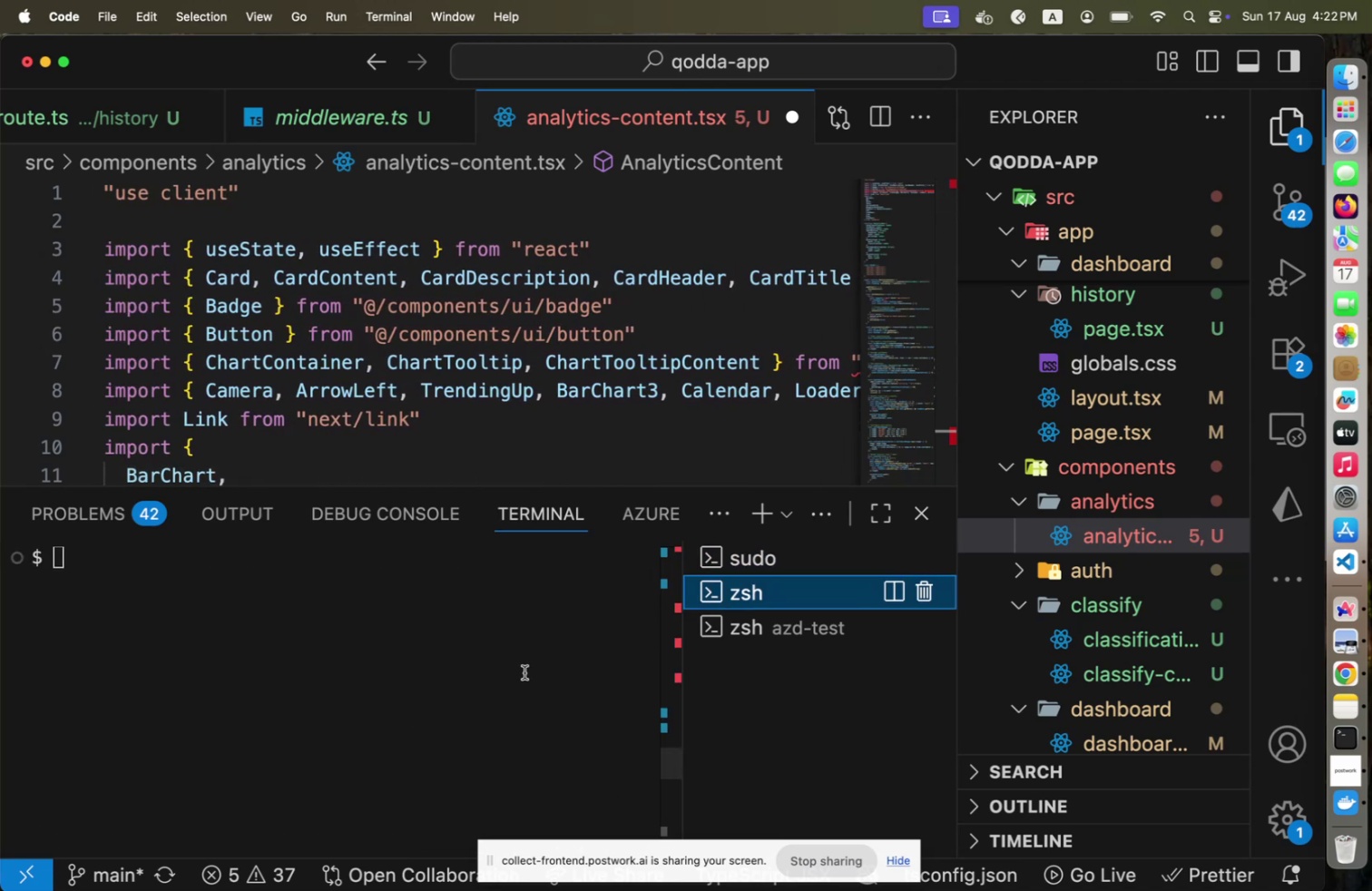 
double_click([511, 674])
 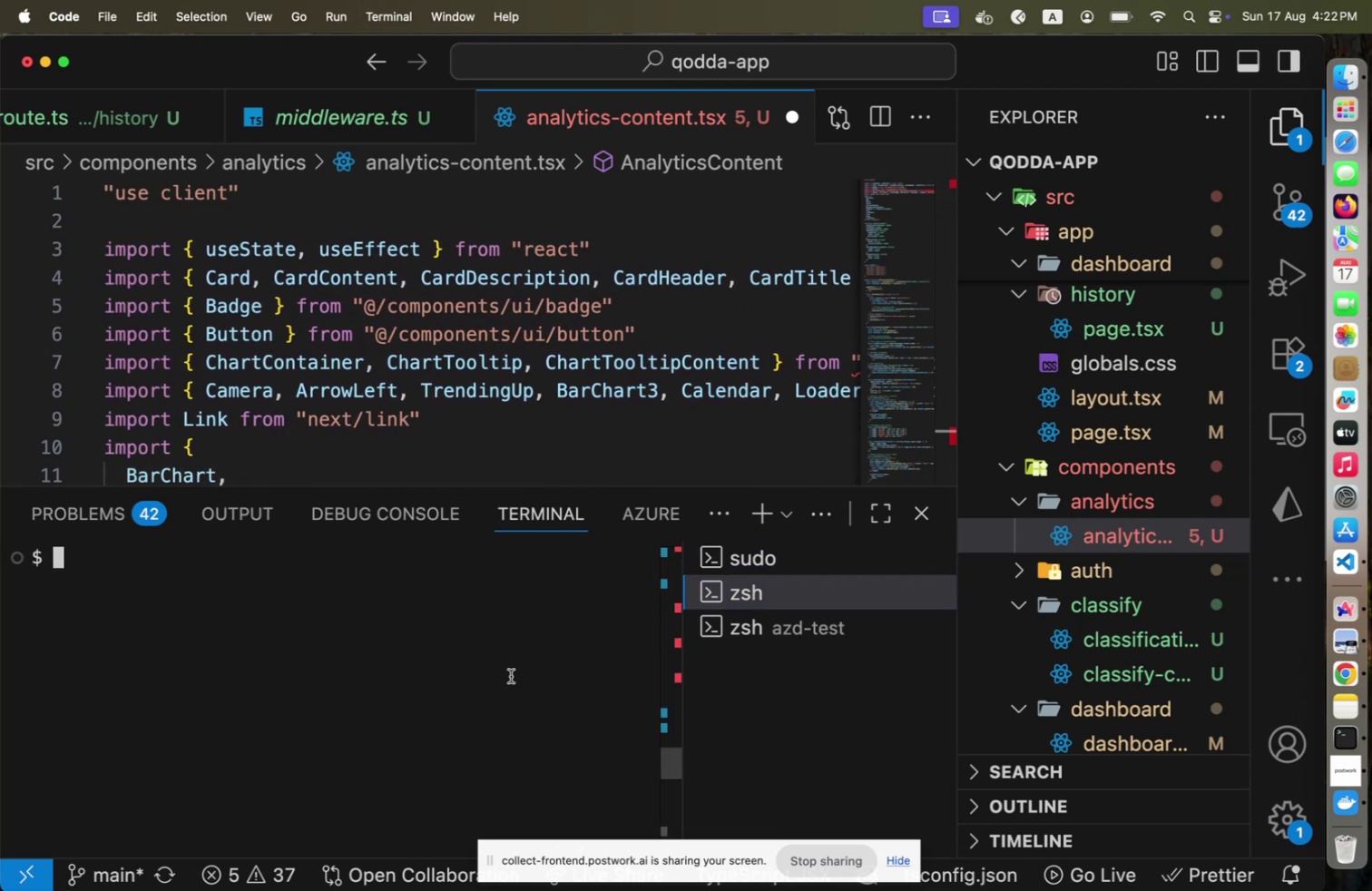 
key(ArrowUp)
 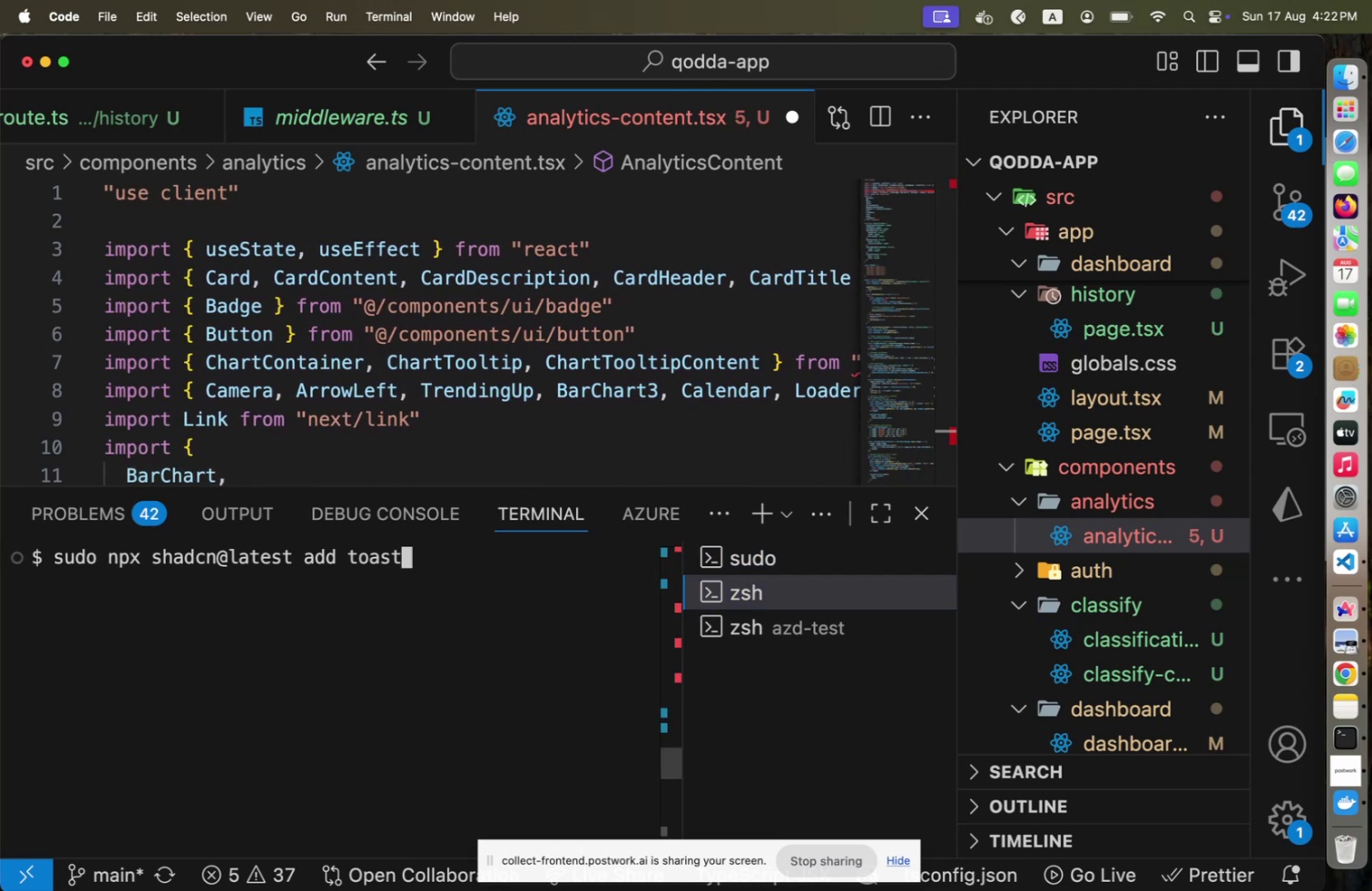 
key(ArrowUp)
 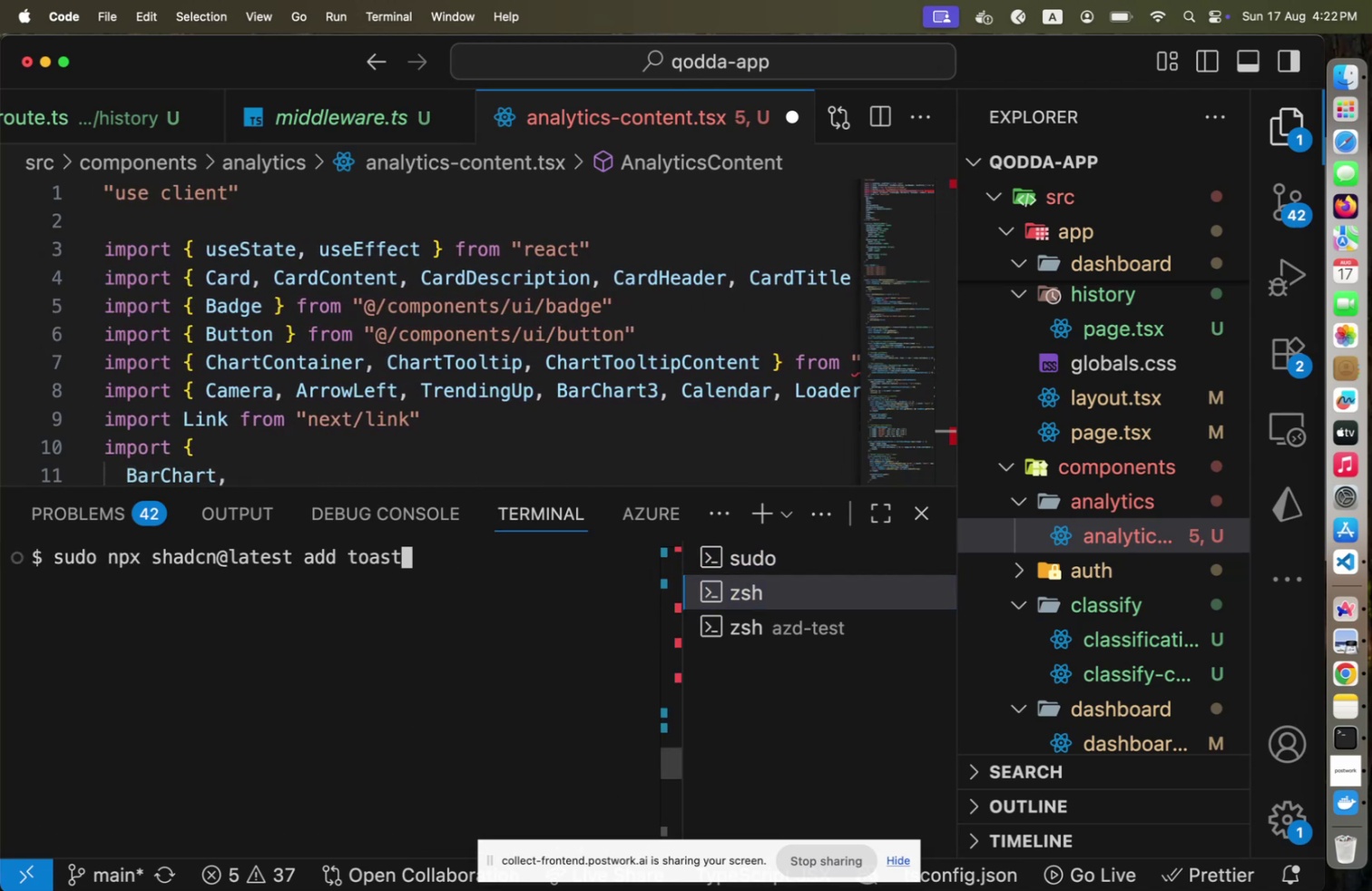 
key(ArrowUp)
 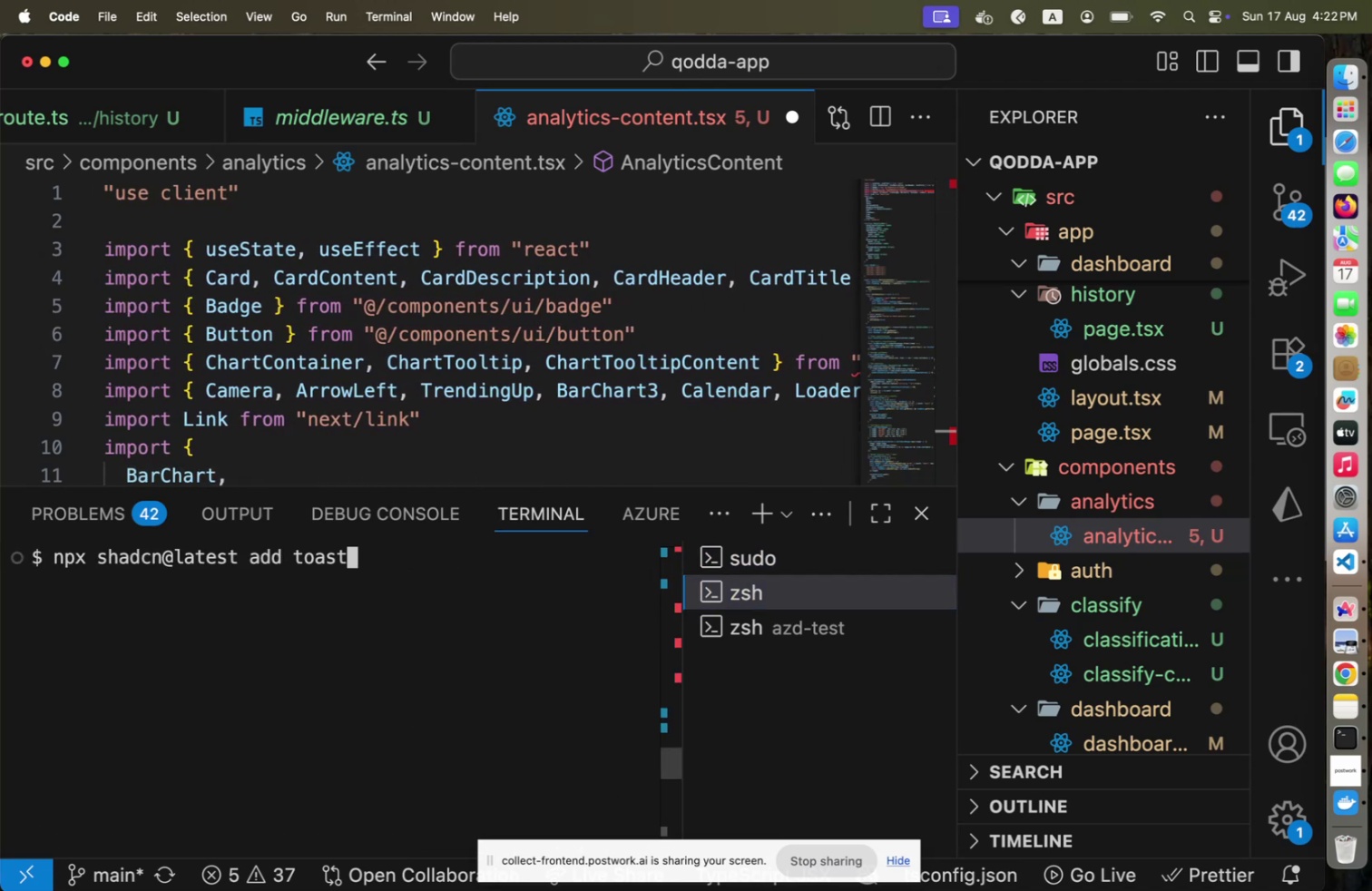 
key(ArrowDown)
 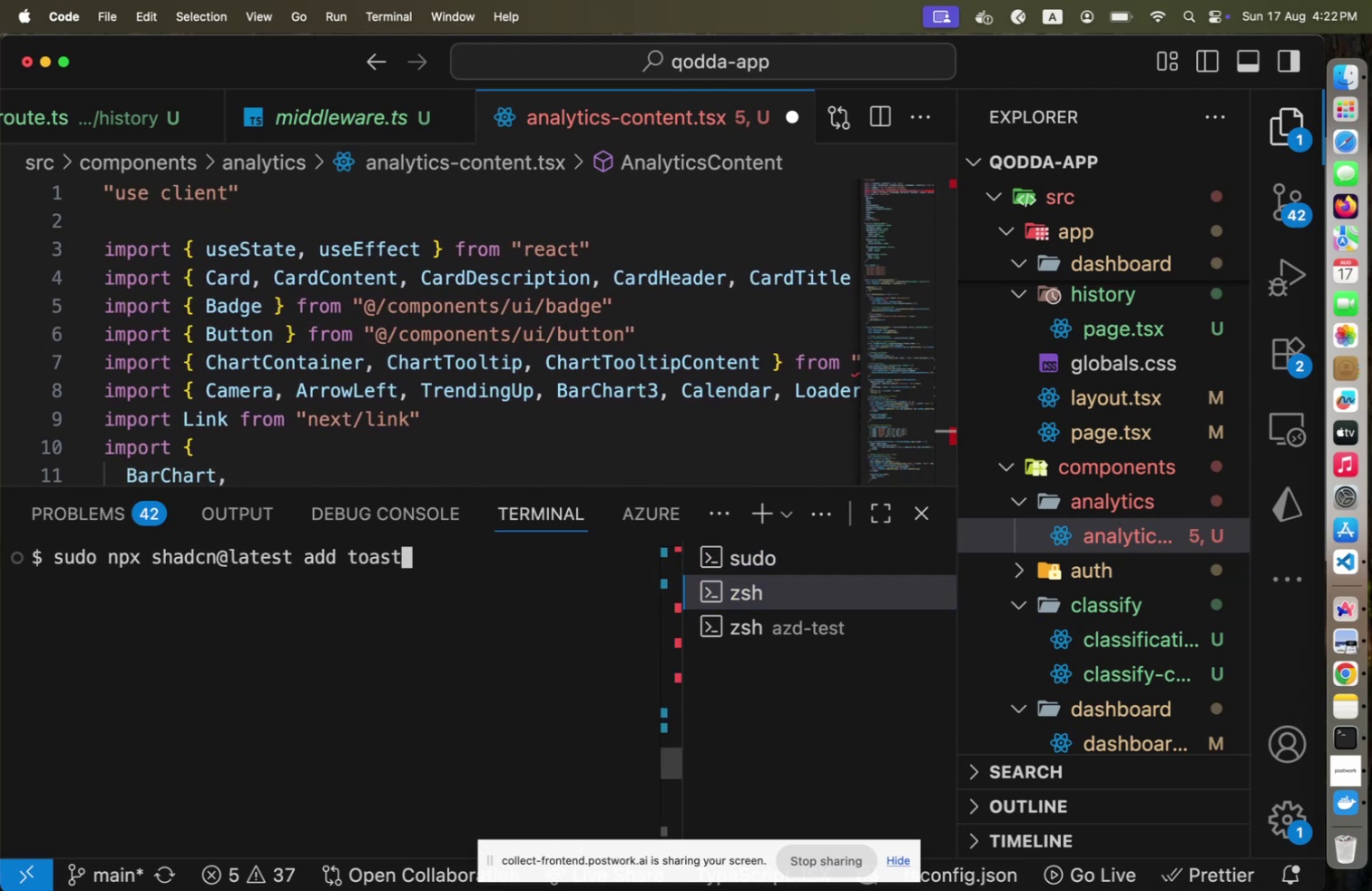 
key(Backspace)
key(Backspace)
key(Backspace)
key(Backspace)
key(Backspace)
type(chart)
 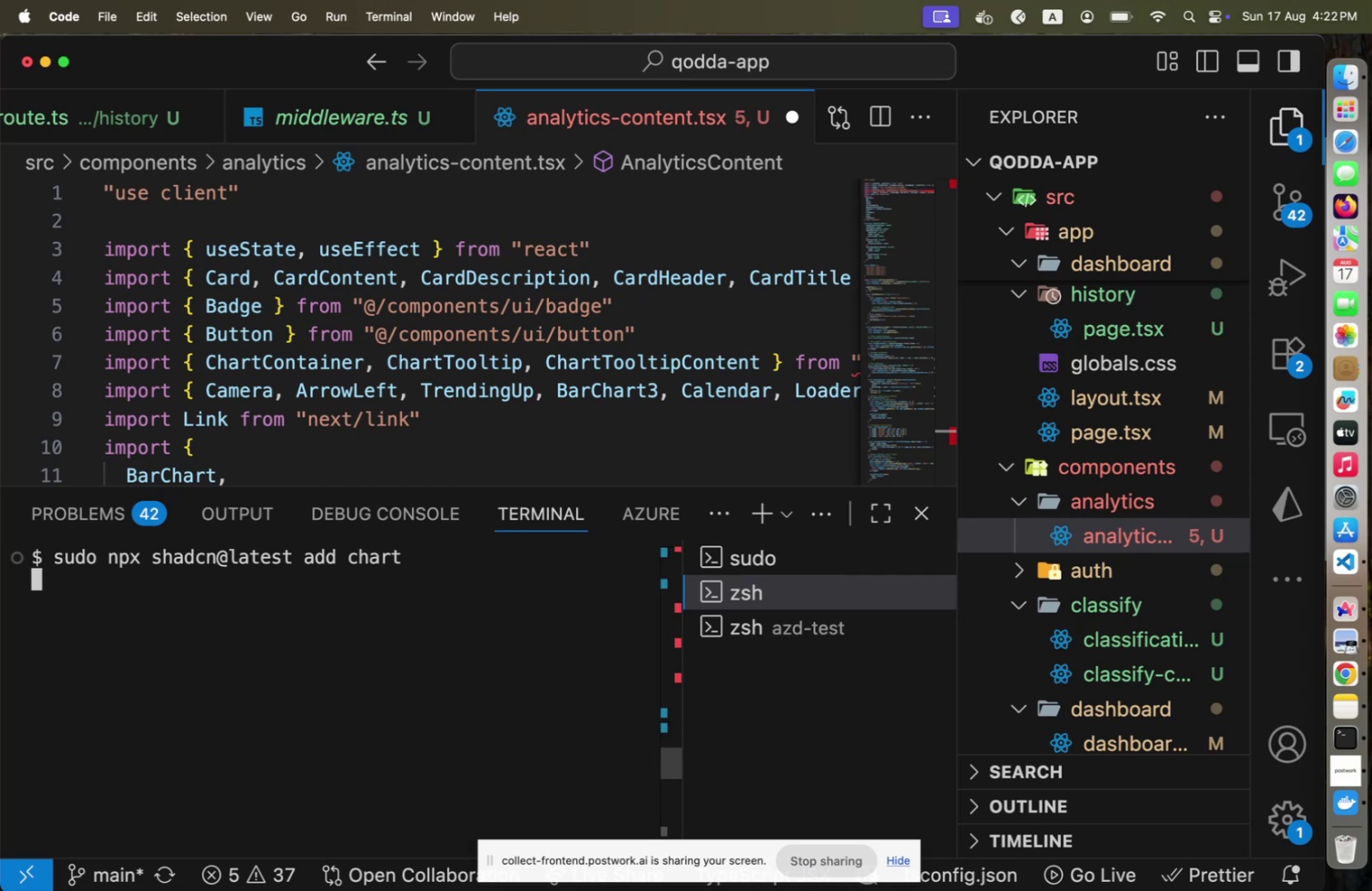 
key(Enter)
 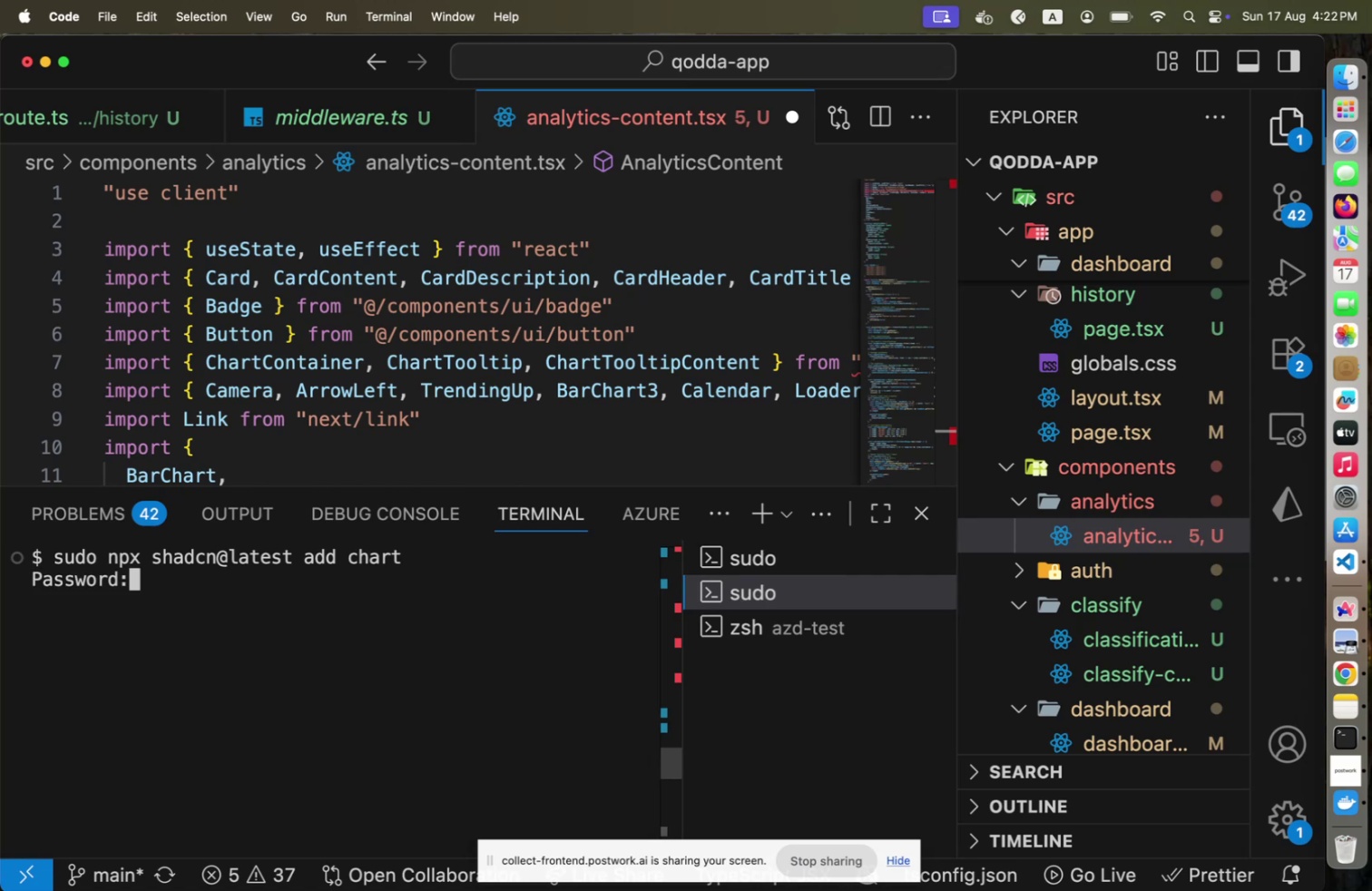 
type(#dIAM2024)
 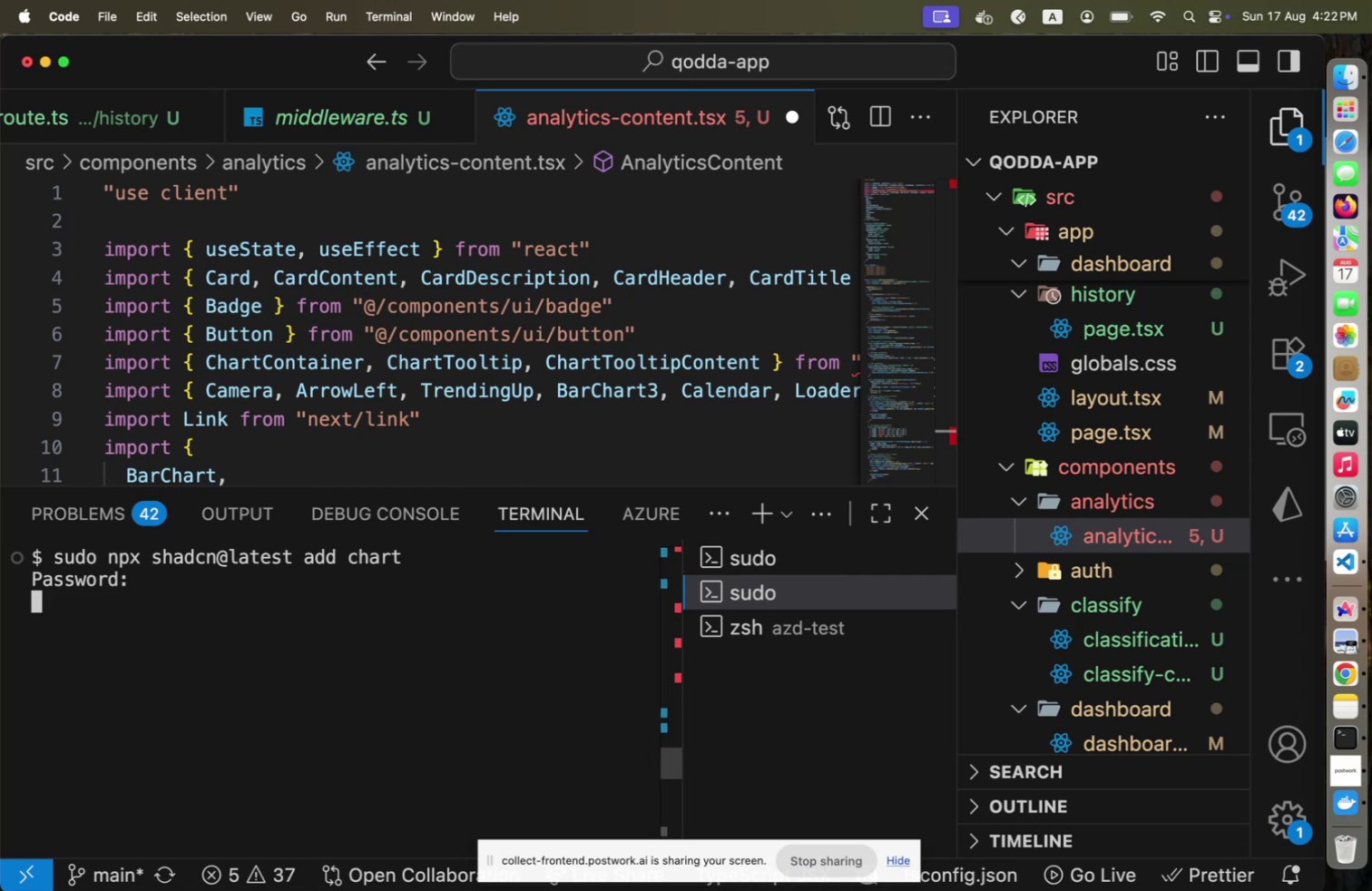 
 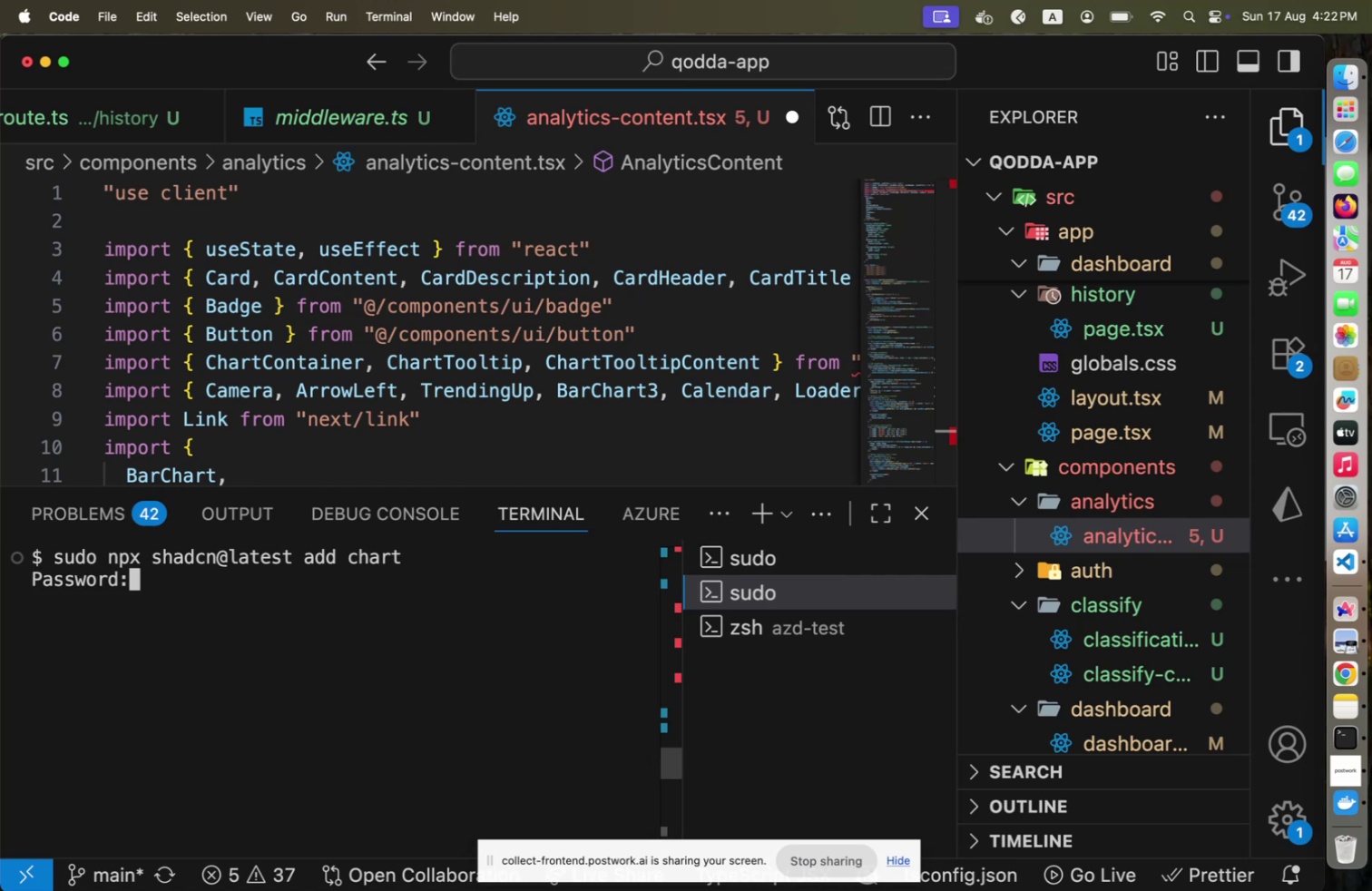 
key(Enter)
 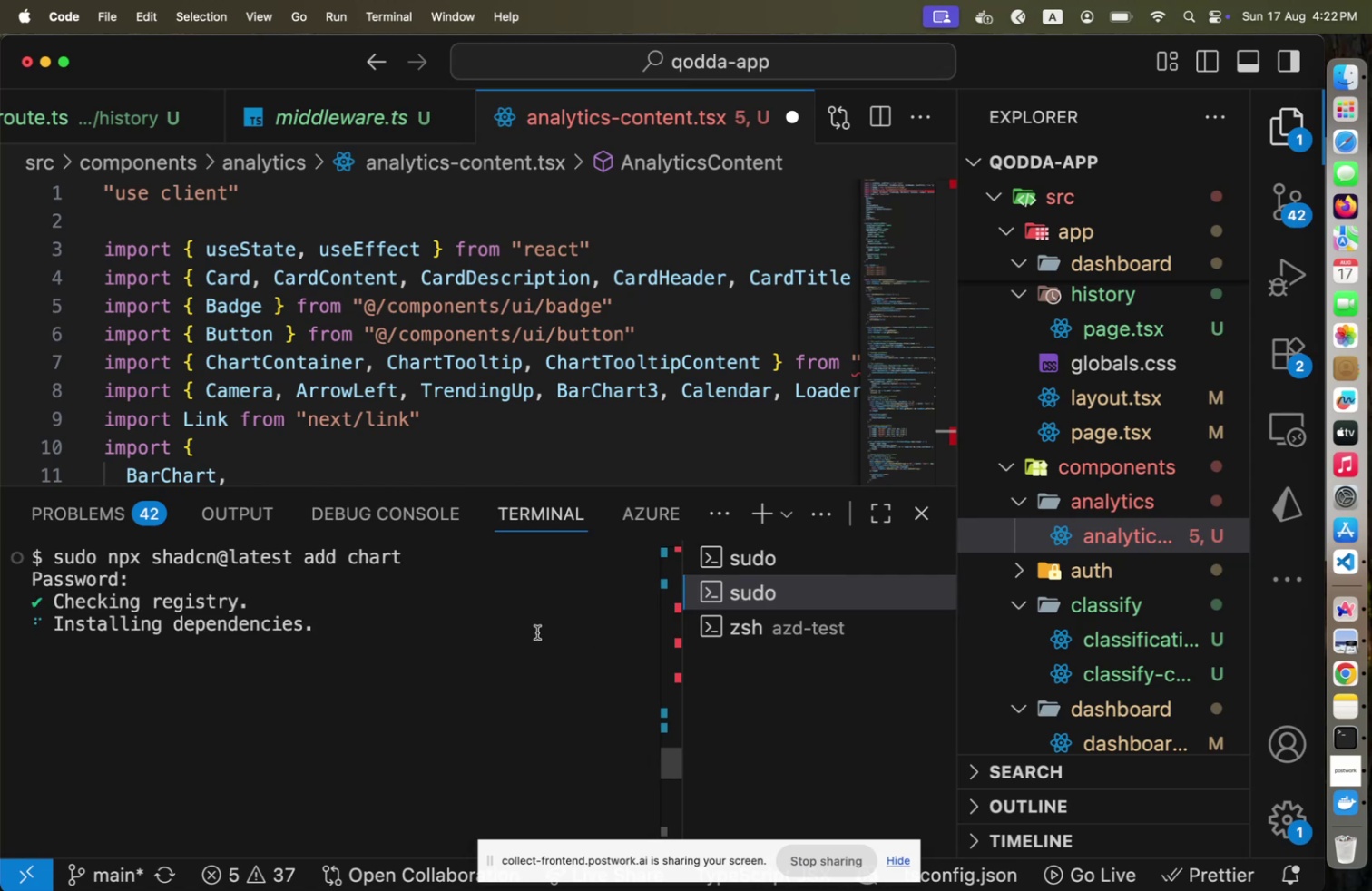 
wait(8.42)
 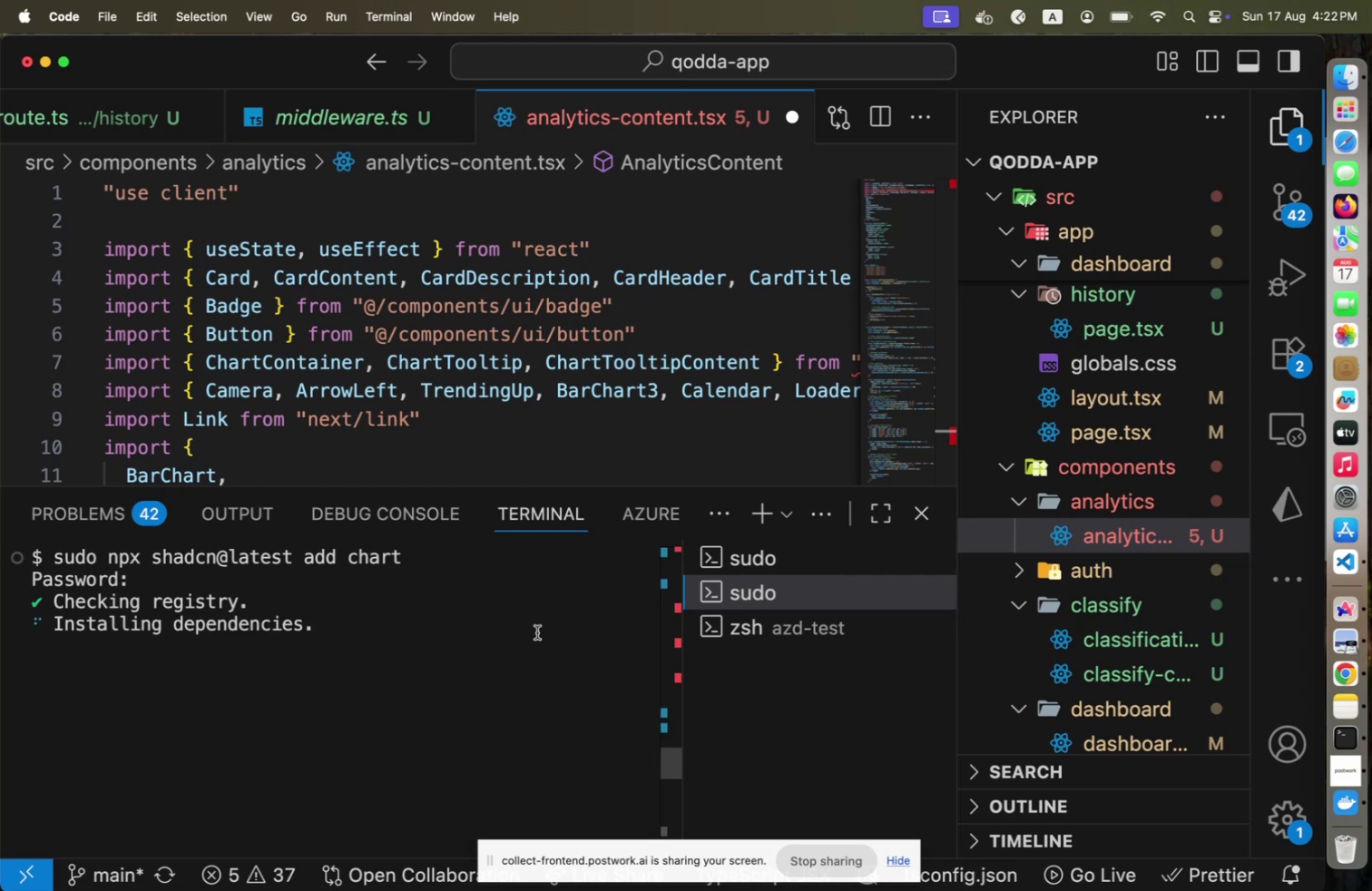 
left_click_drag(start_coordinate=[485, 472], to_coordinate=[517, 457])
 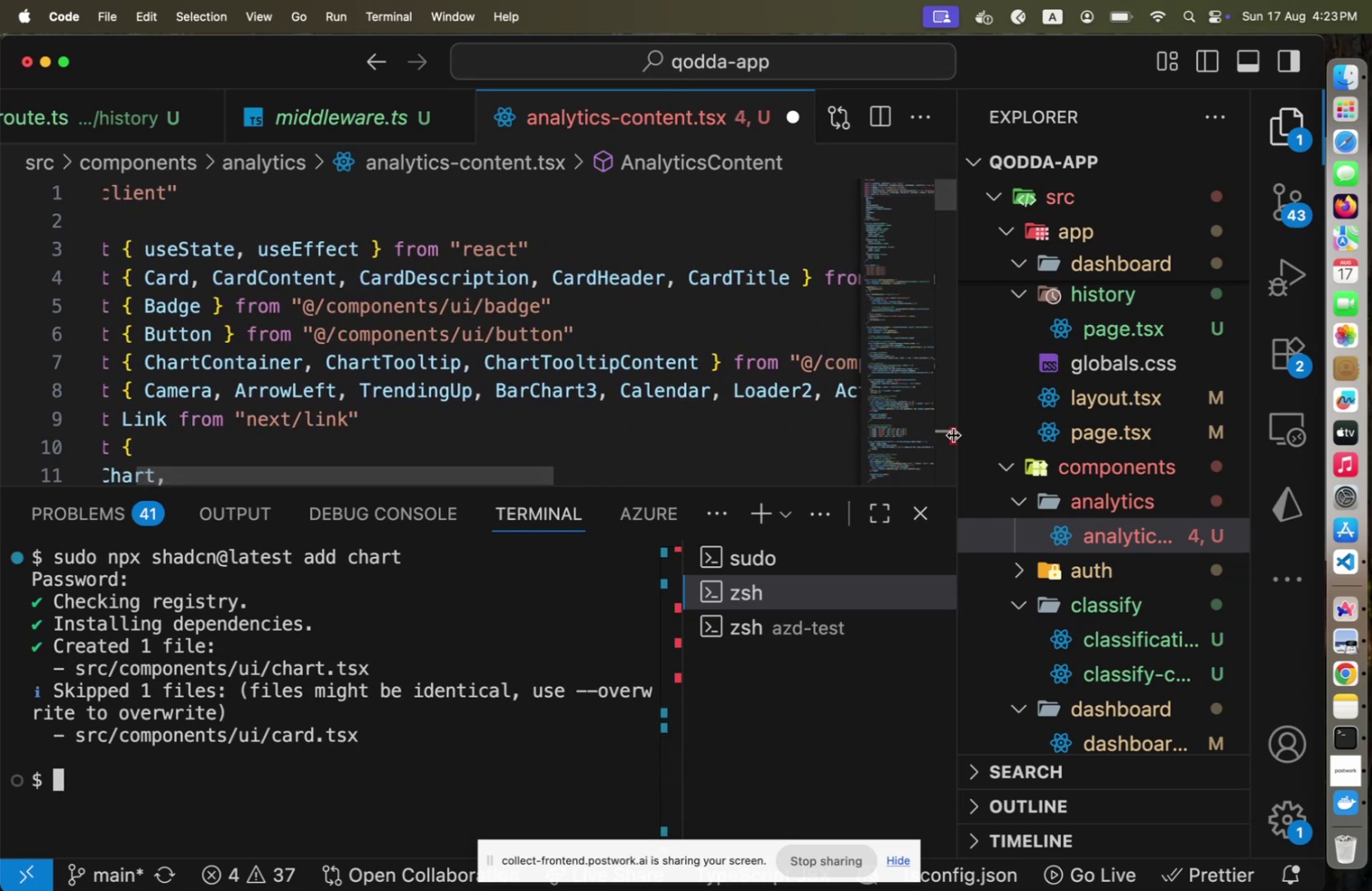 
left_click([954, 435])
 